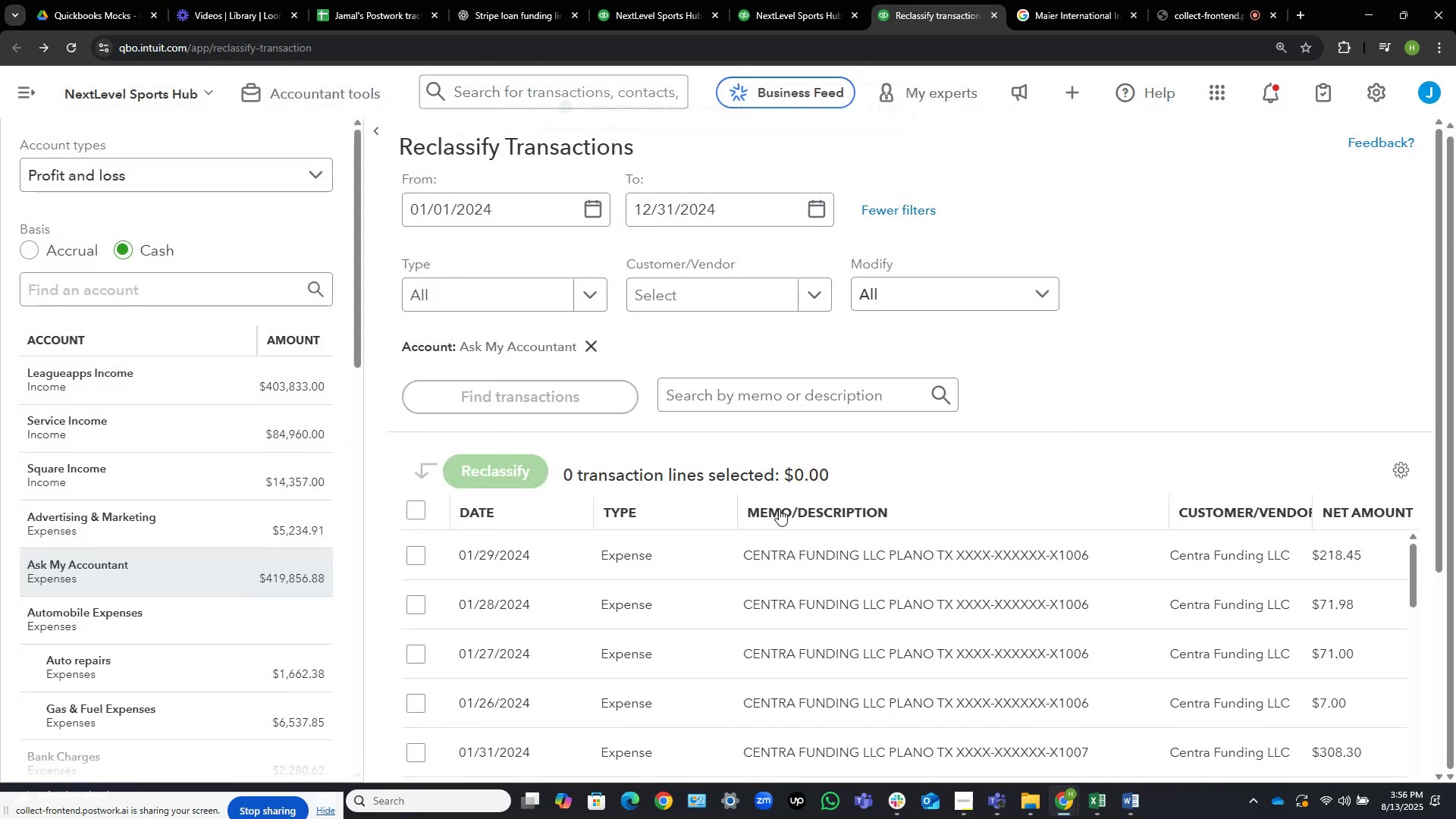 
wait(7.14)
 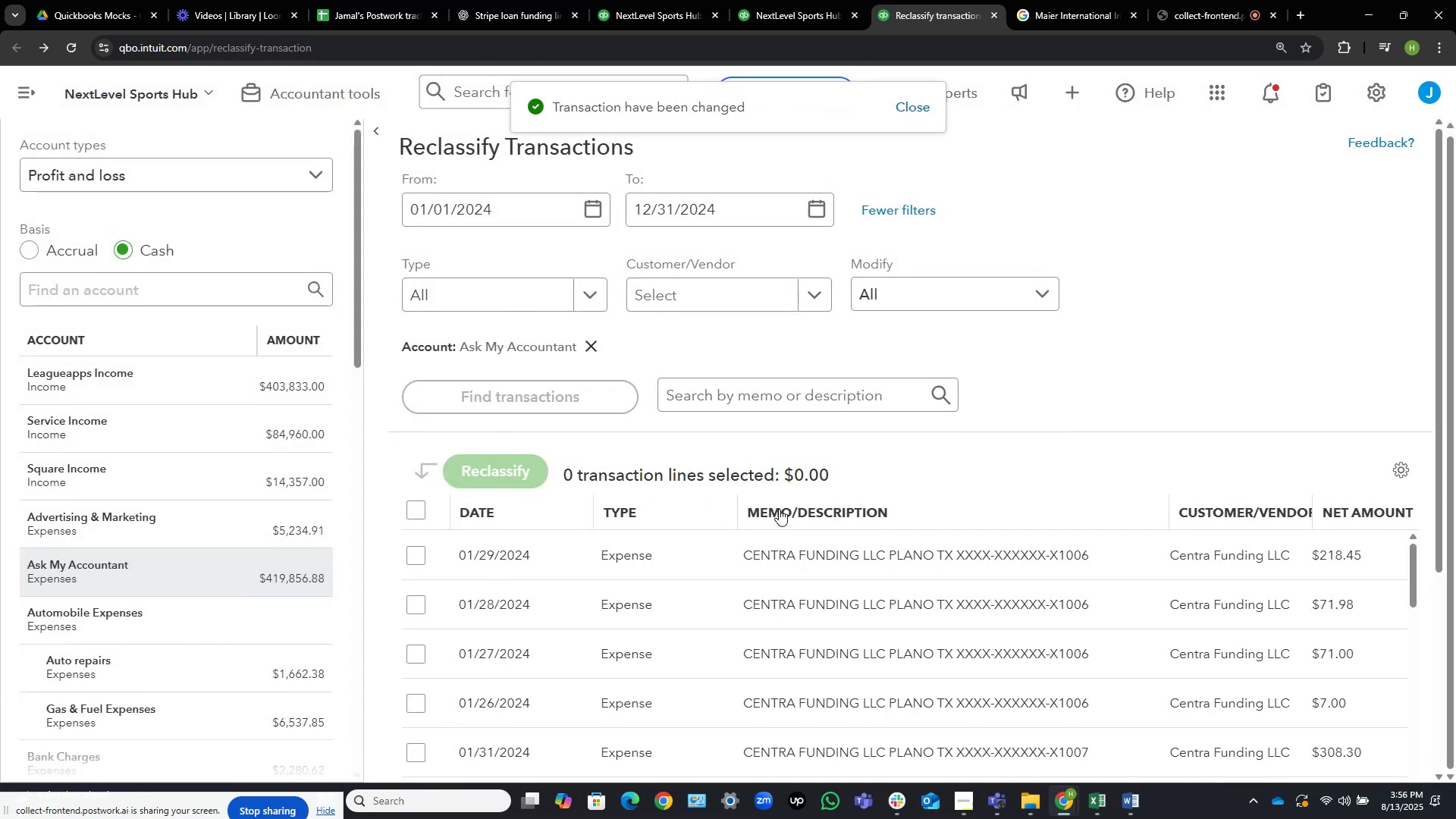 
scroll: coordinate [811, 507], scroll_direction: down, amount: 2.0
 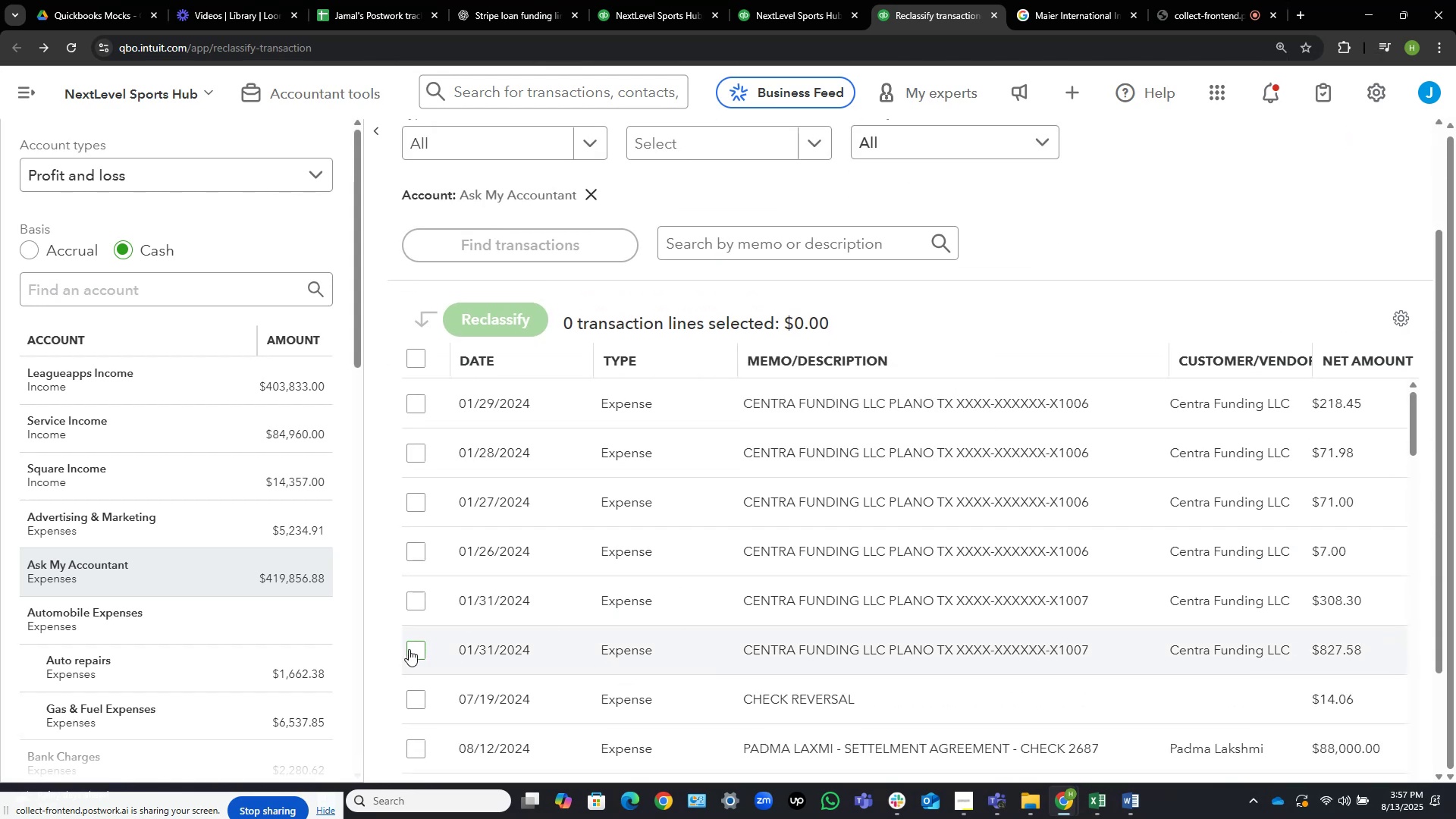 
left_click([409, 649])
 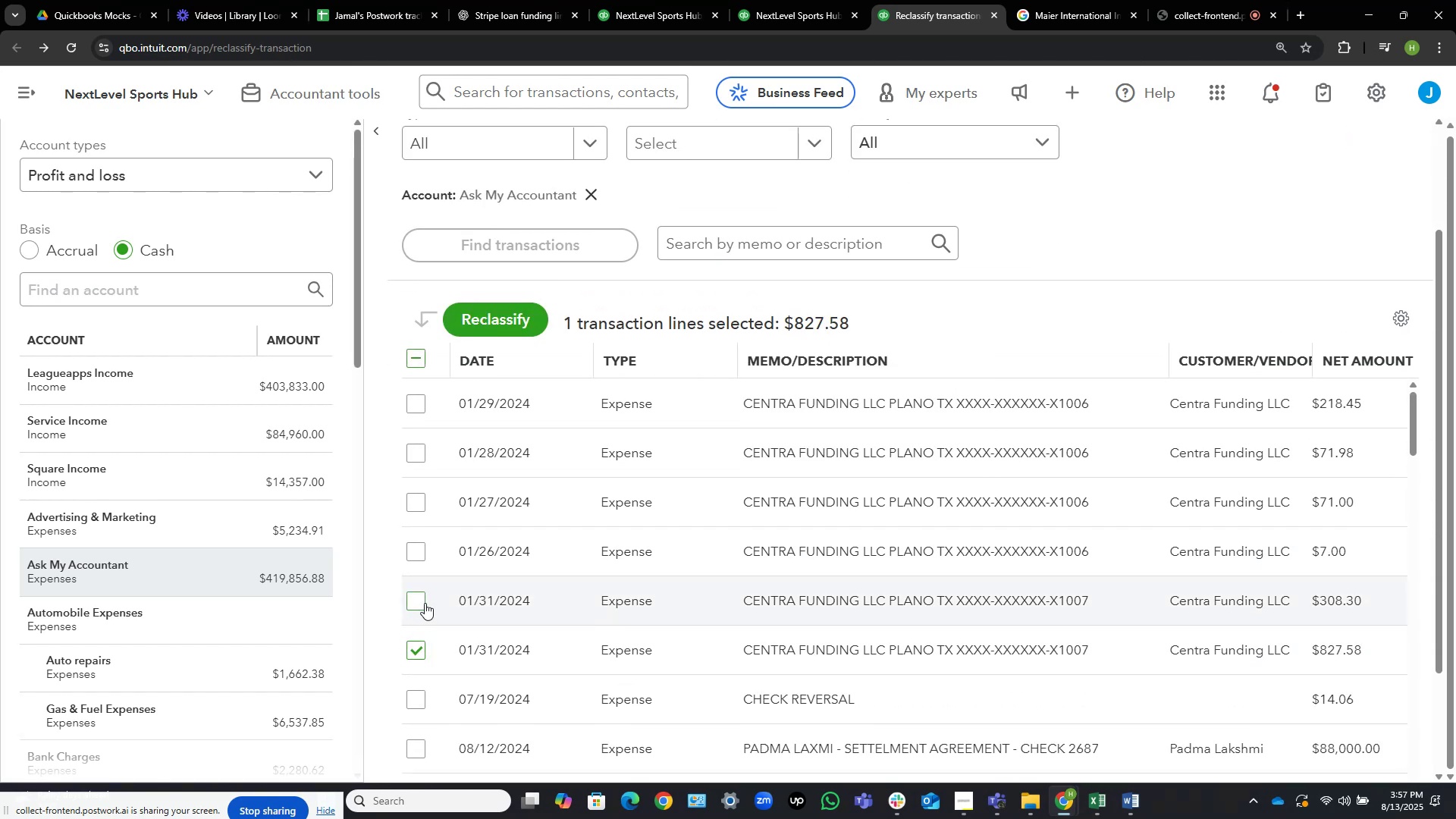 
left_click([422, 598])
 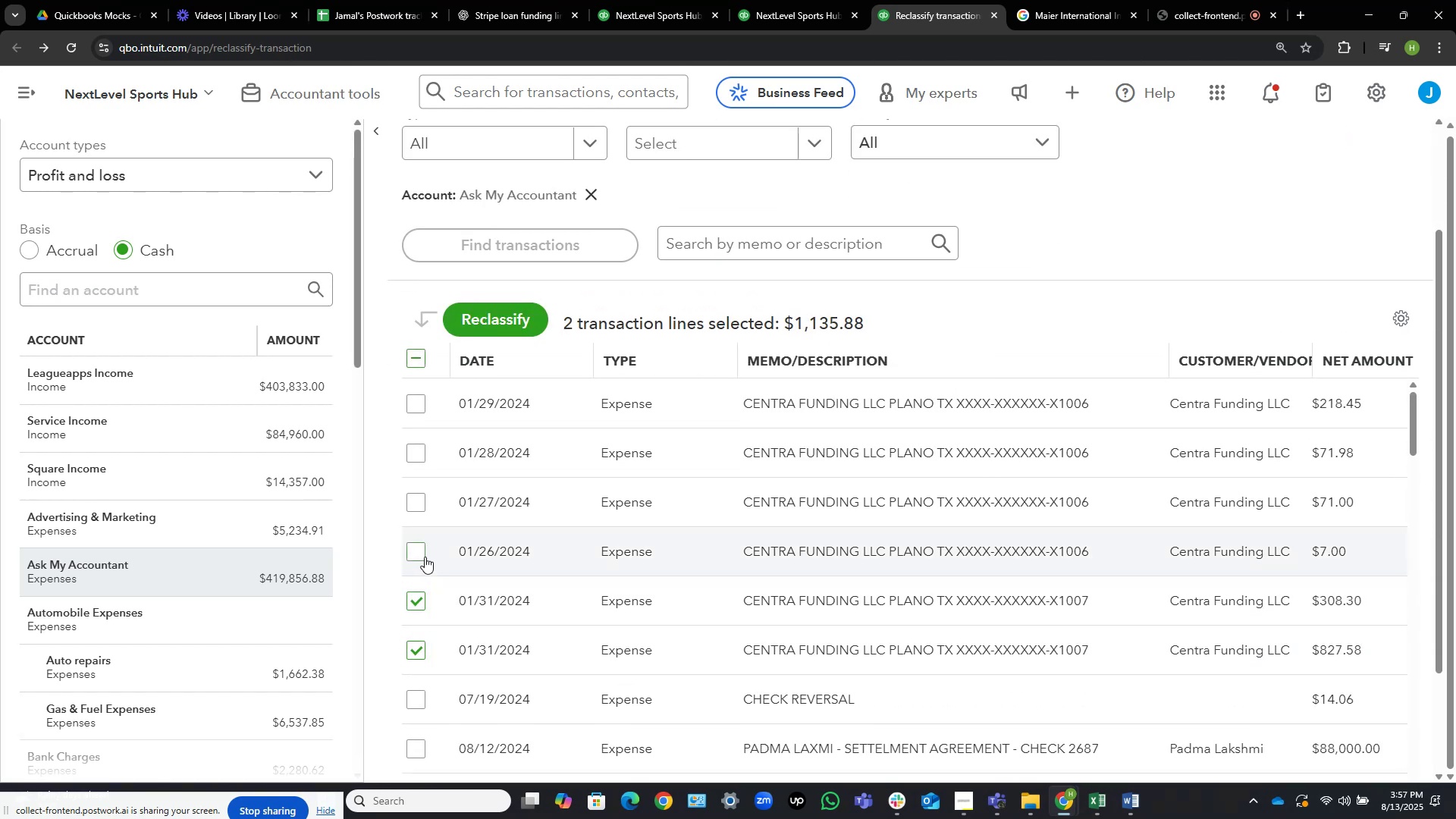 
left_click([422, 550])
 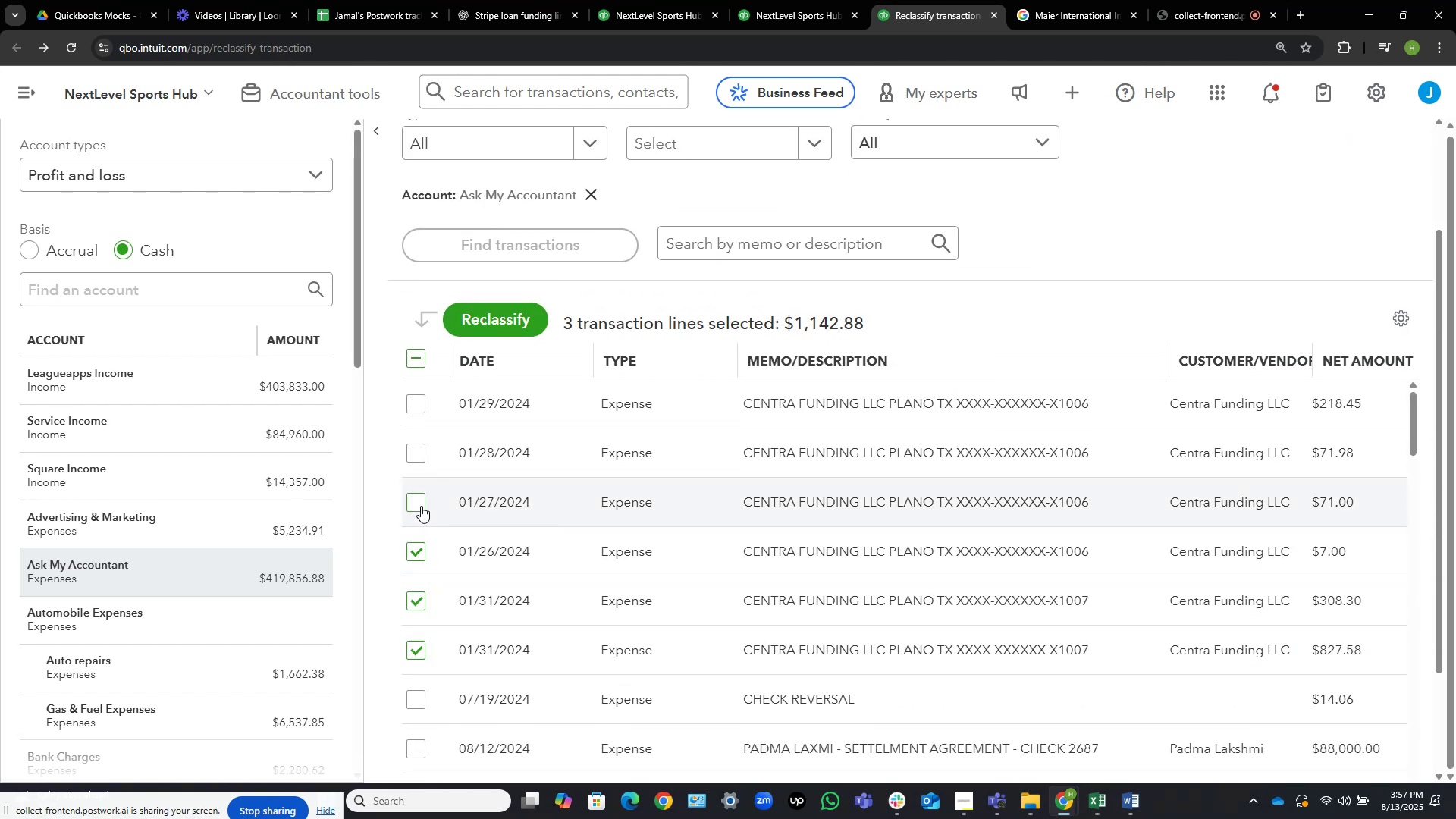 
left_click([421, 505])
 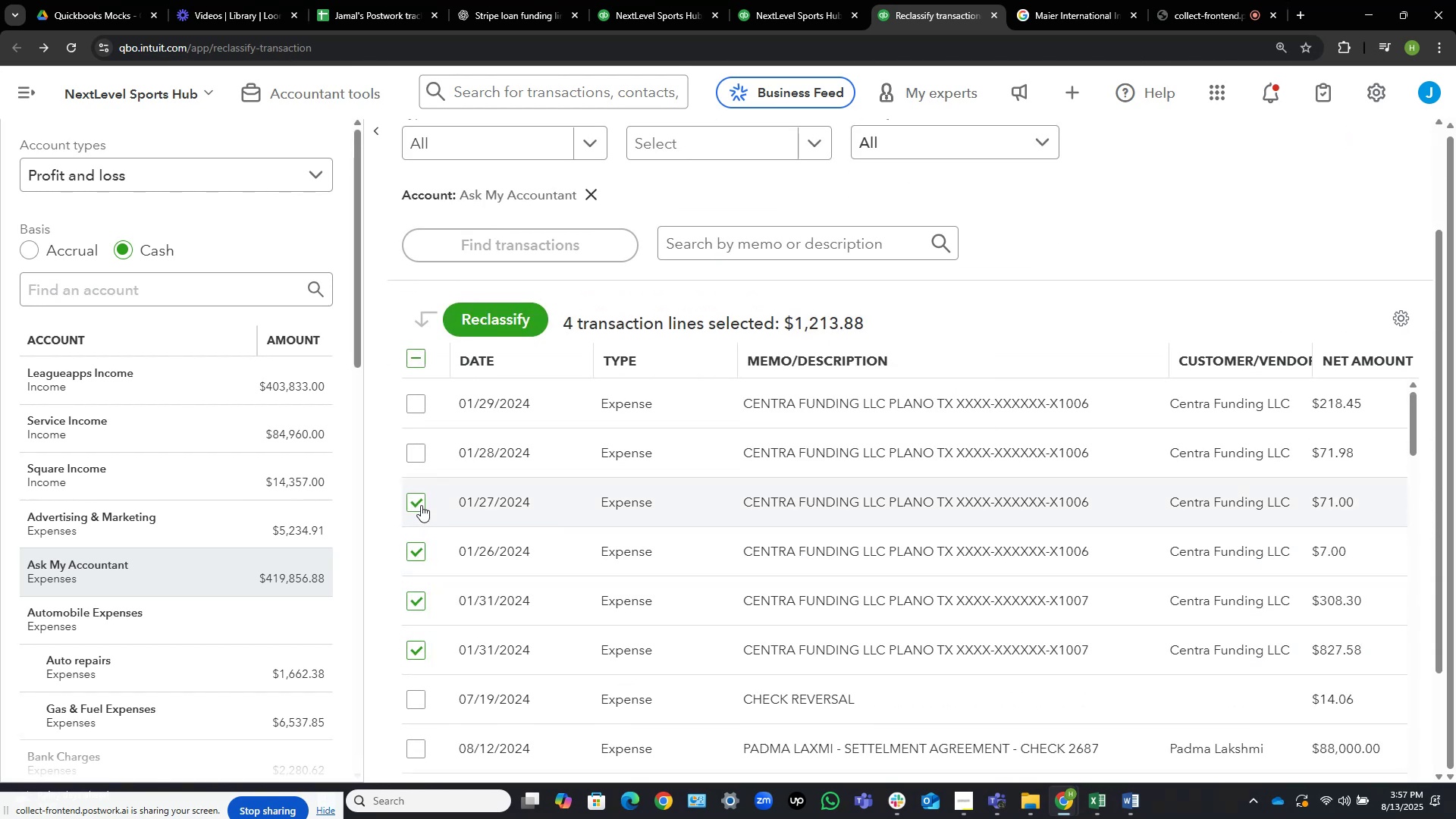 
scroll: coordinate [421, 505], scroll_direction: down, amount: 1.0
 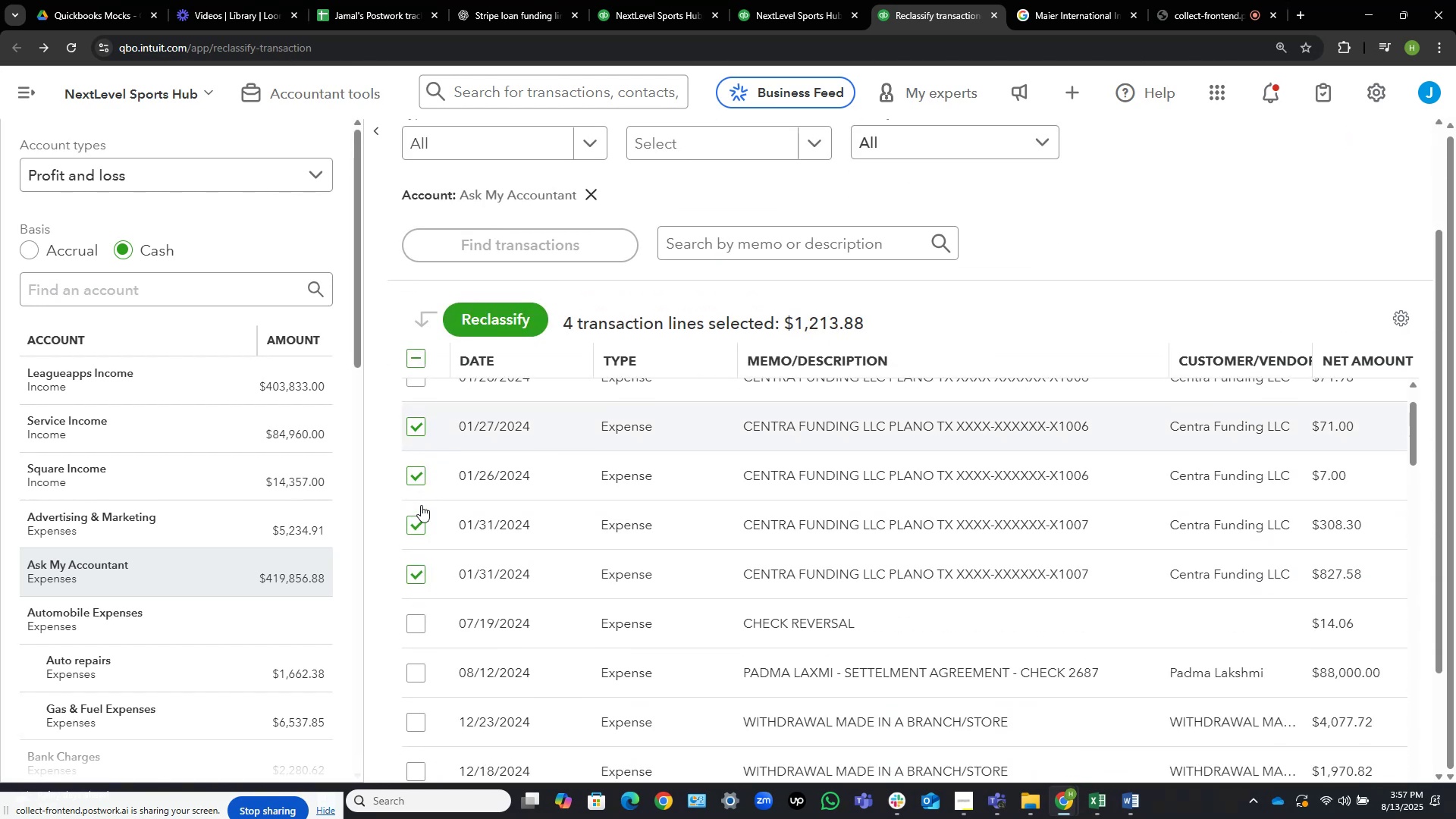 
scroll: coordinate [421, 505], scroll_direction: up, amount: 3.0
 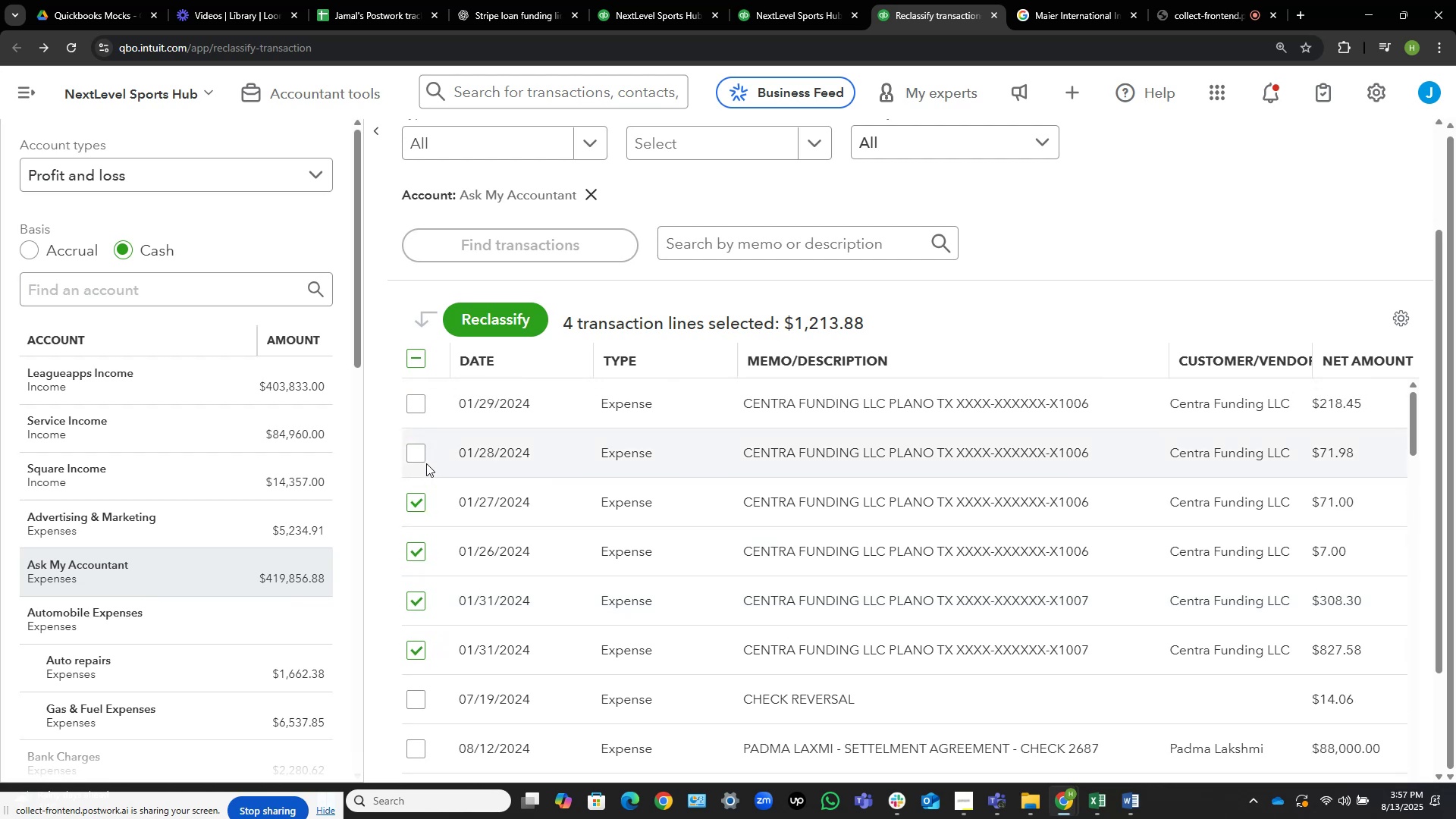 
left_click([419, 454])
 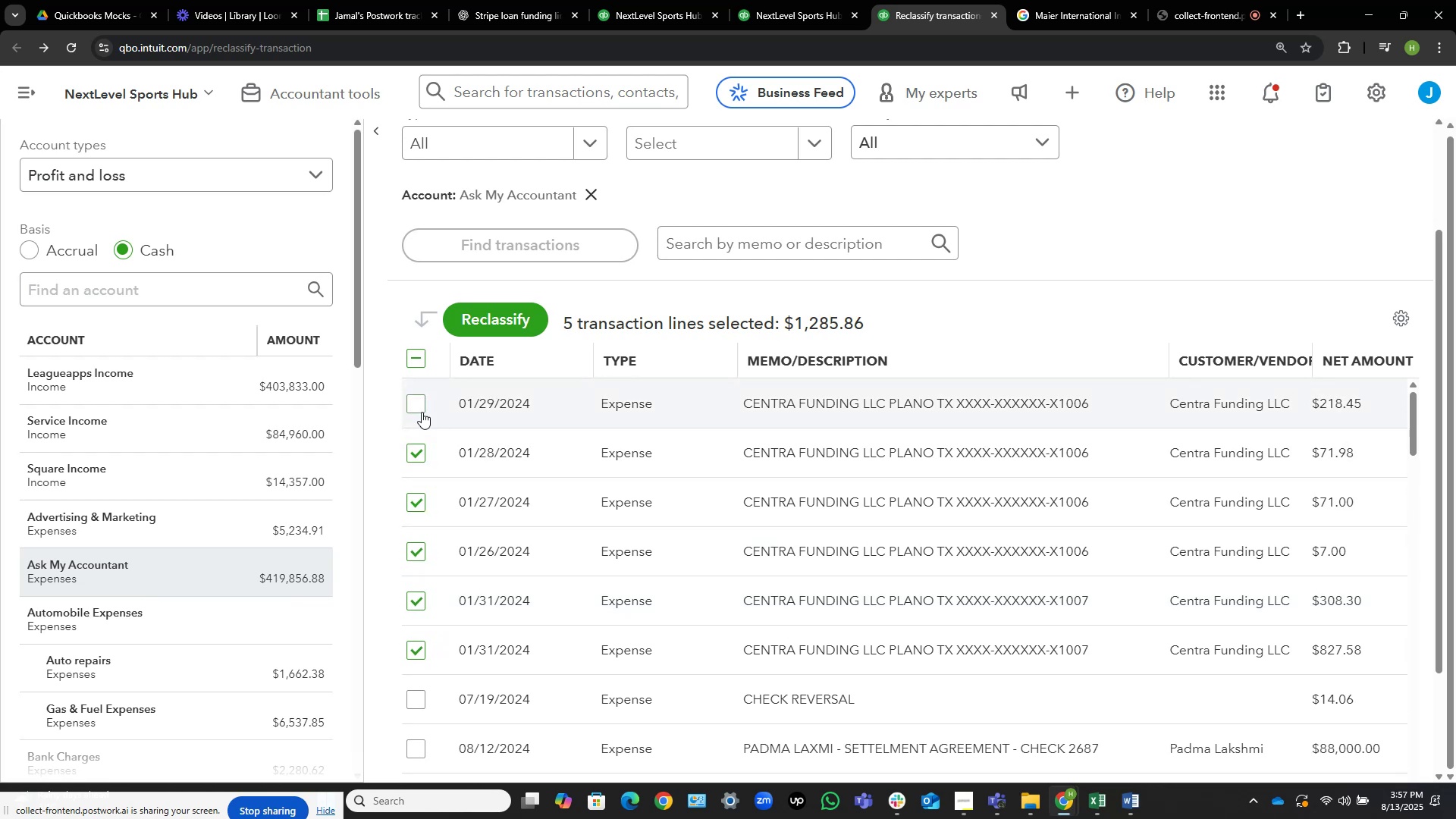 
left_click([418, 402])
 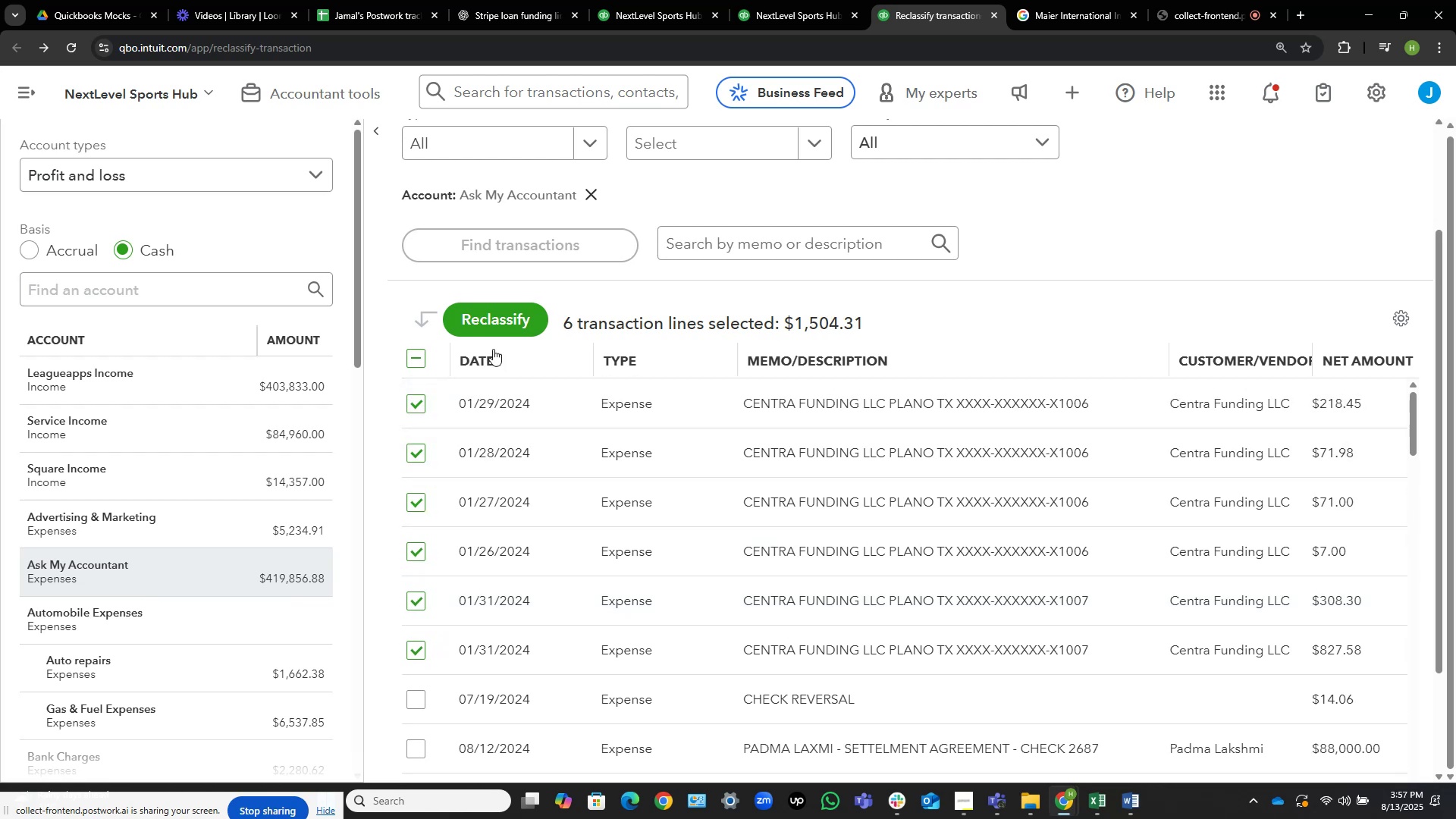 
left_click([499, 324])
 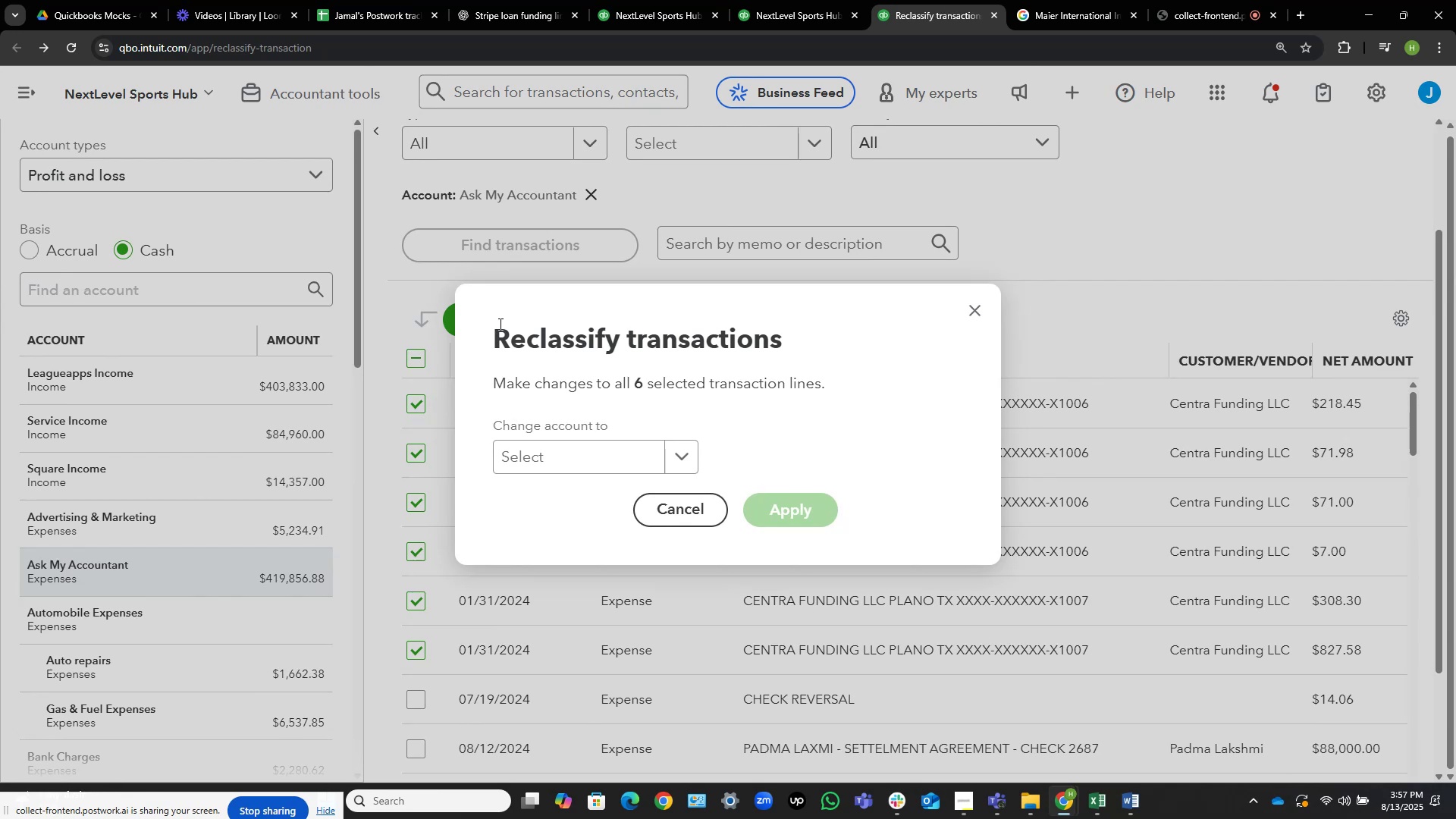 
wait(18.83)
 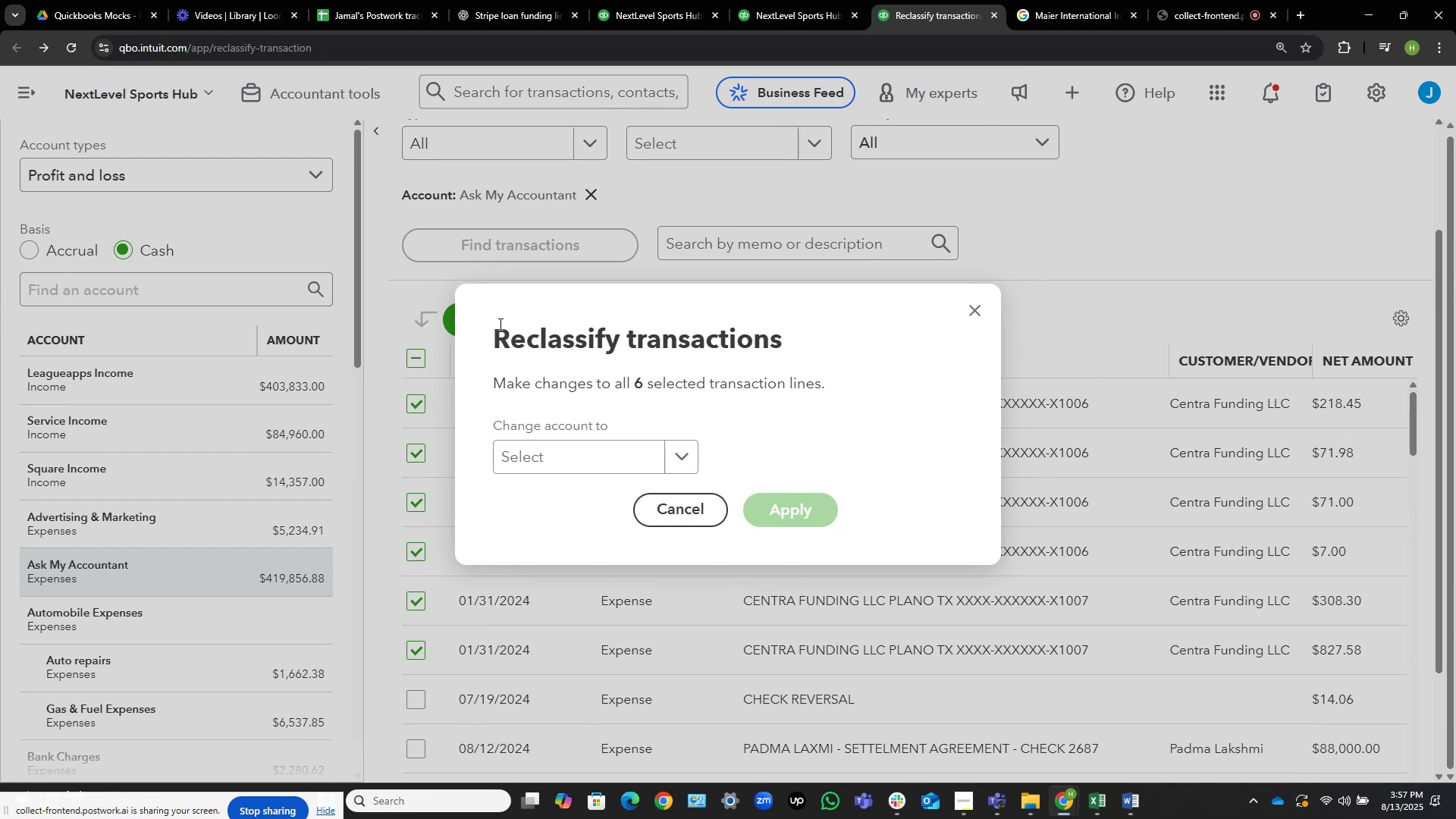 
left_click([632, 446])
 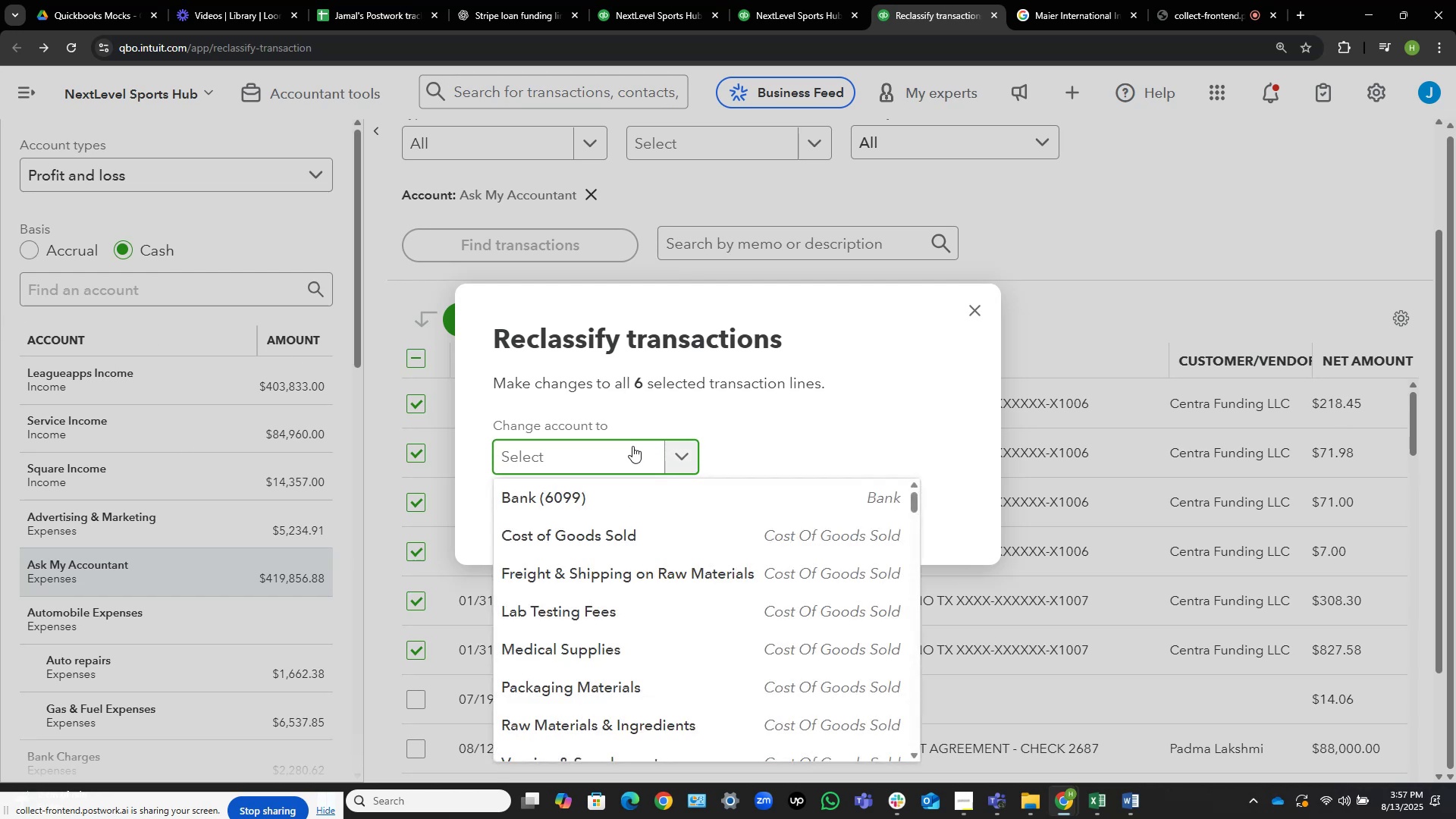 
type(equip)
 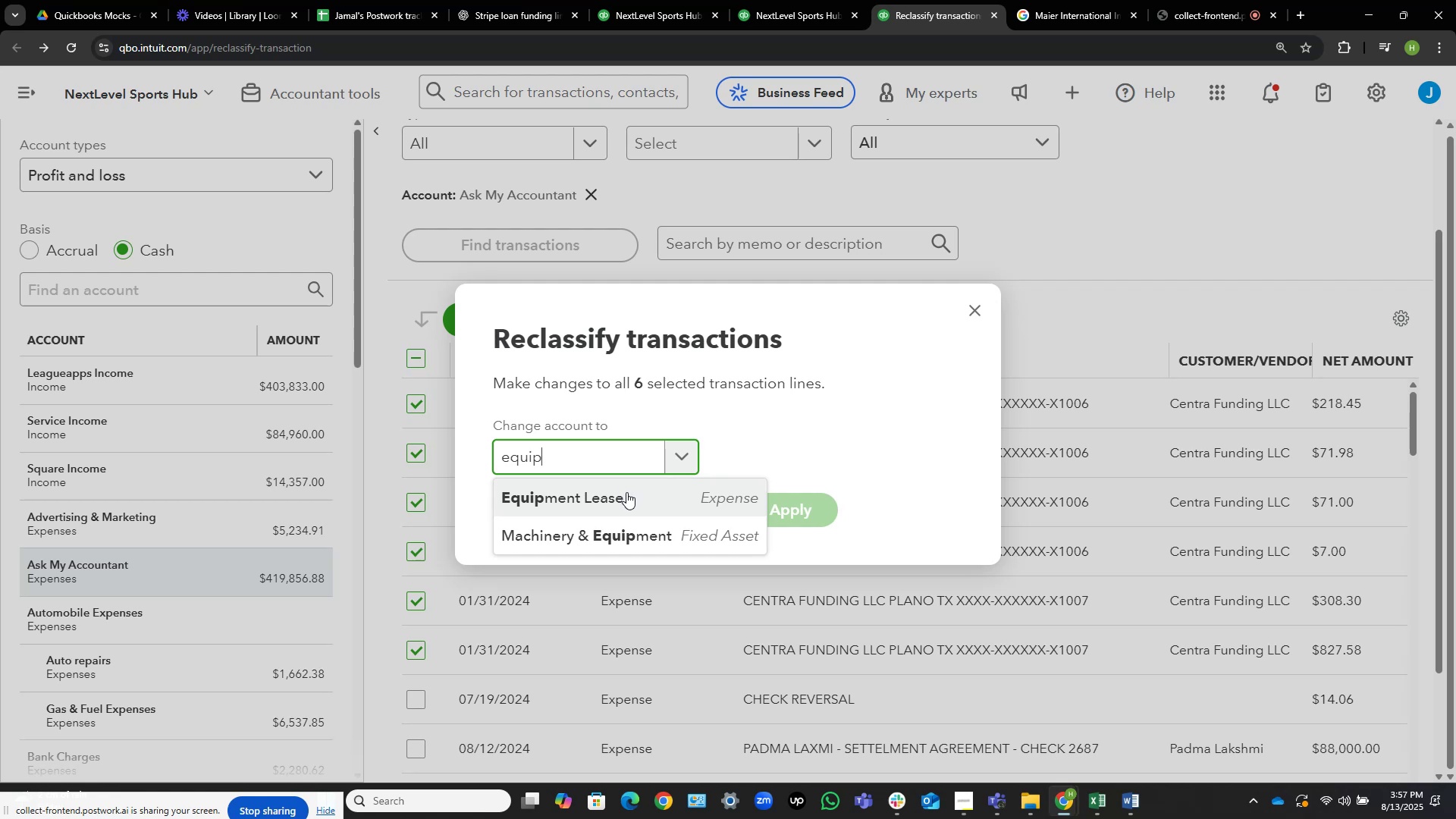 
left_click([626, 492])
 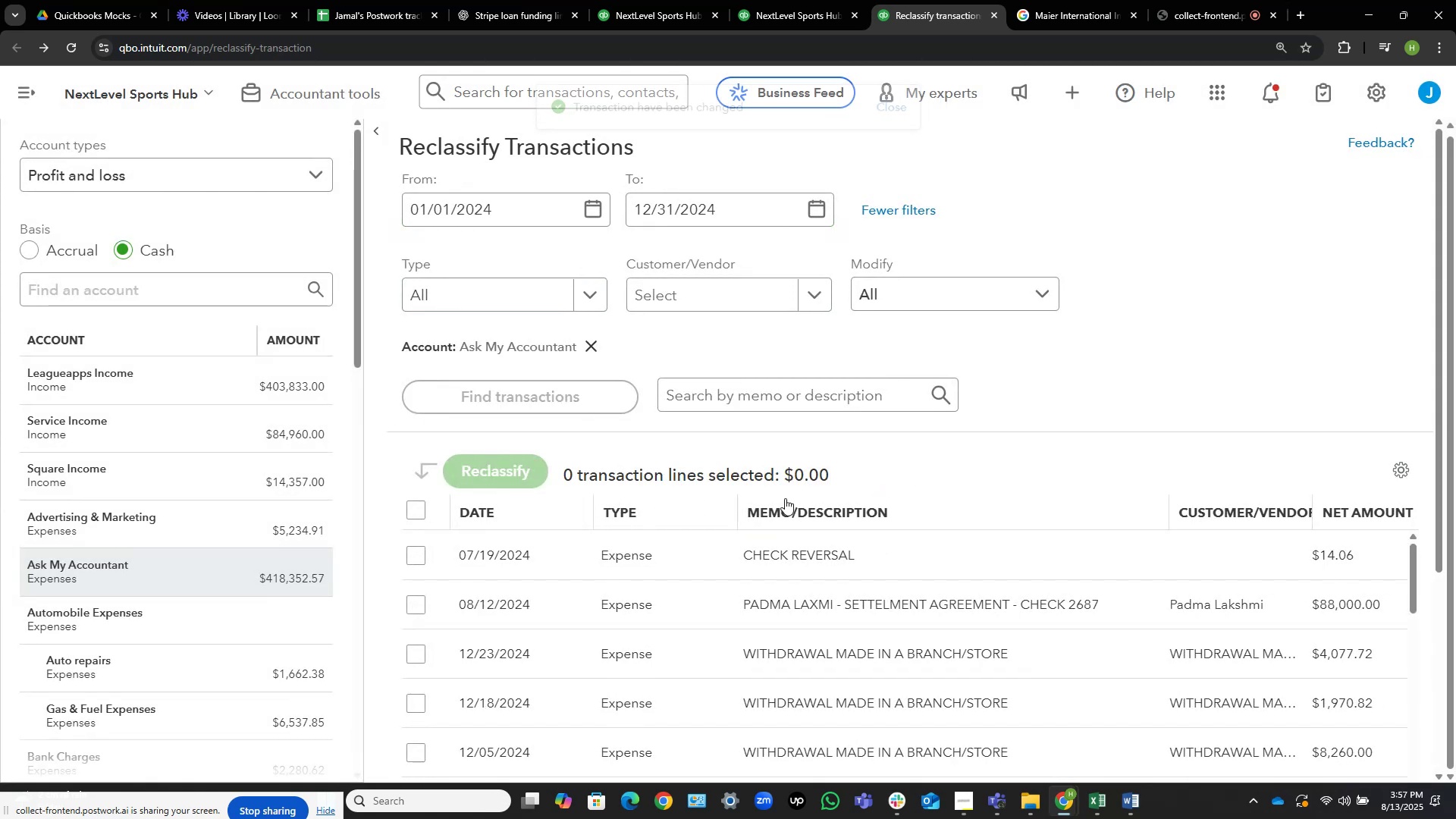 
wait(11.64)
 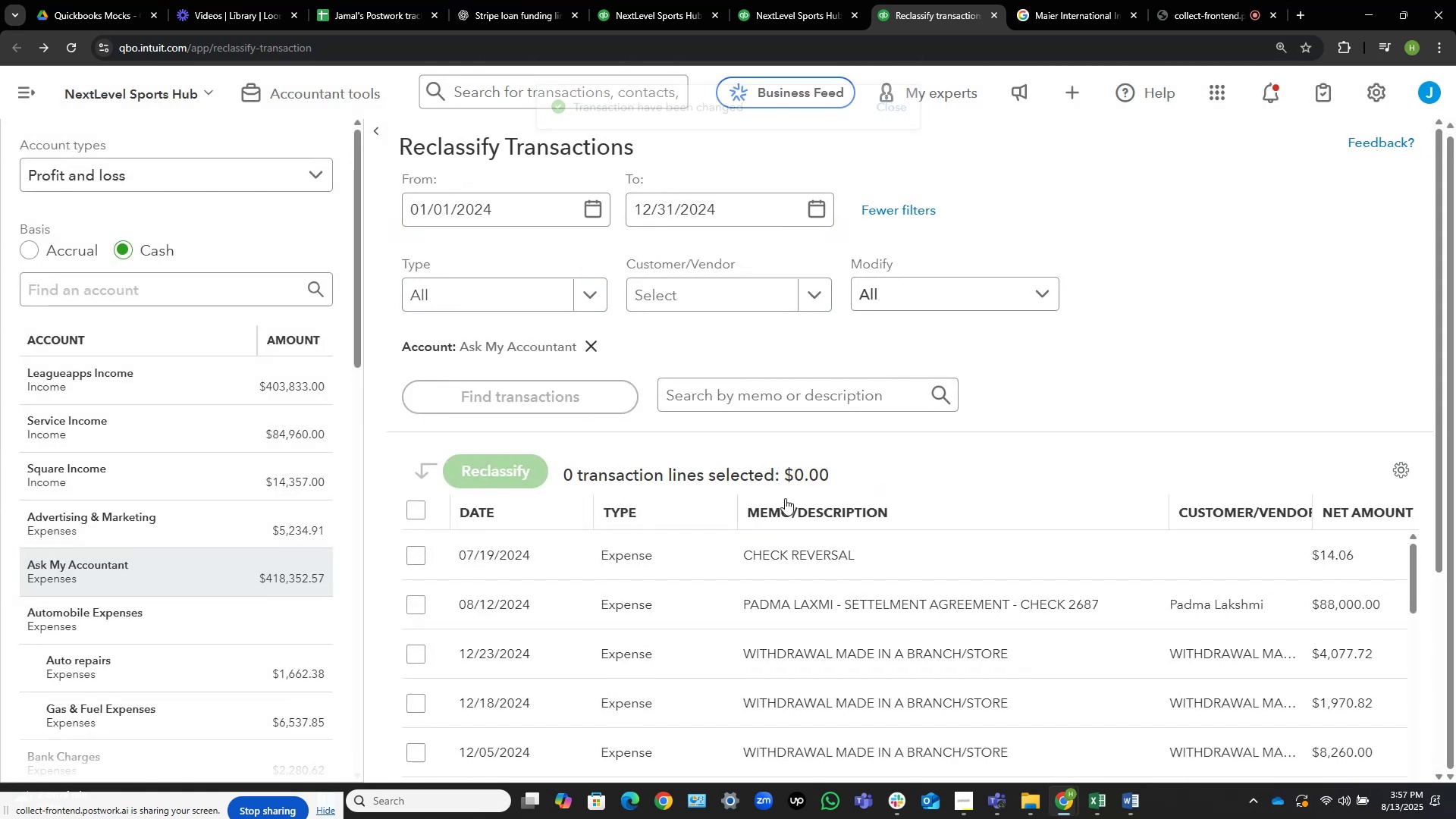 
scroll: coordinate [978, 428], scroll_direction: down, amount: 1.0
 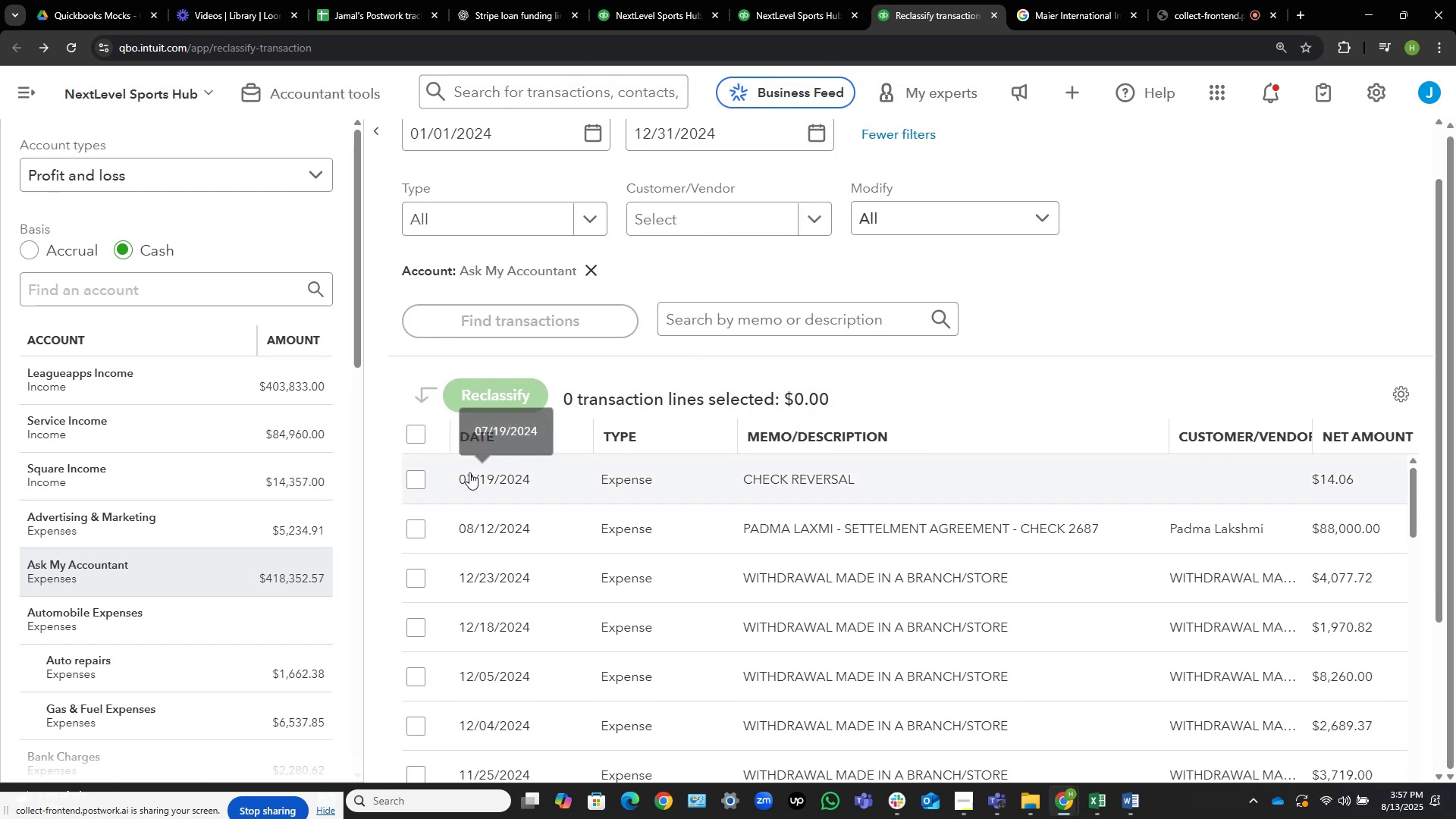 
left_click([421, 480])
 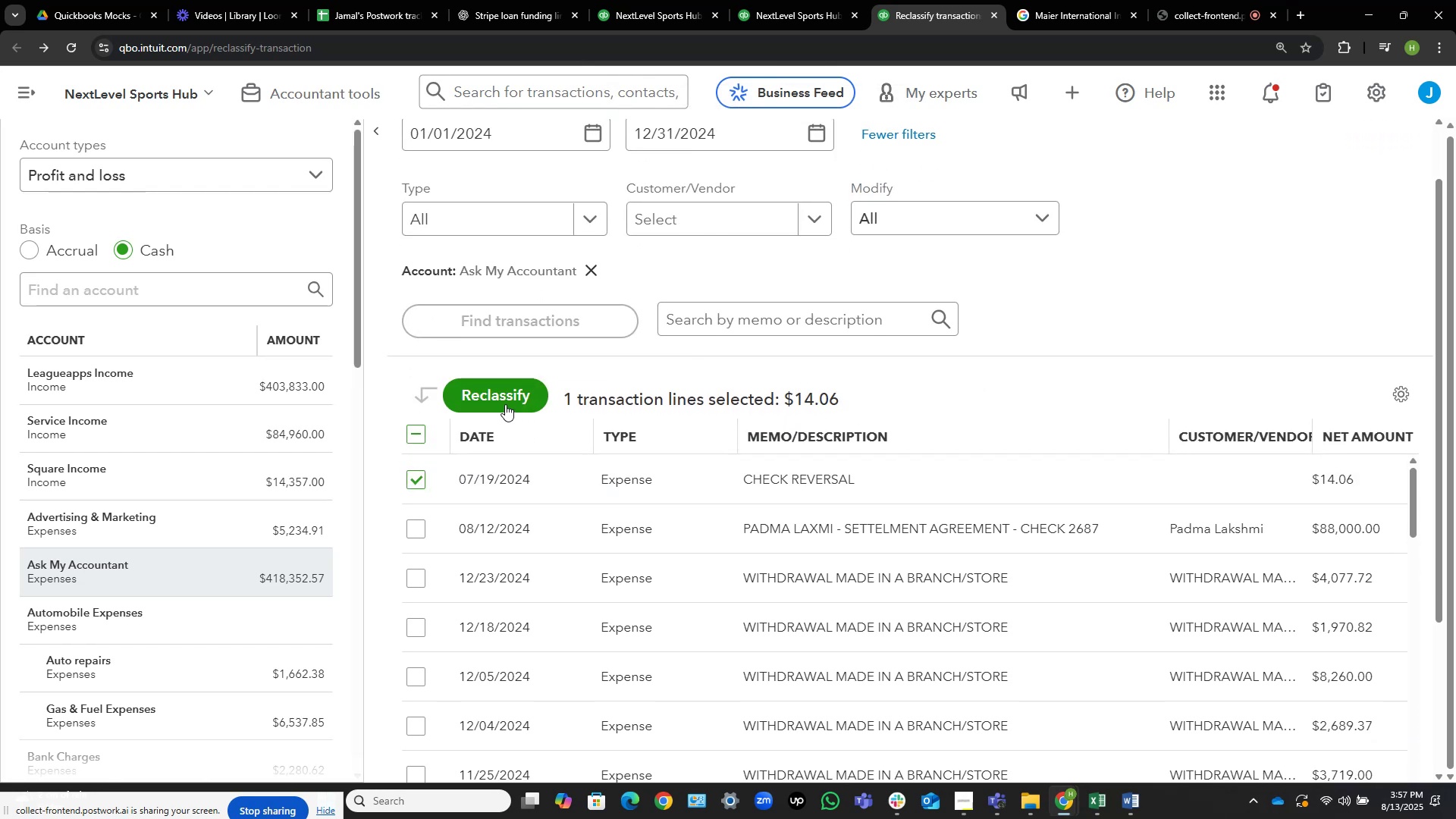 
left_click([506, 400])
 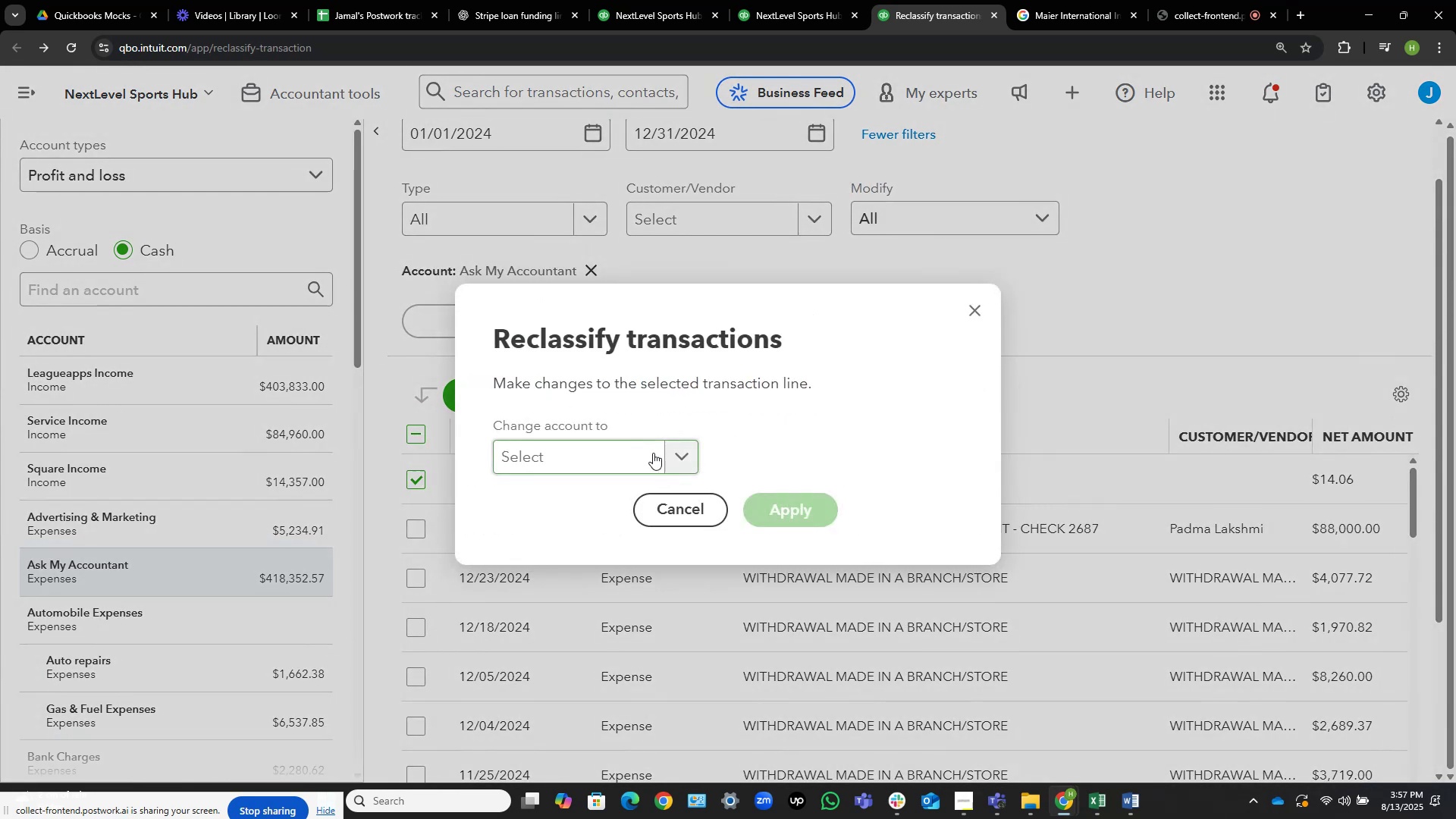 
left_click([627, 459])
 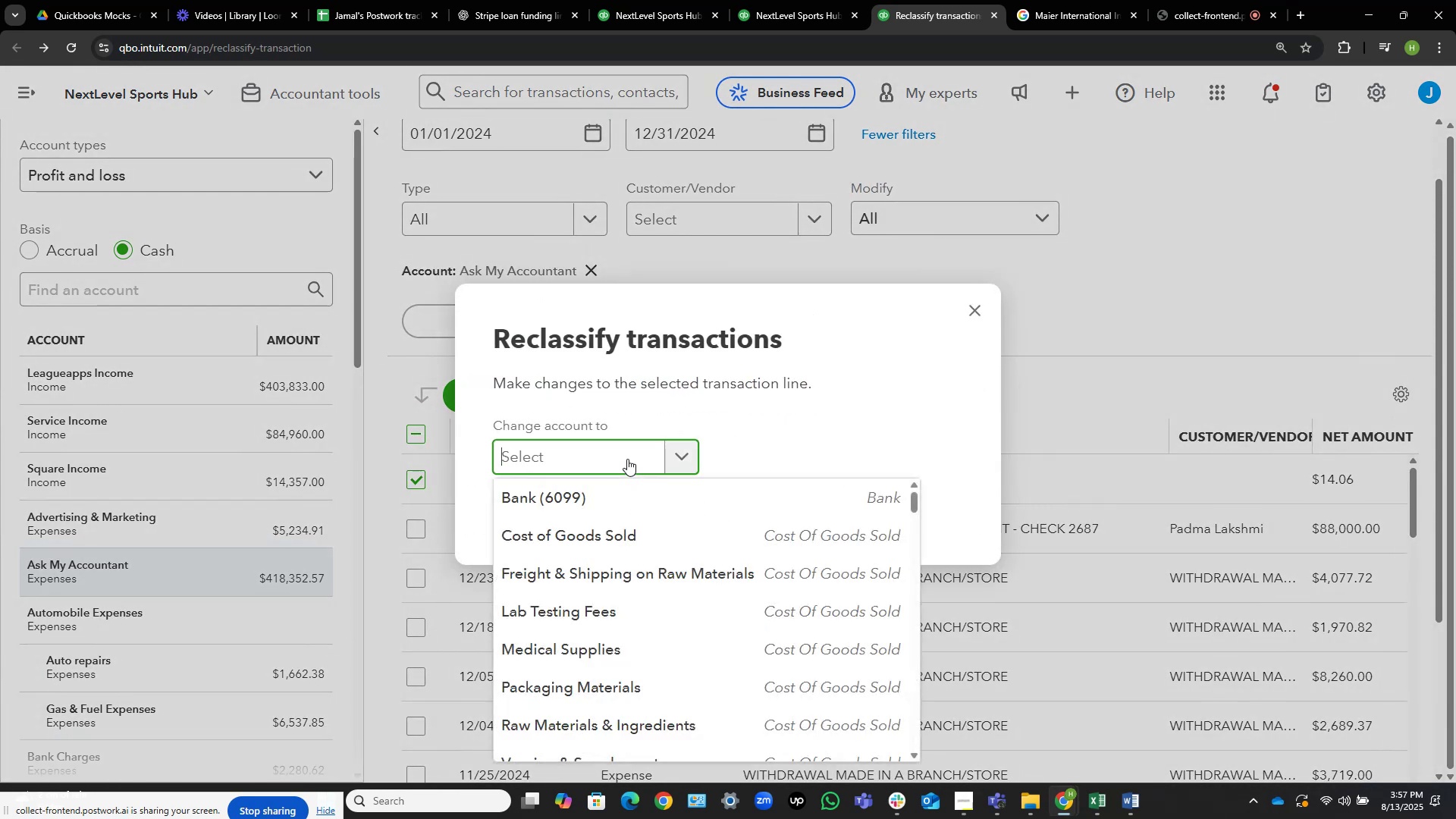 
type(repair)
 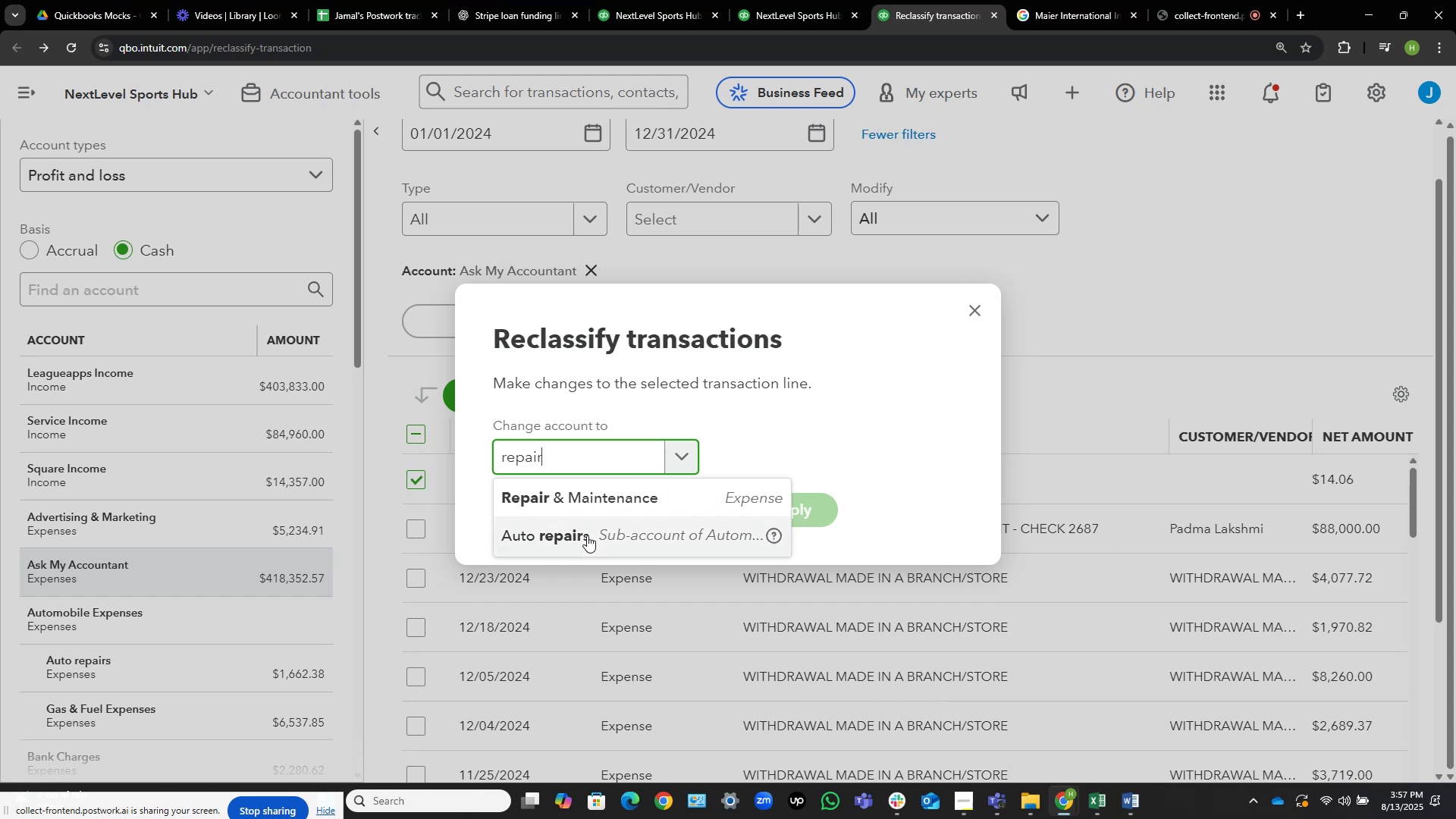 
left_click([615, 505])
 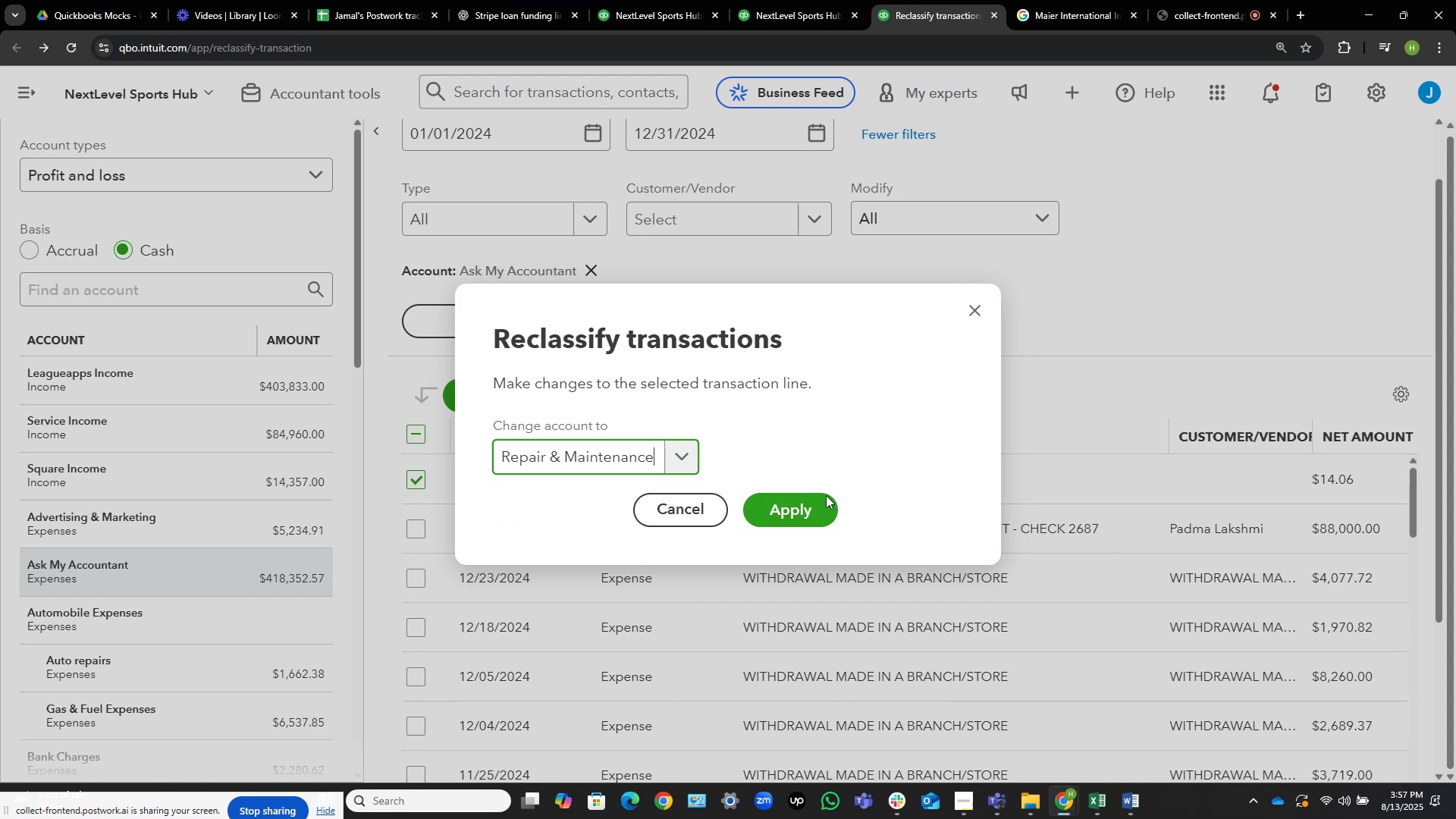 
left_click([808, 503])
 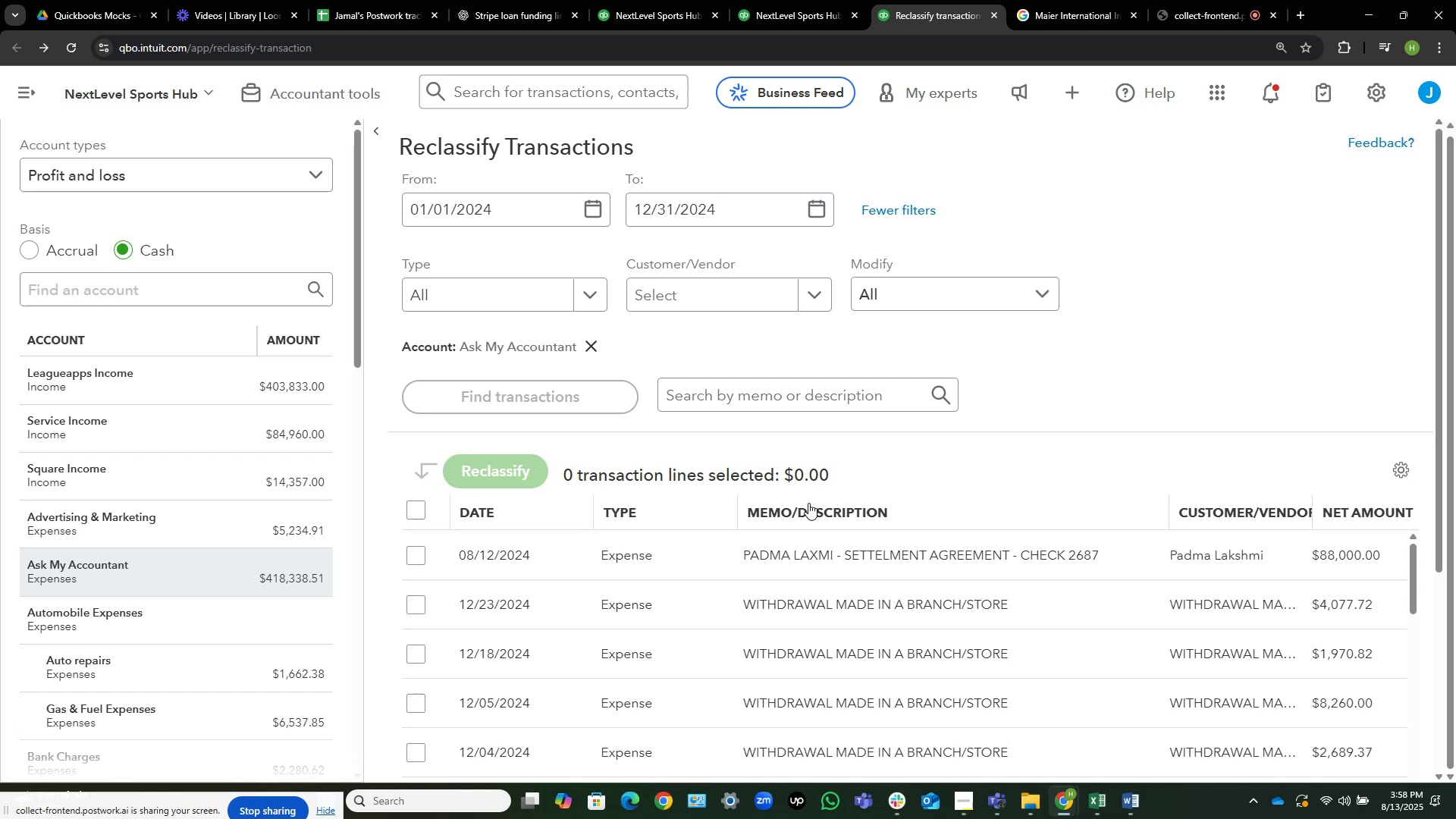 
wait(14.74)
 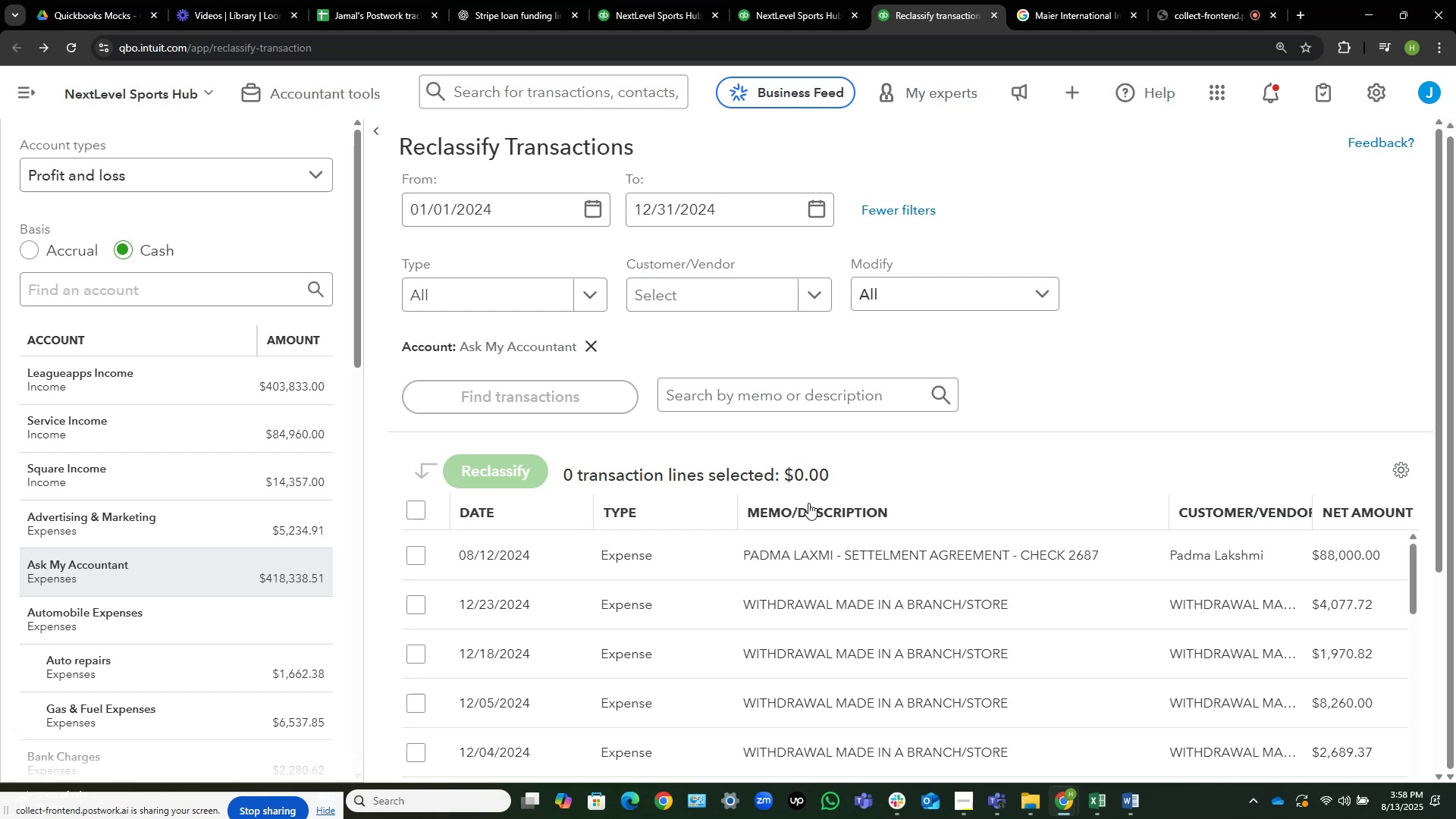 
left_click_drag(start_coordinate=[735, 538], to_coordinate=[834, 532])
 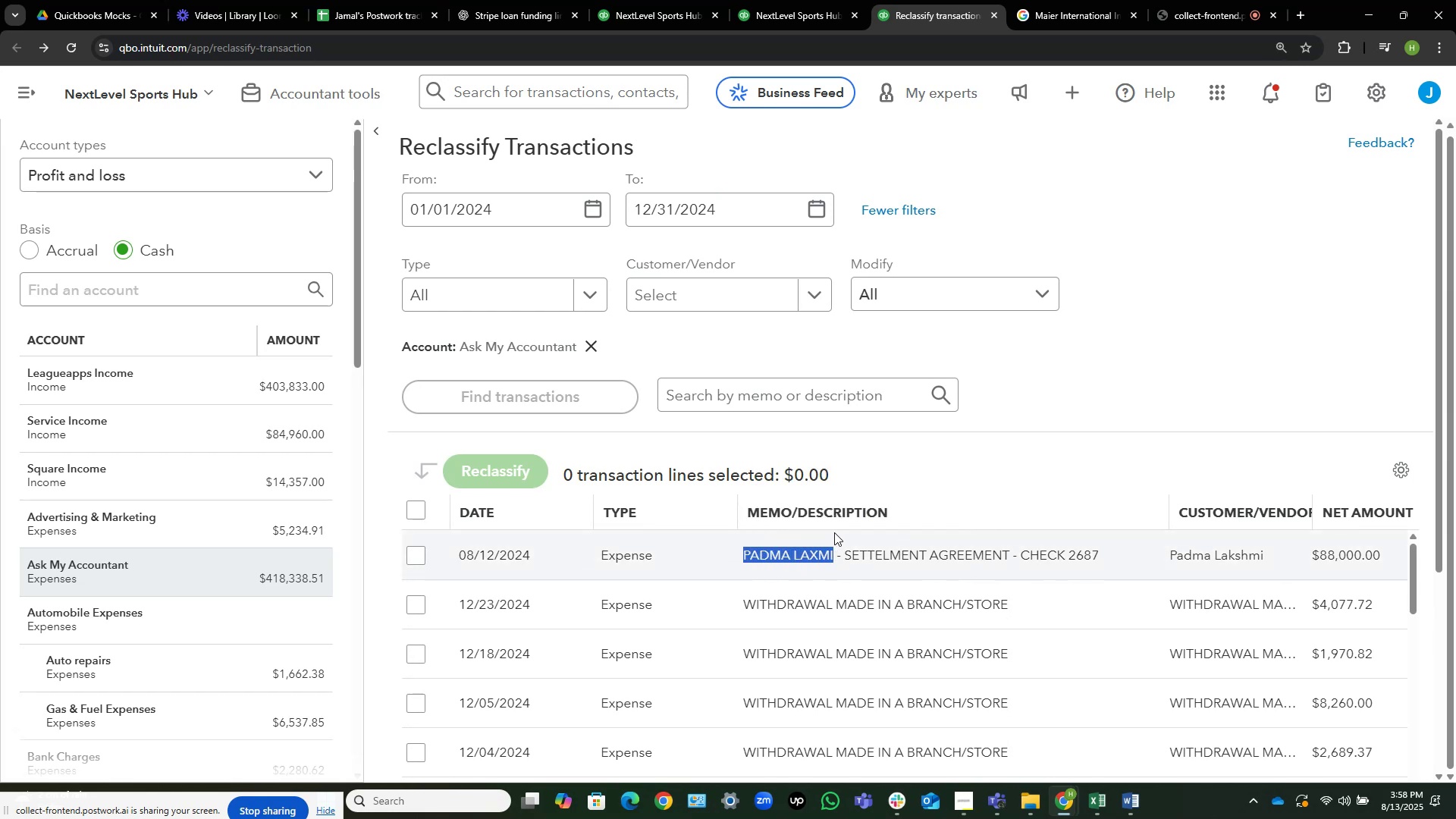 
key(Control+C)
 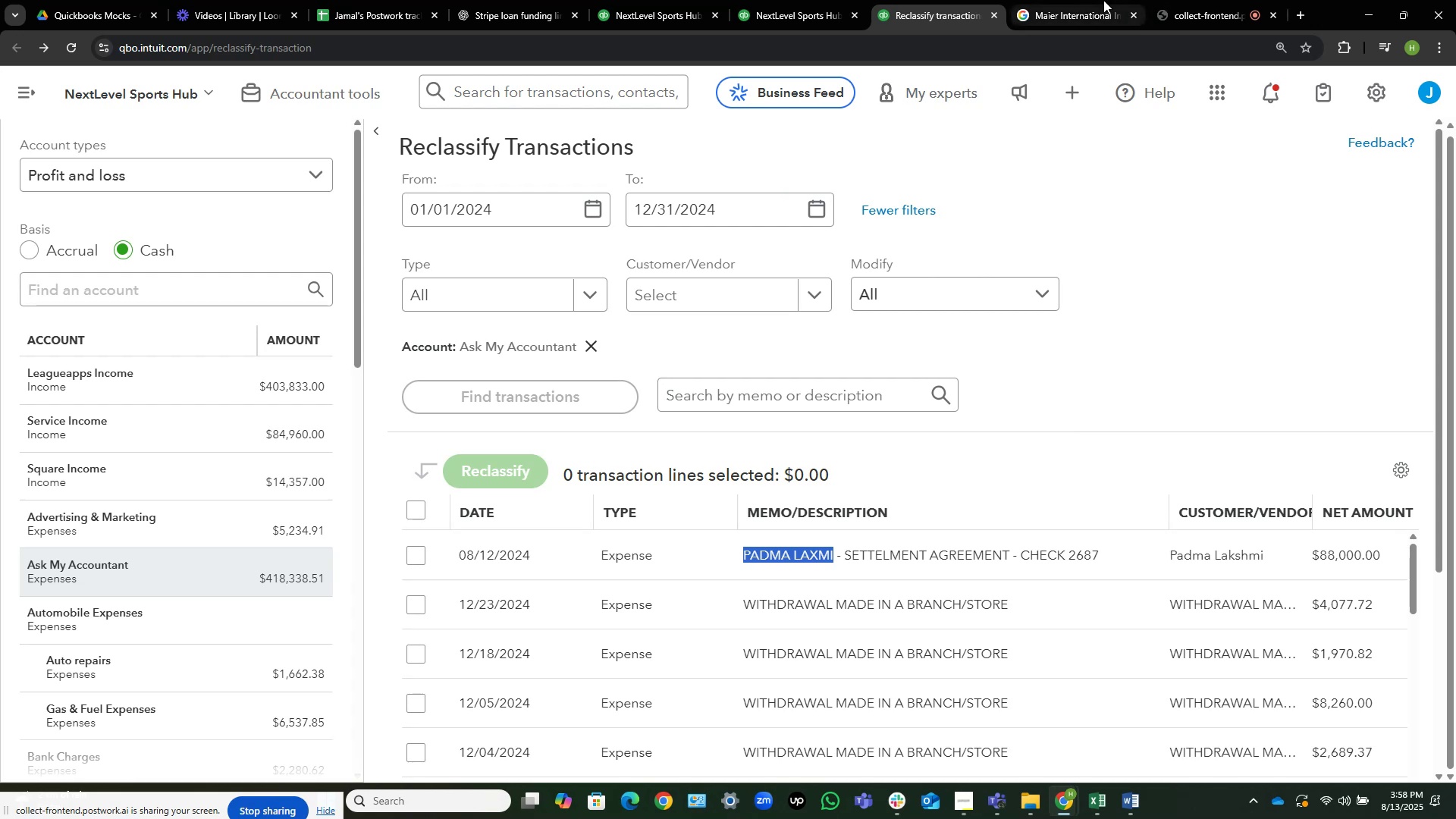 
left_click([1104, 0])
 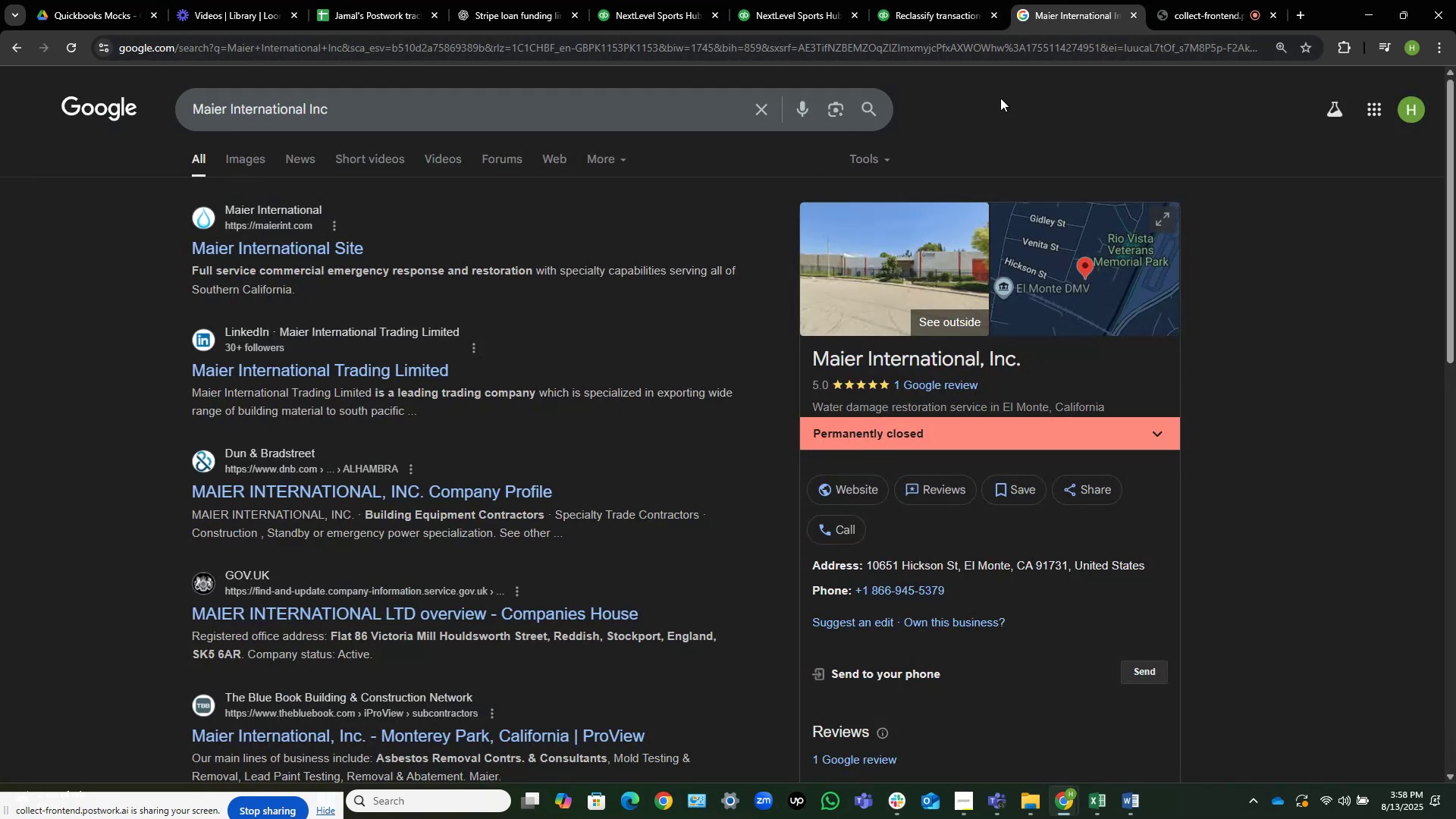 
key(Control+V)
 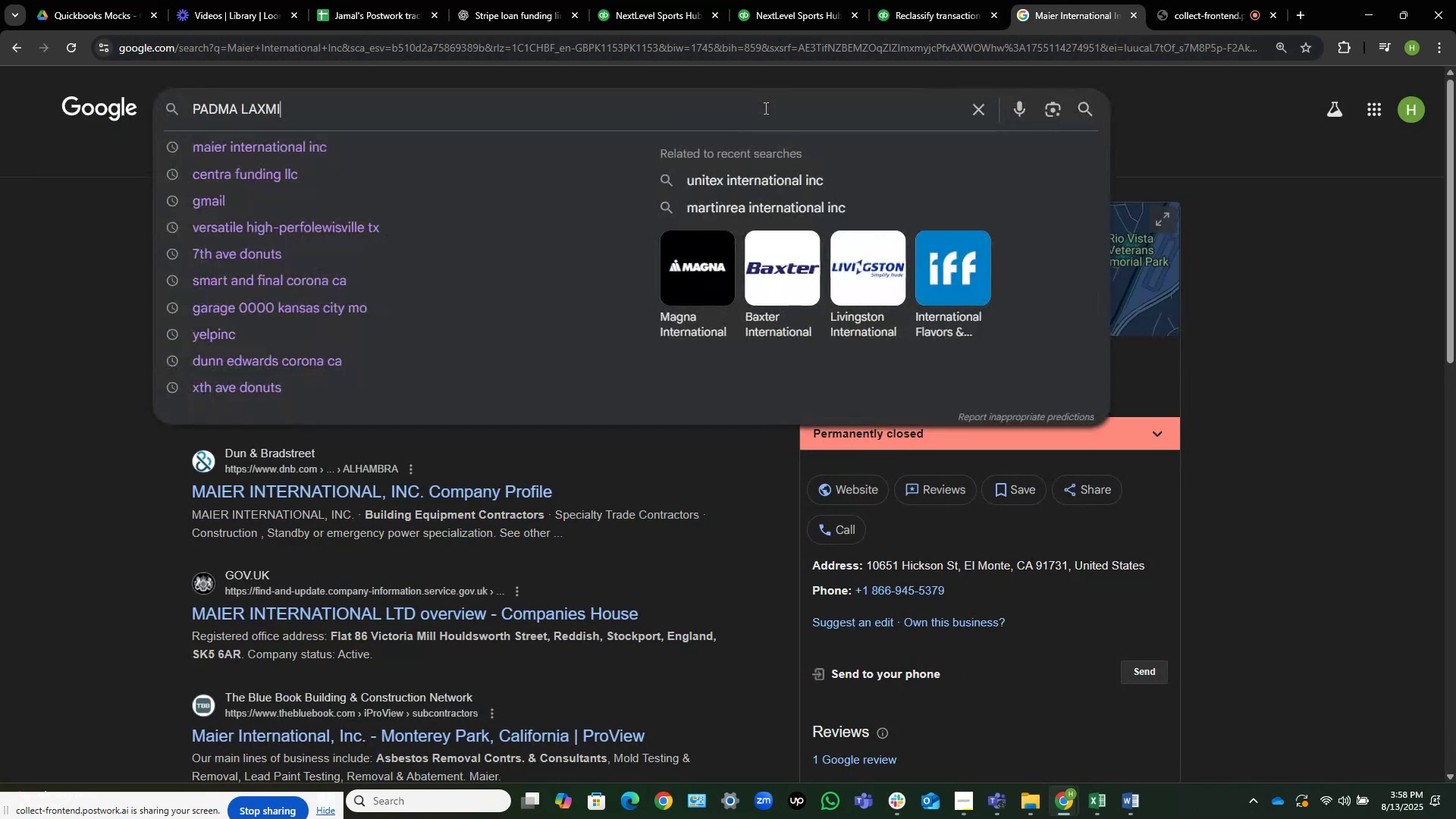 
key(NumpadEnter)
 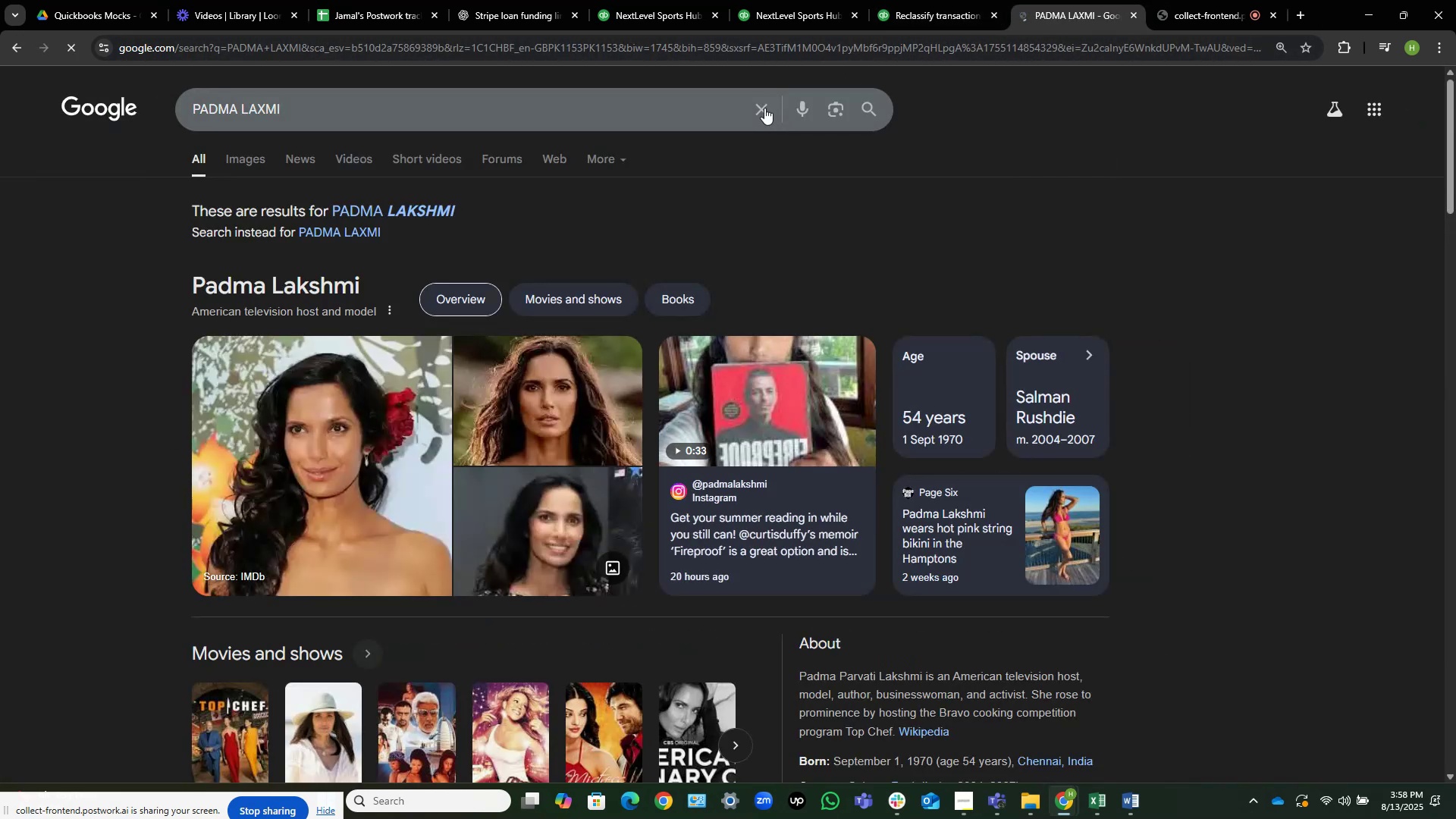 
scroll: coordinate [715, 409], scroll_direction: down, amount: 11.0
 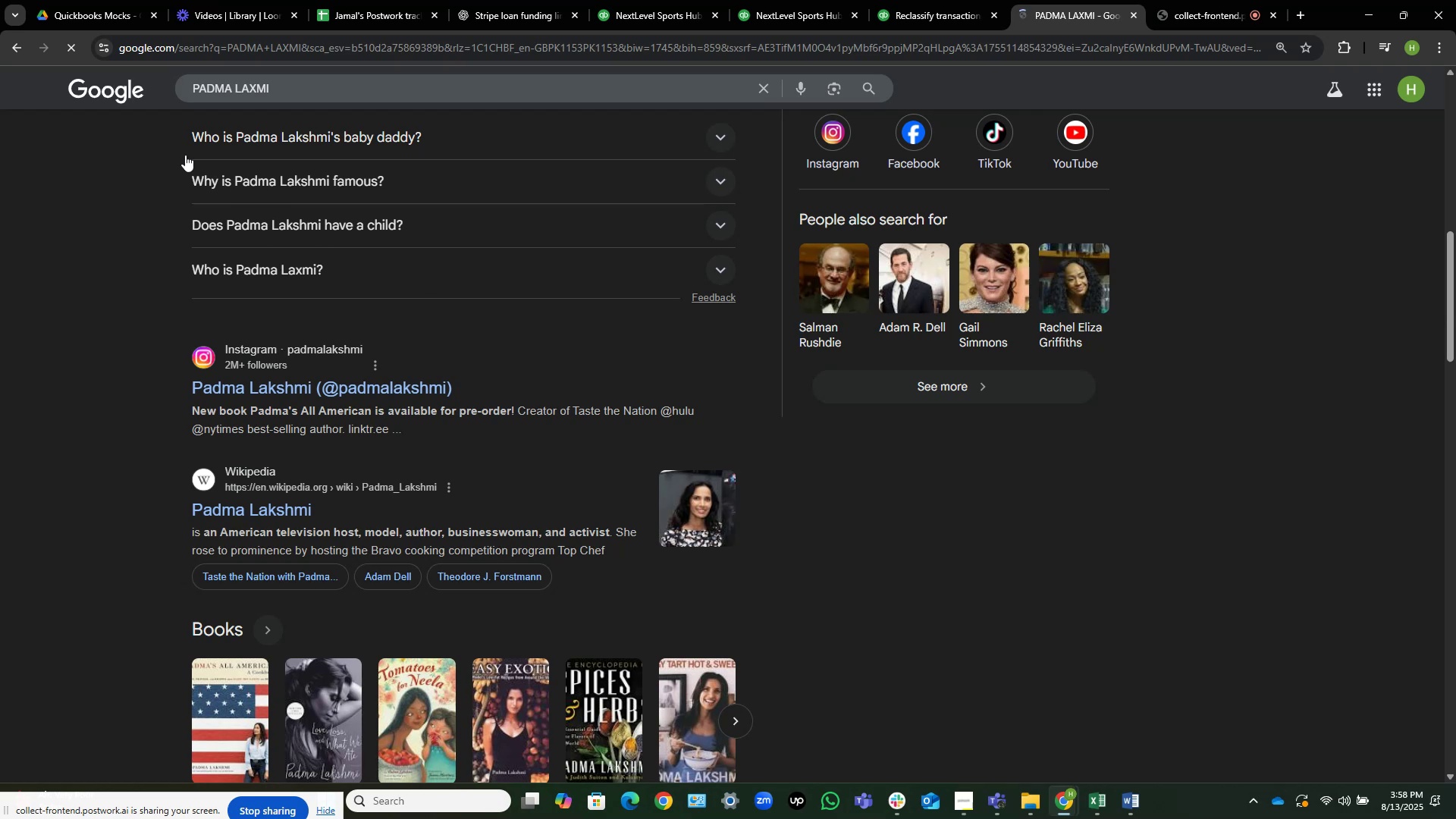 
left_click([116, 92])
 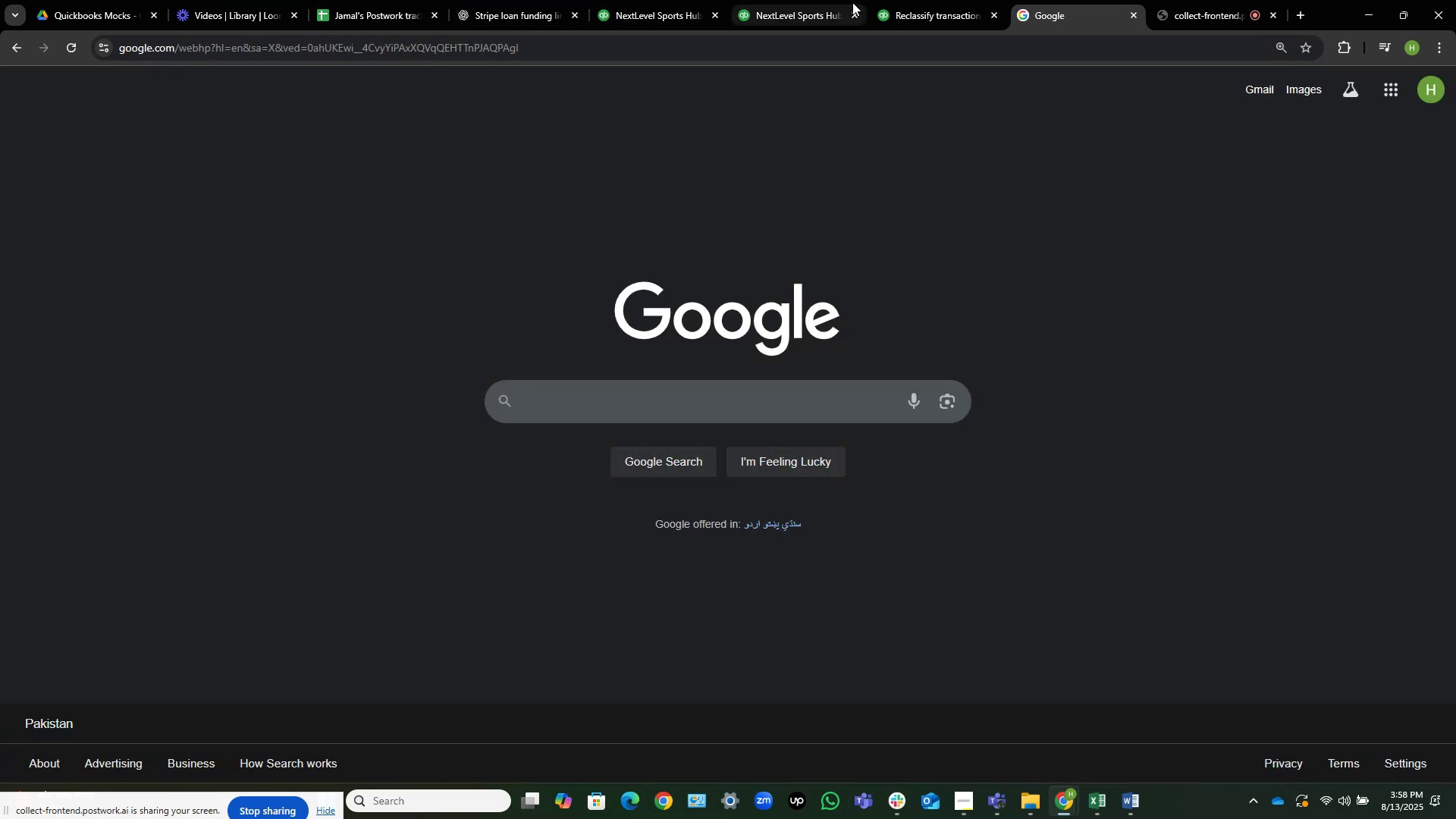 
left_click([926, 0])
 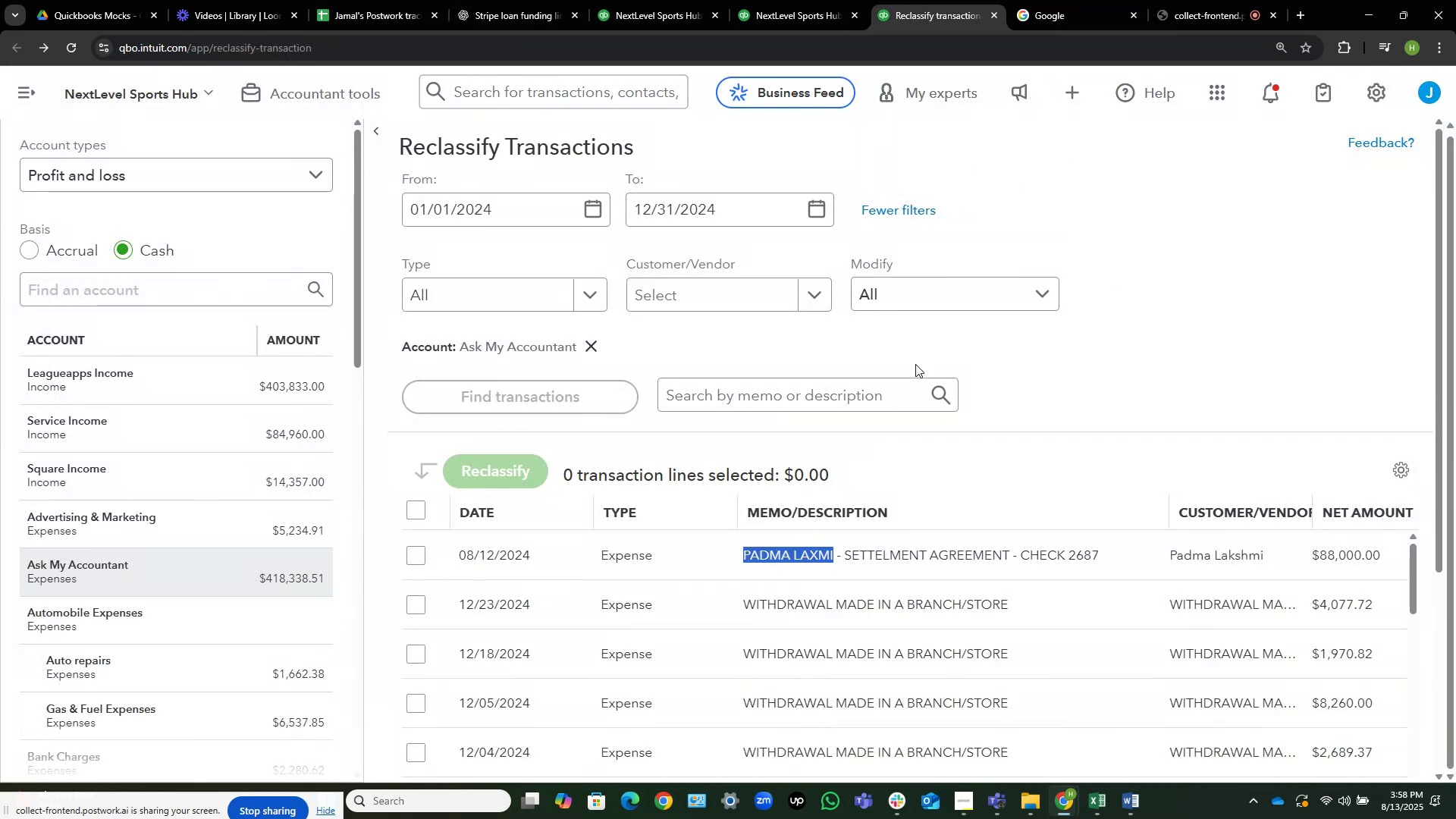 
wait(10.21)
 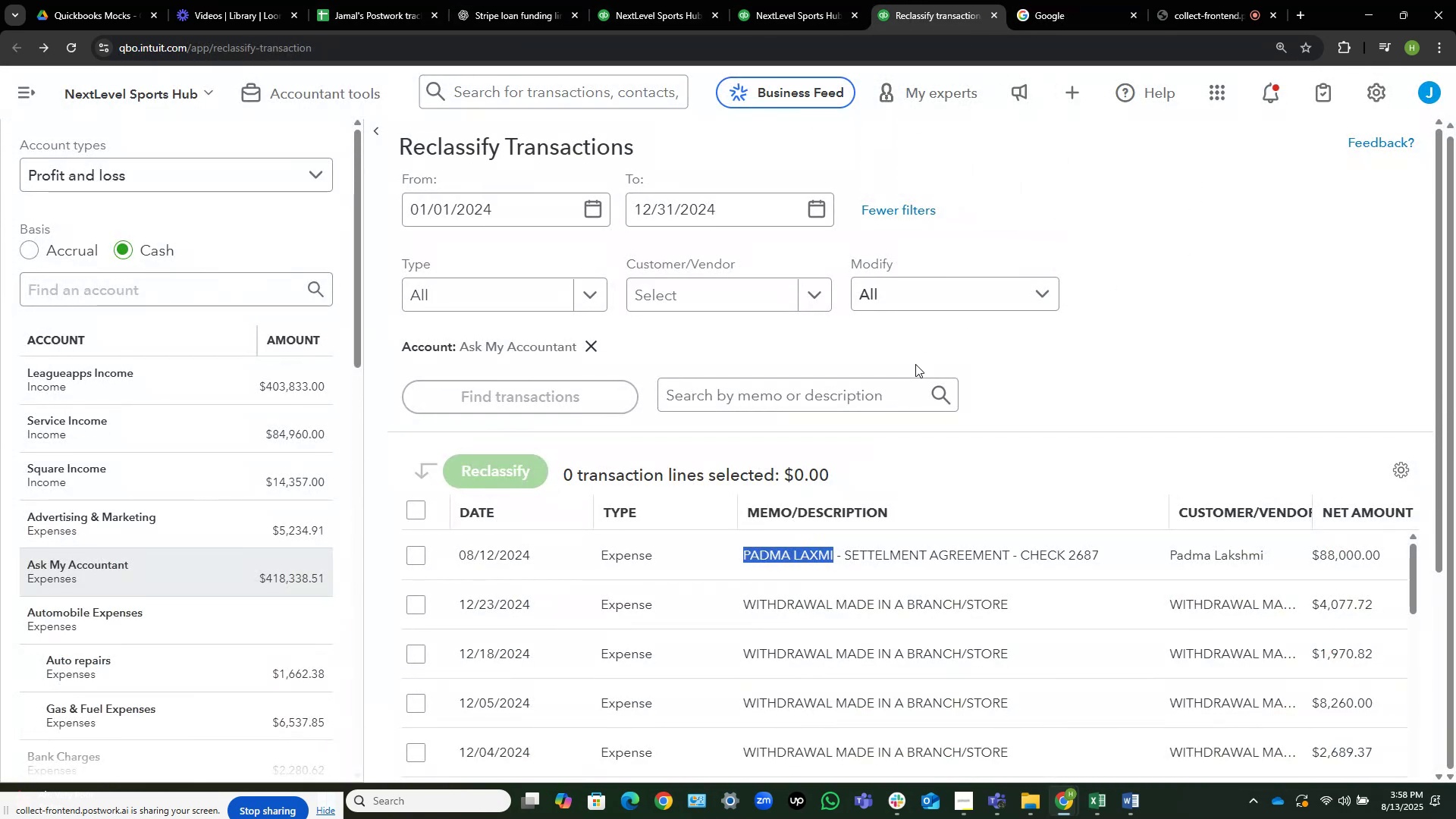 
left_click([415, 557])
 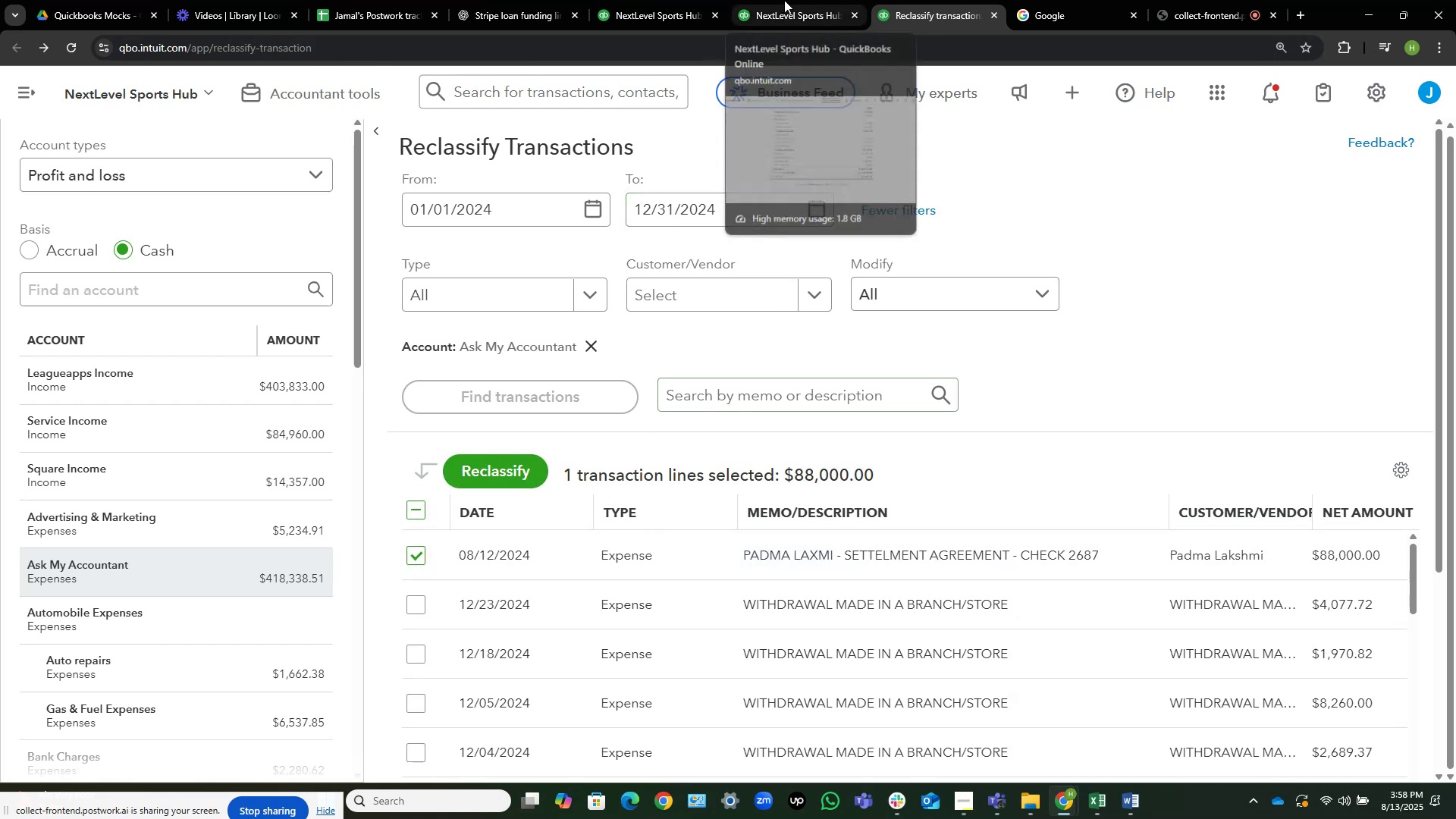 
left_click([784, 0])
 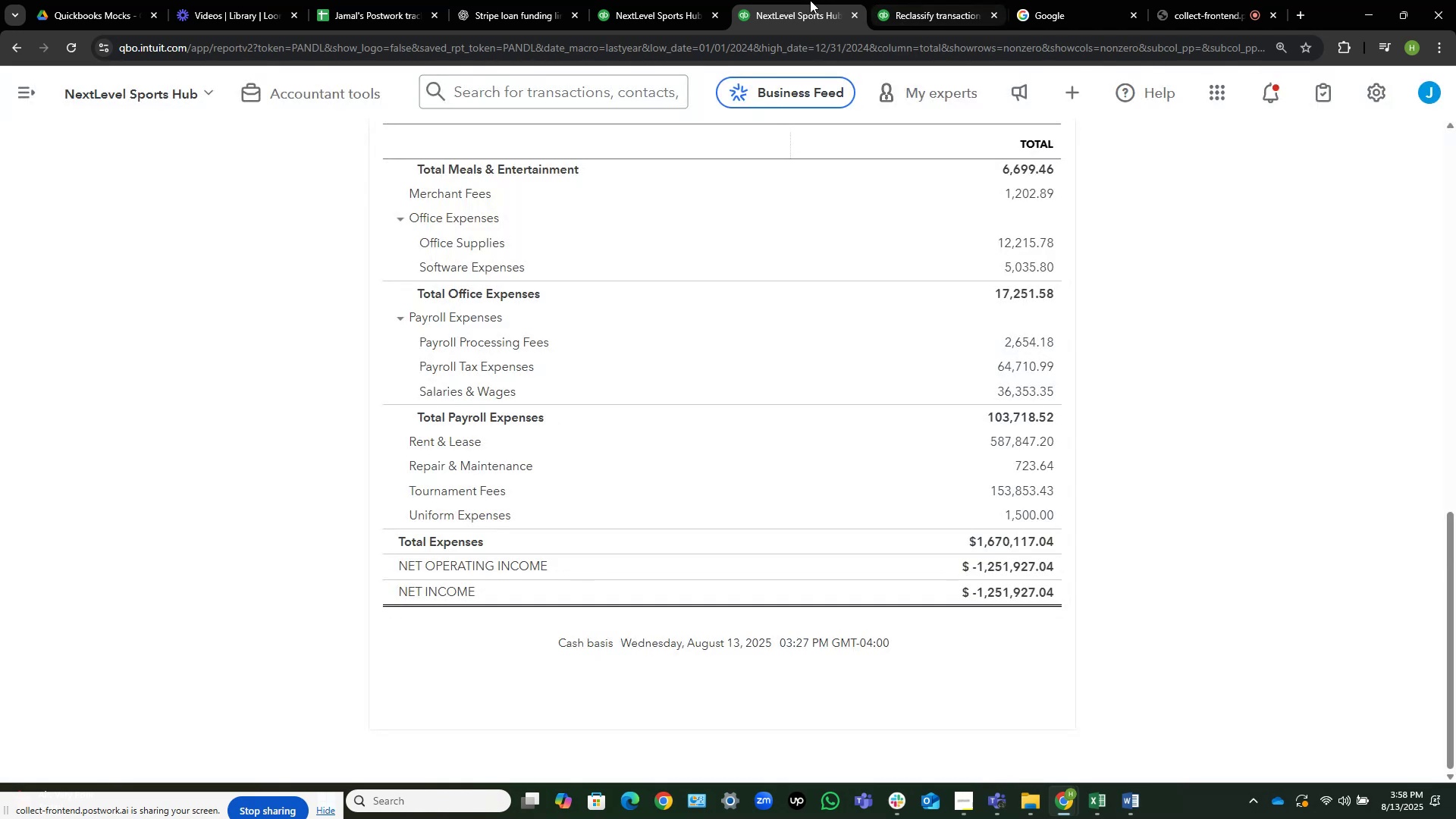 
scroll: coordinate [743, 353], scroll_direction: up, amount: 13.0
 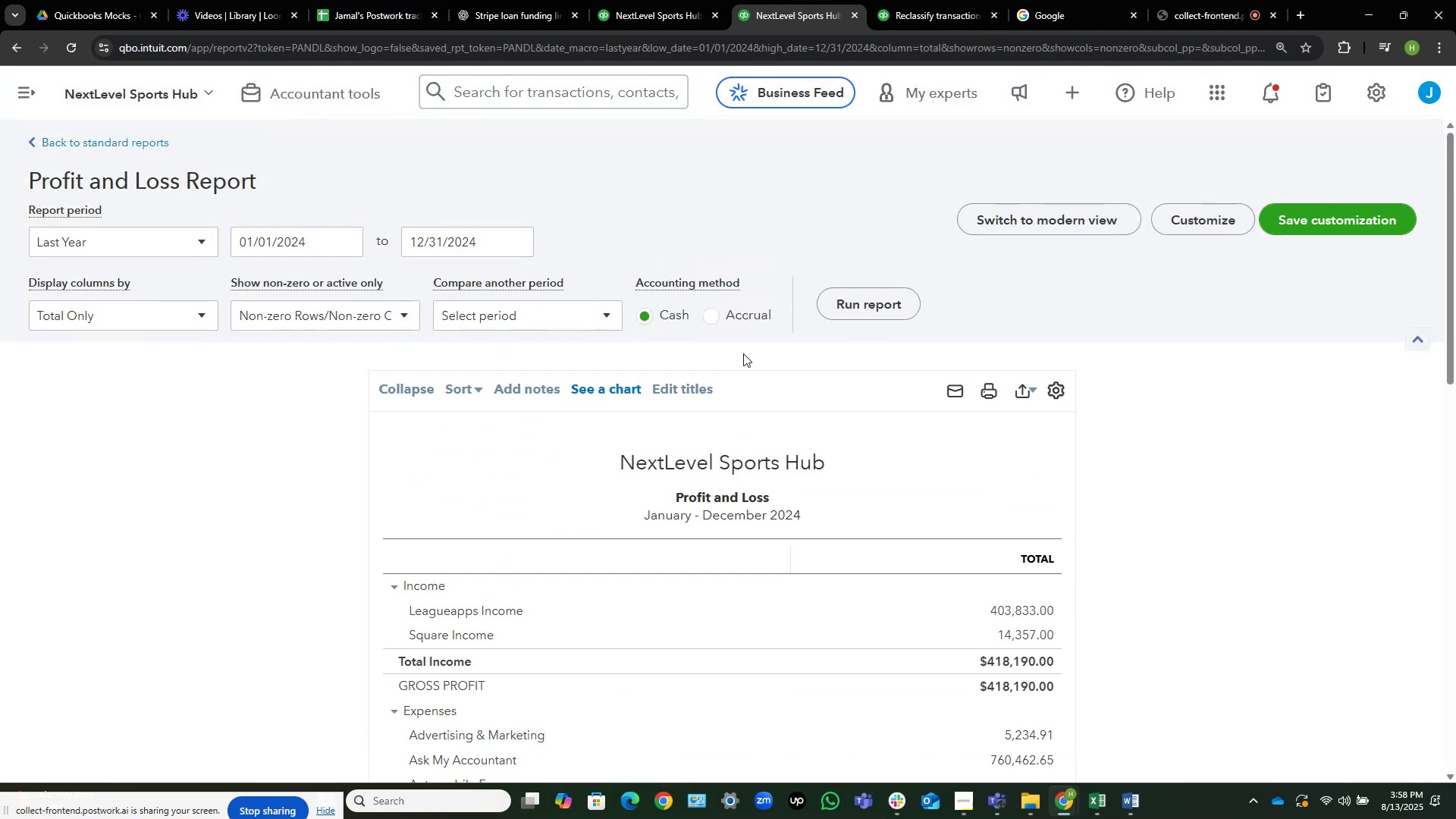 
scroll: coordinate [743, 353], scroll_direction: down, amount: 3.0
 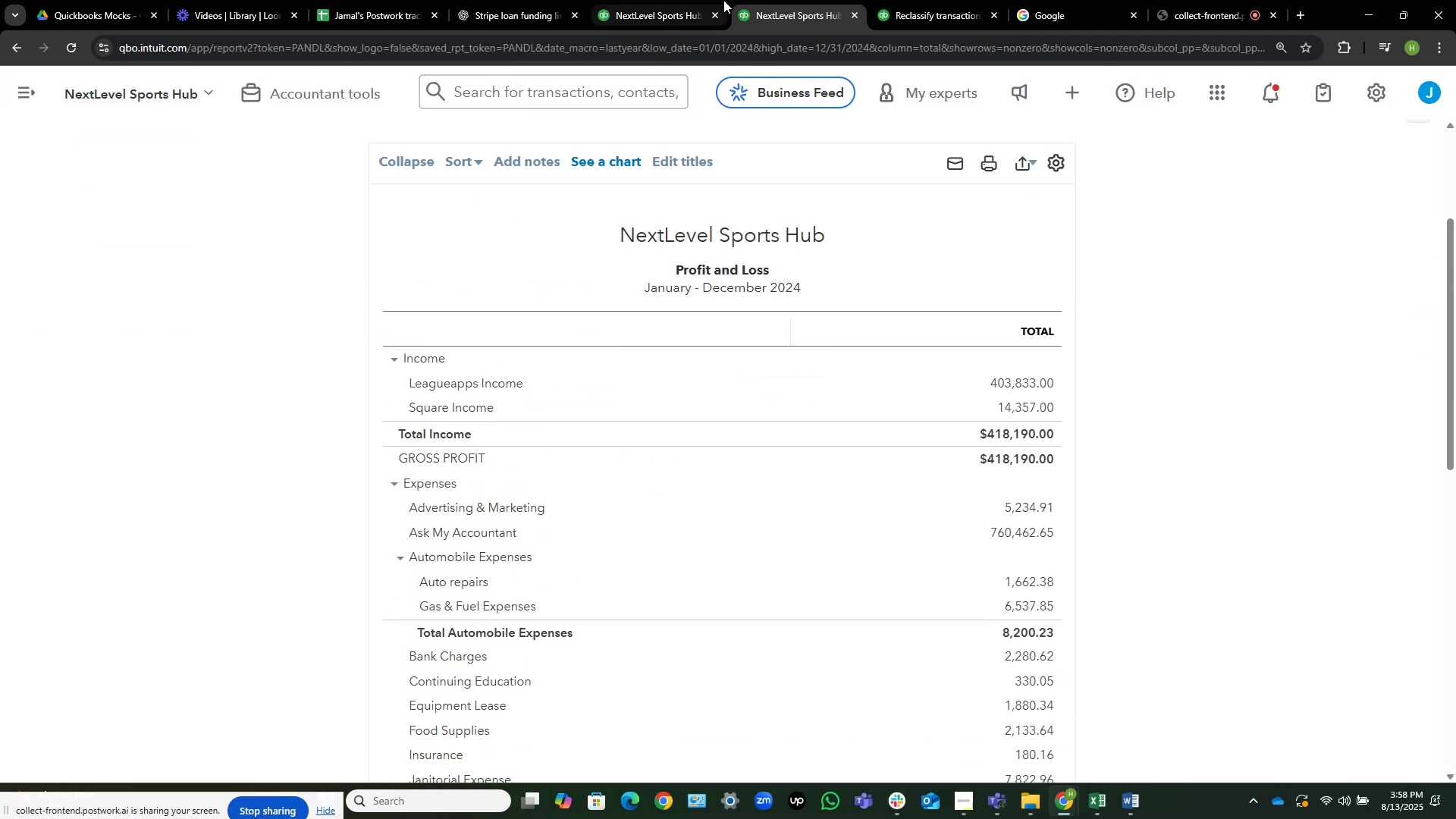 
scroll: coordinate [745, 327], scroll_direction: up, amount: 3.0
 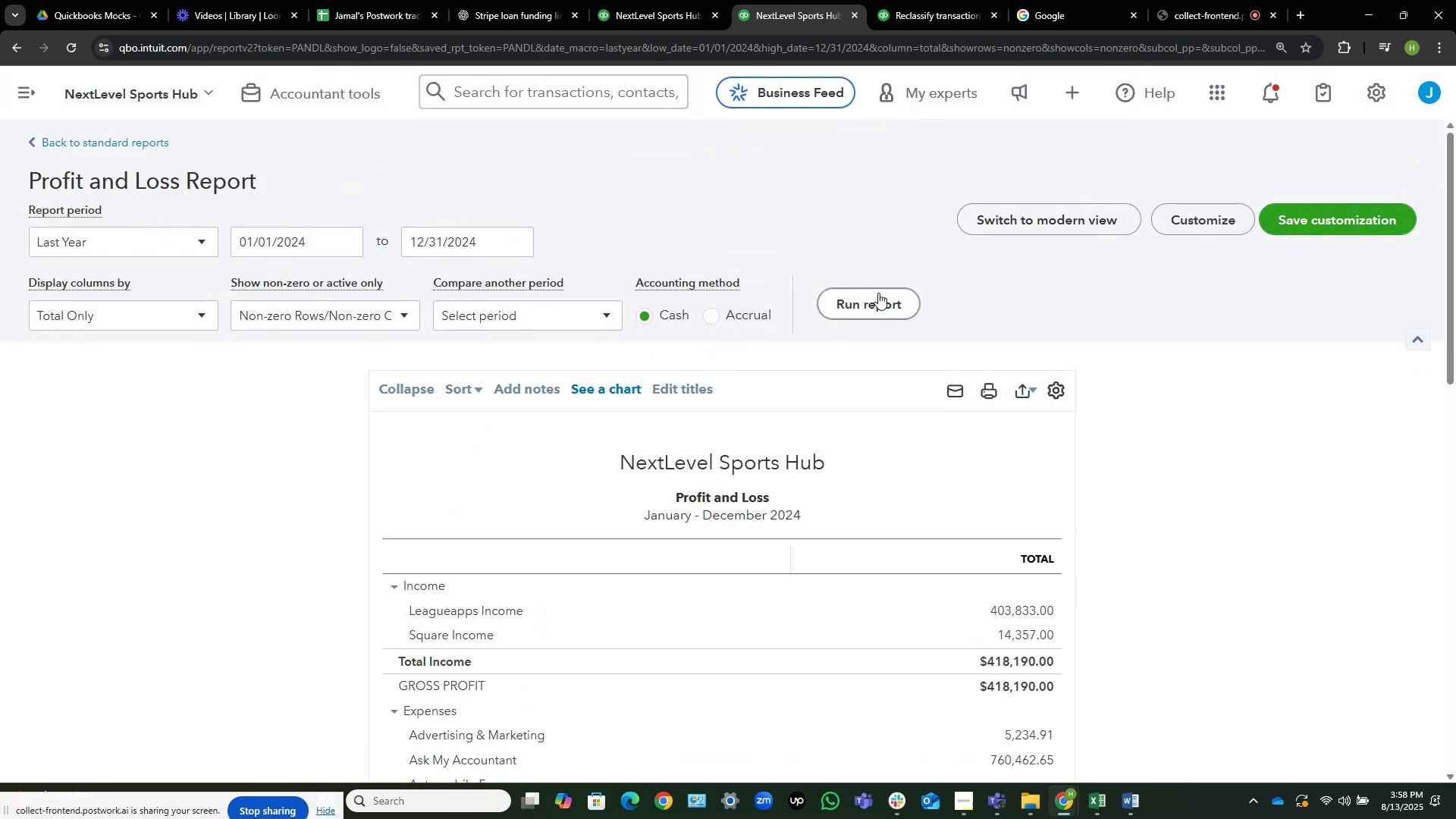 
left_click([883, 291])
 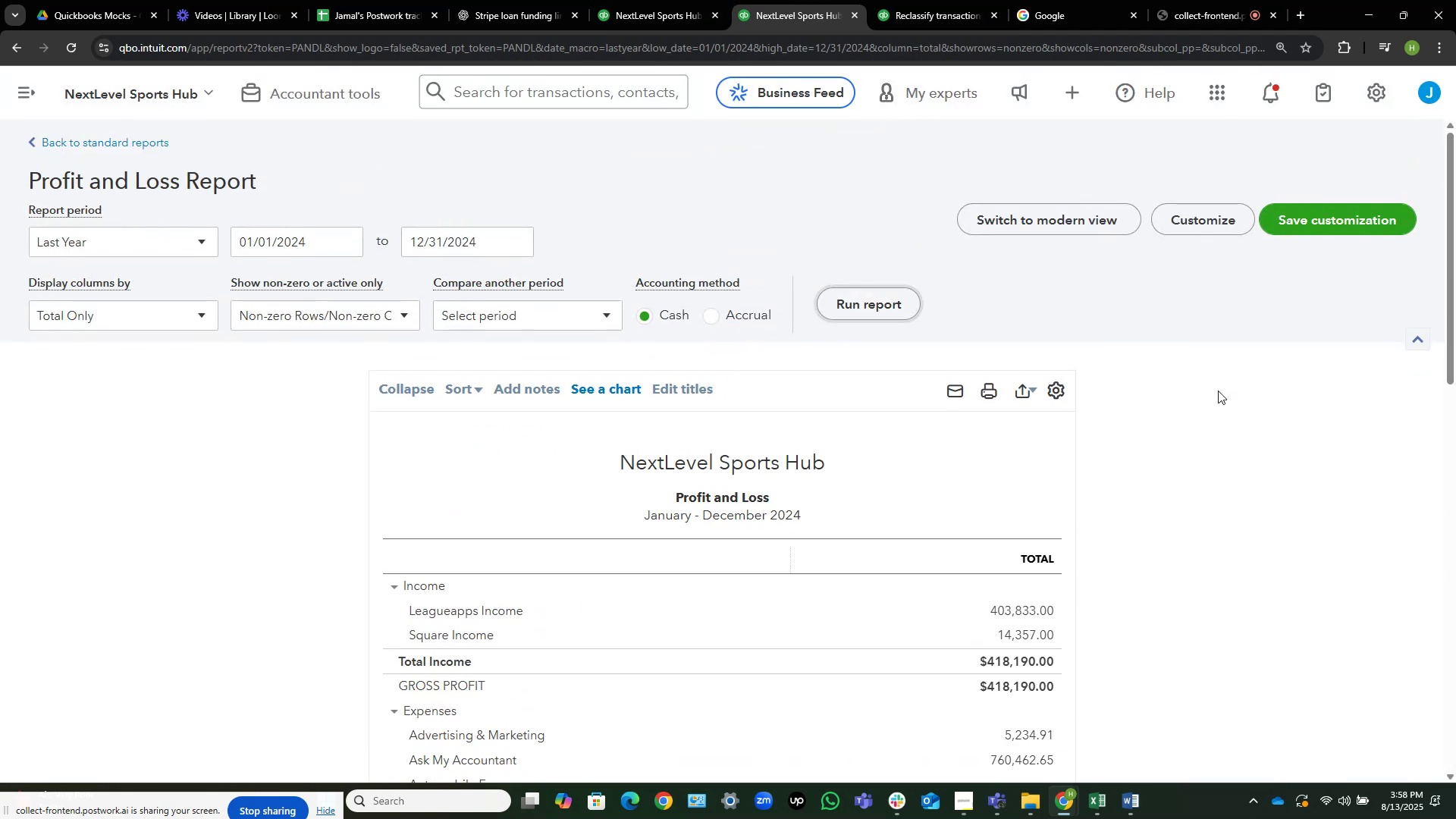 
scroll: coordinate [1218, 391], scroll_direction: down, amount: 18.0
 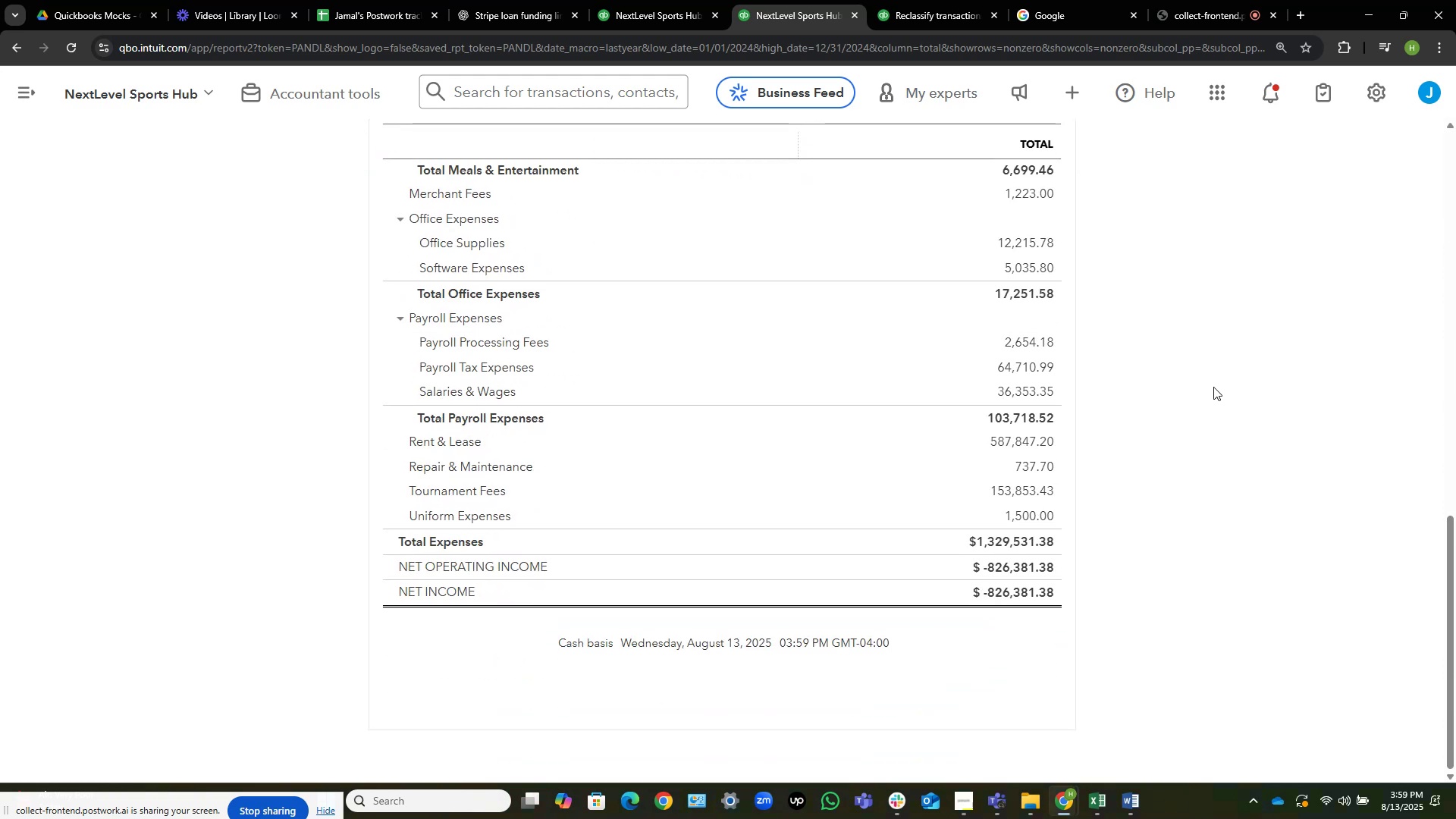 
wait(9.22)
 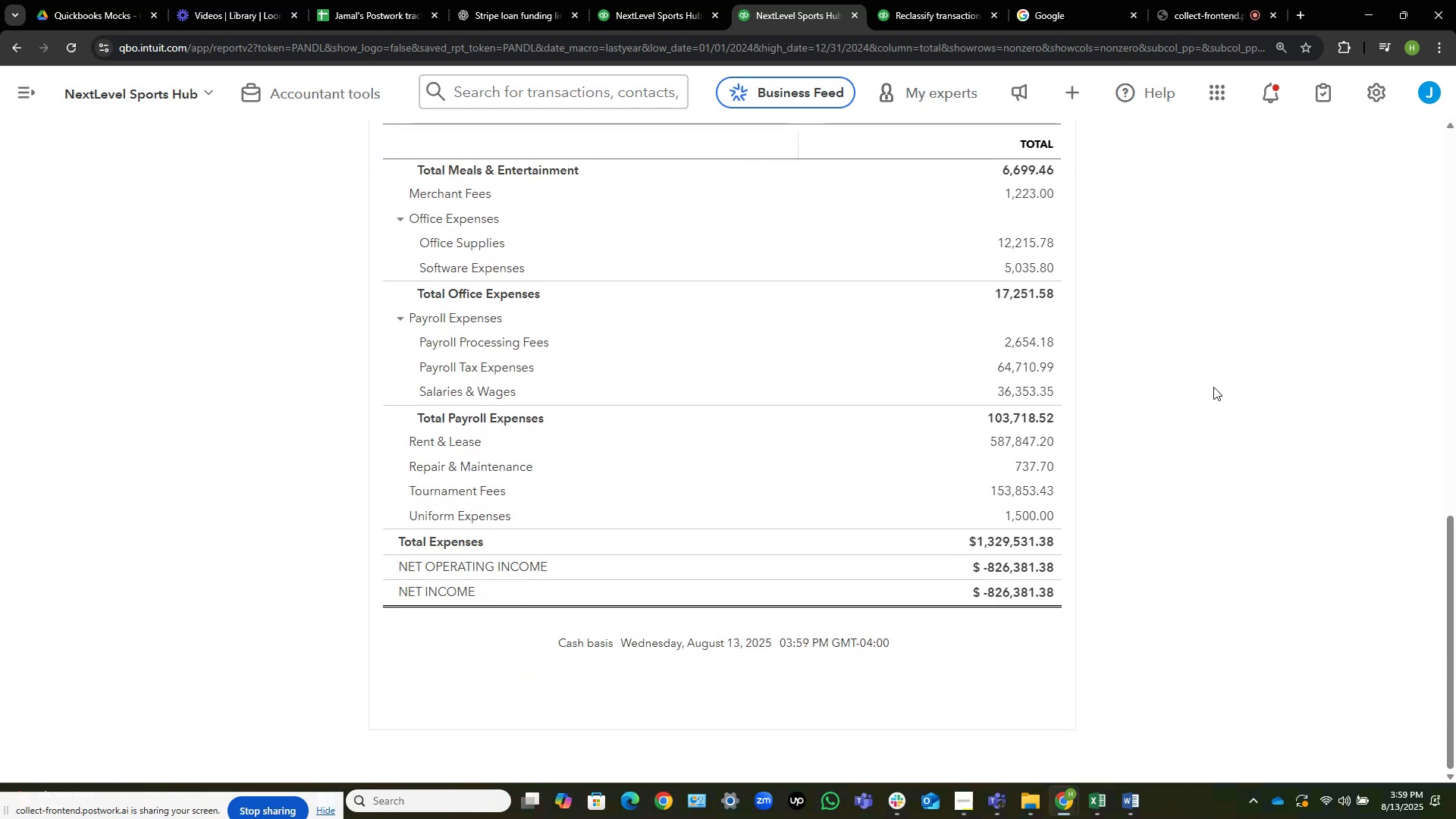 
scroll: coordinate [1222, 361], scroll_direction: up, amount: 6.0
 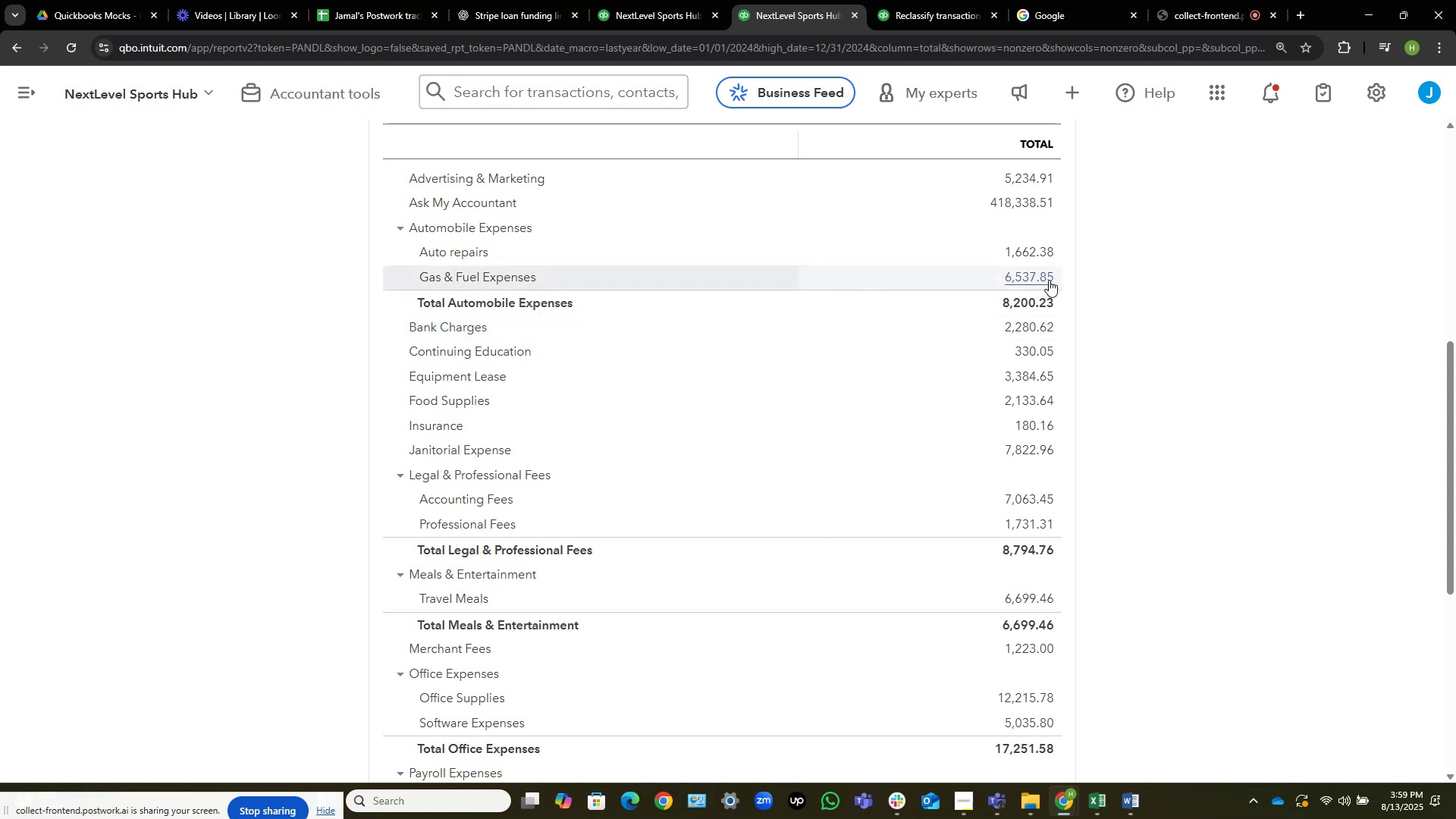 
wait(13.83)
 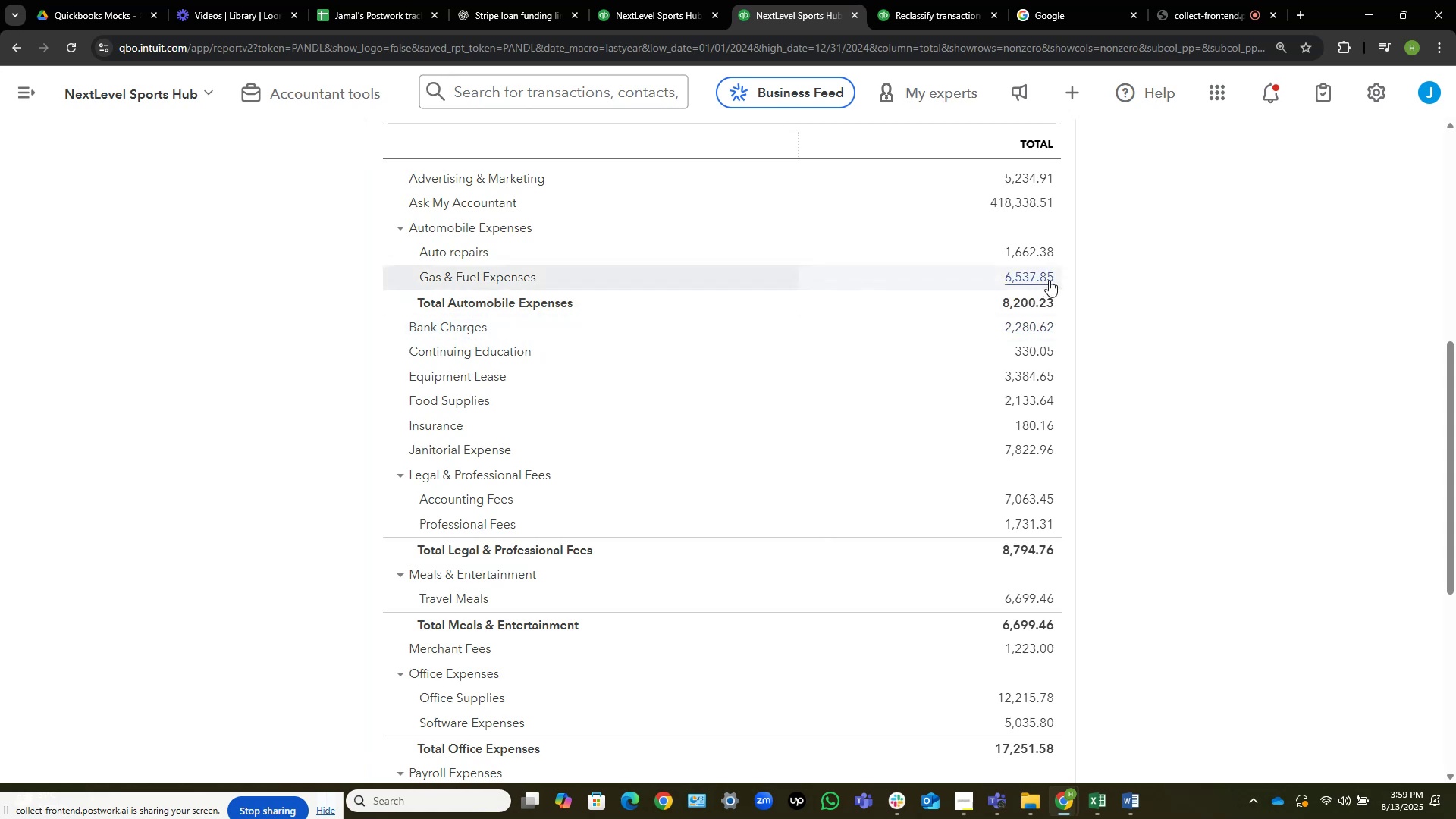 
scroll: coordinate [1046, 238], scroll_direction: down, amount: 5.0
 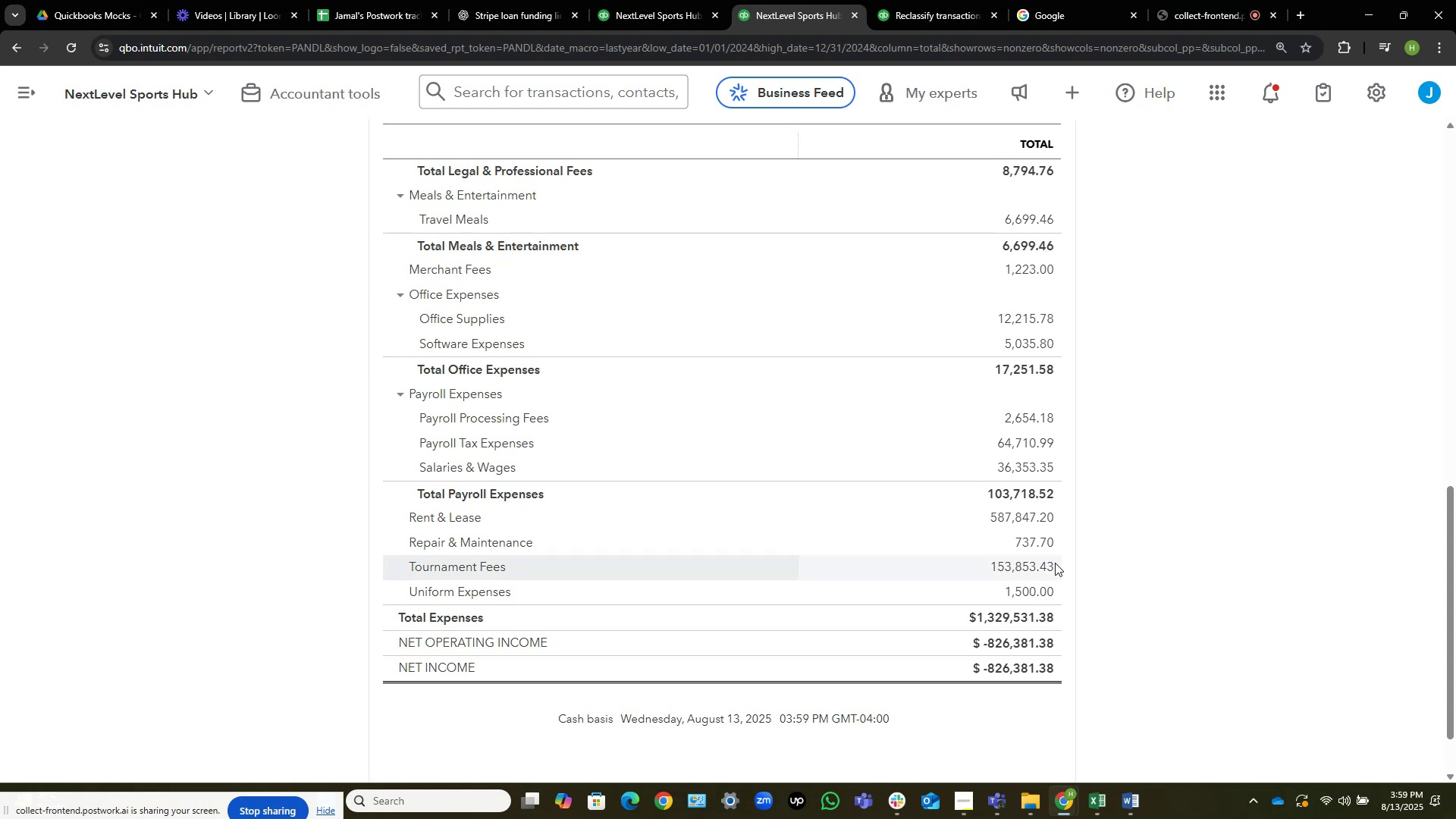 
wait(6.62)
 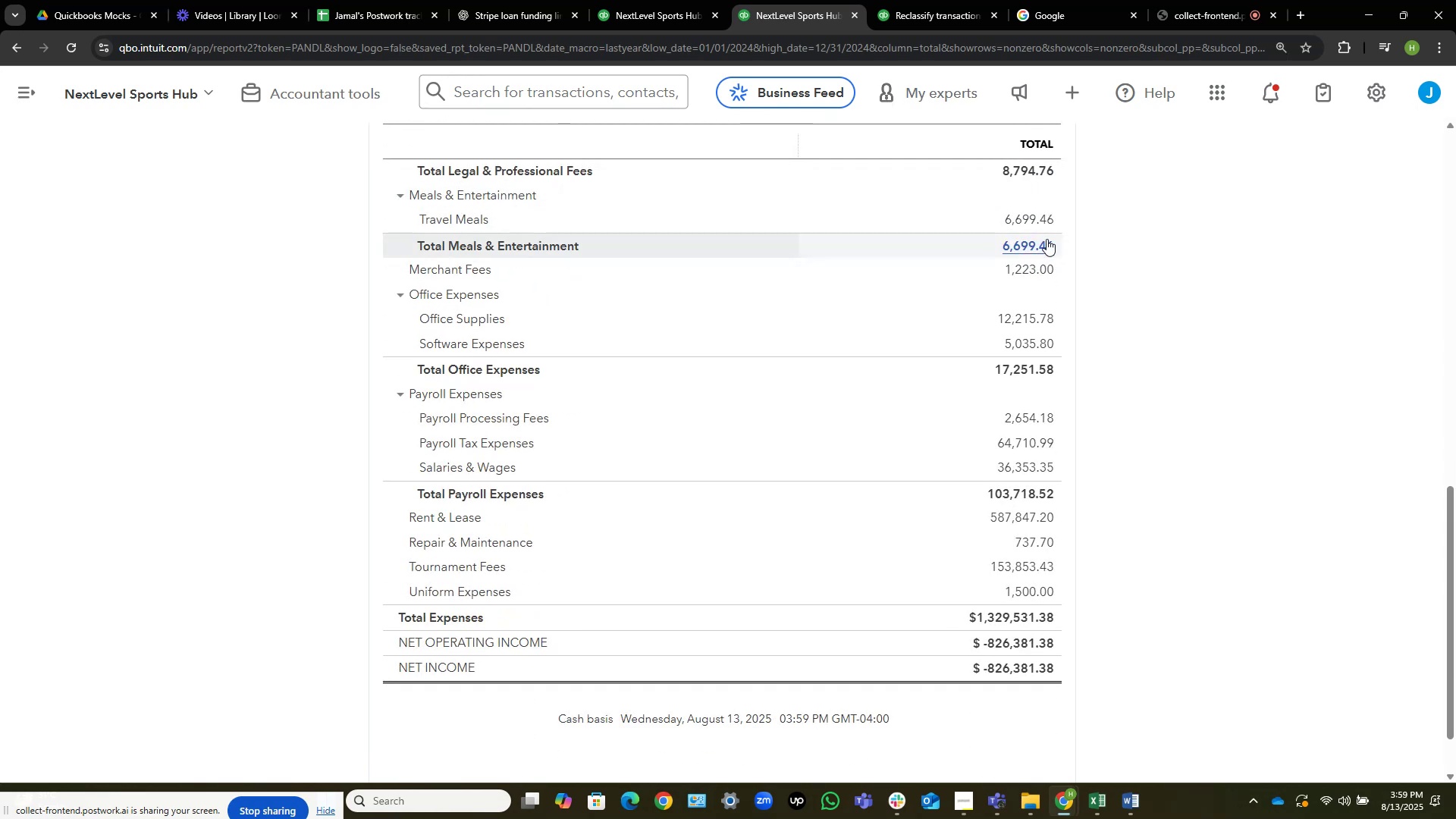 
scroll: coordinate [1090, 427], scroll_direction: up, amount: 9.0
 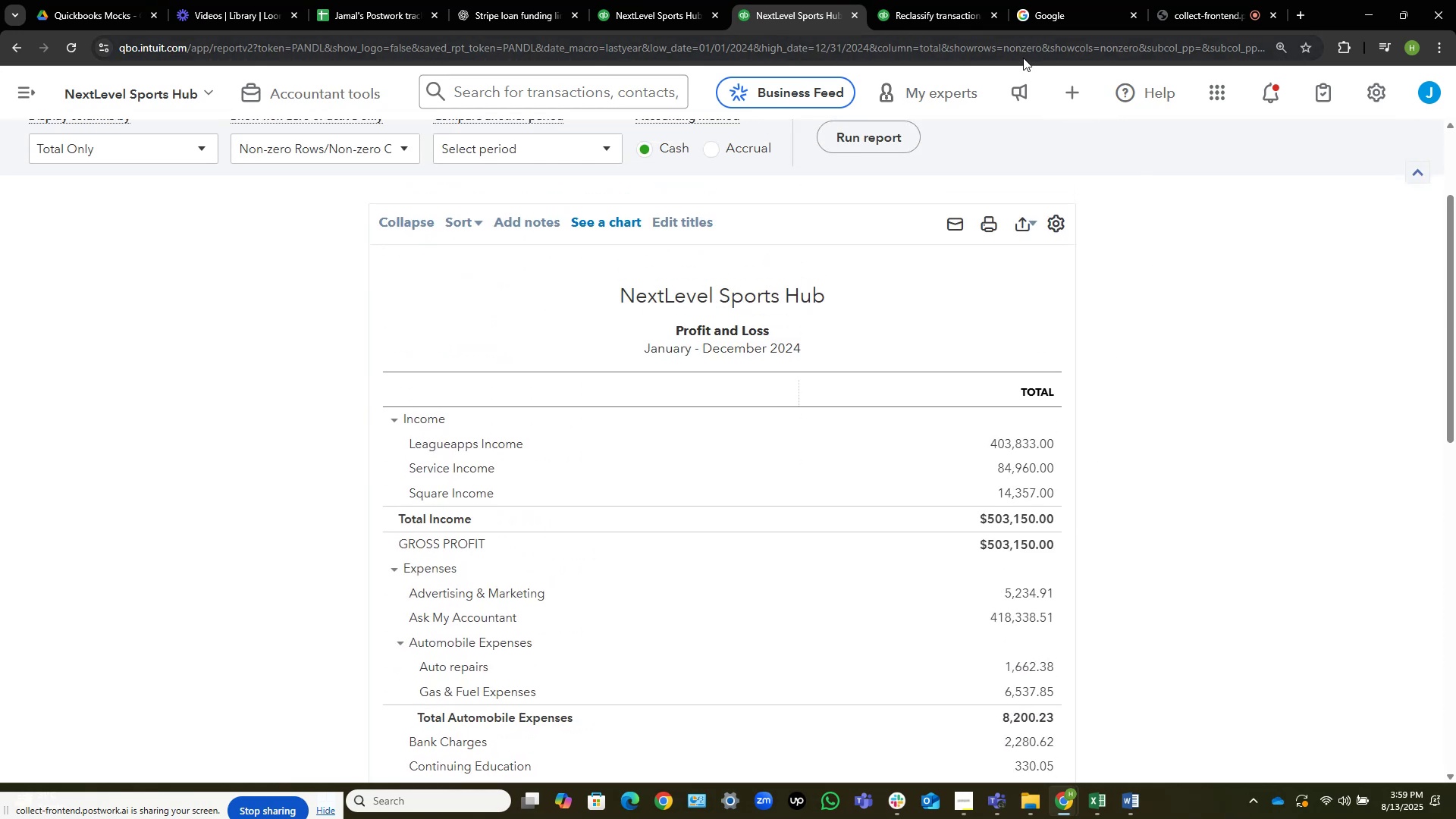 
left_click([956, 0])
 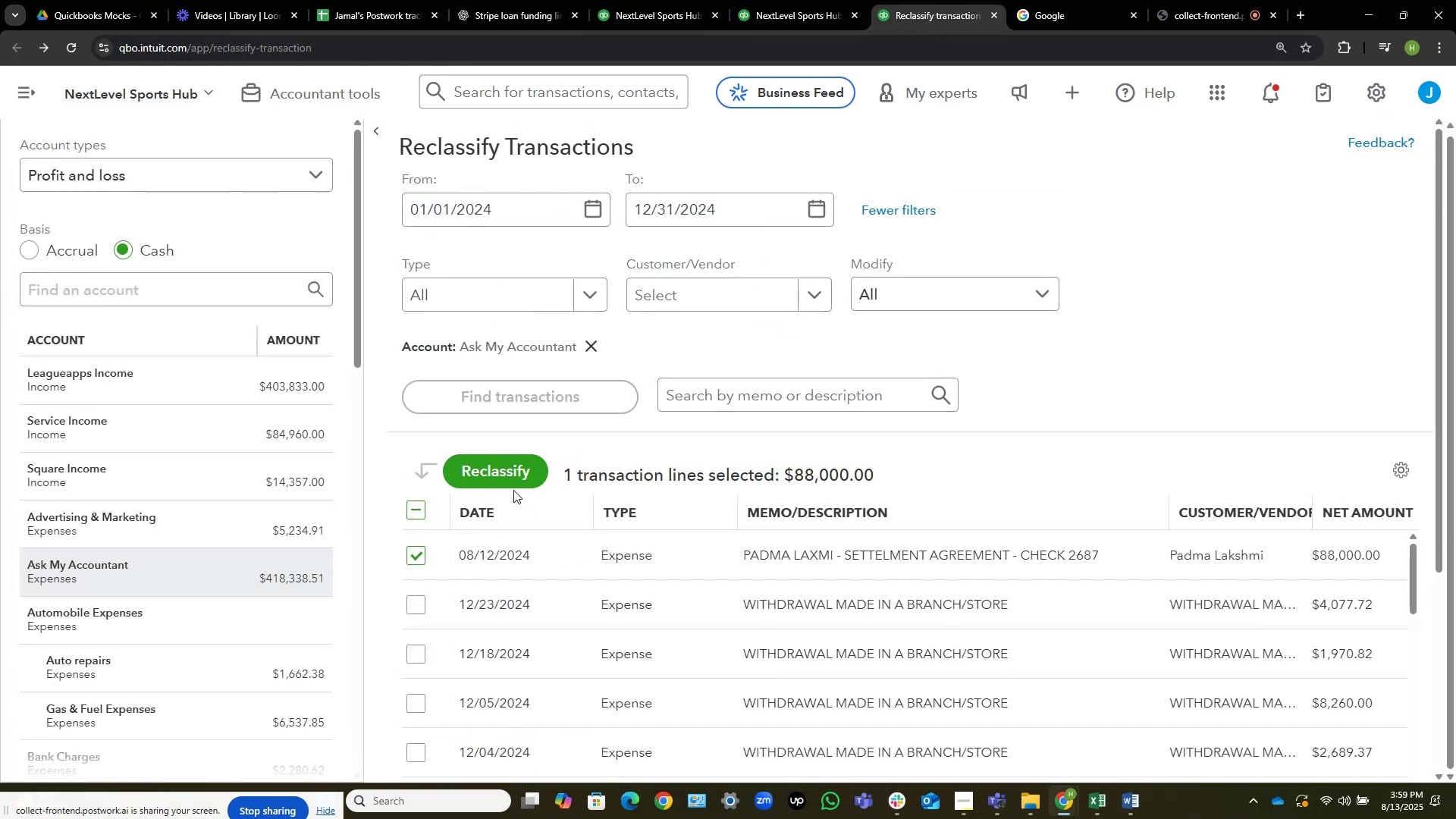 
left_click([510, 467])
 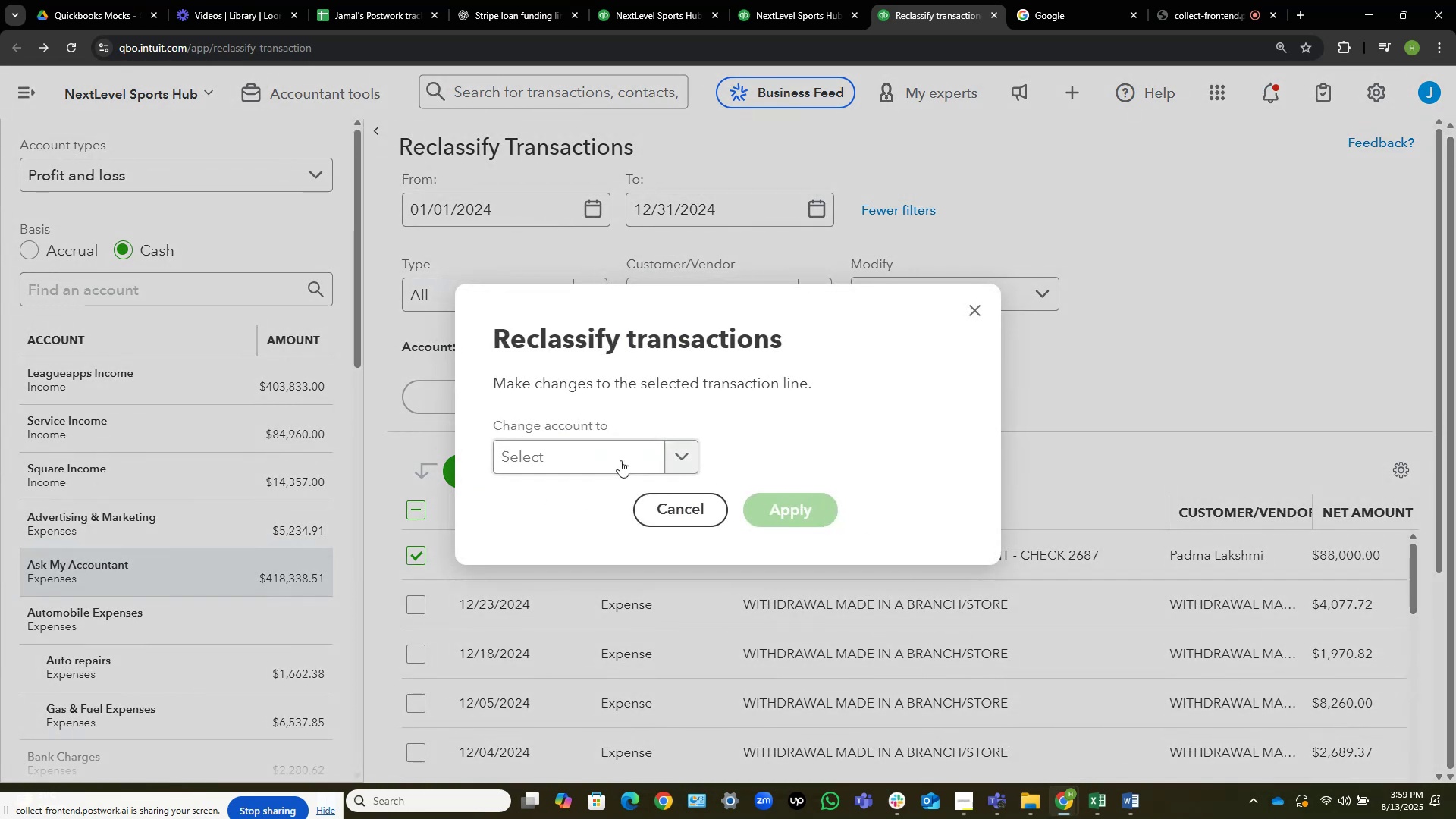 
left_click([554, 457])
 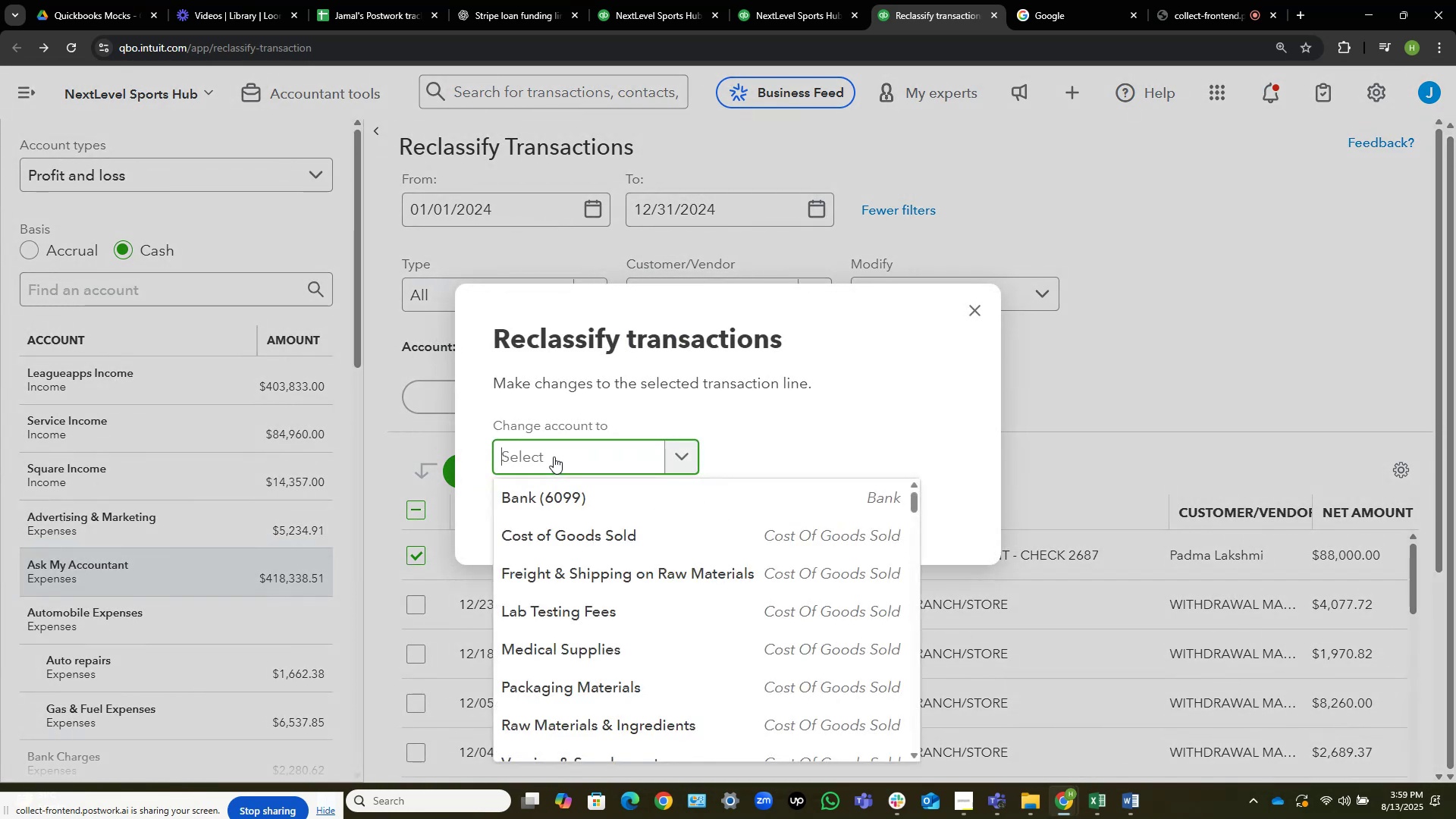 
type(mach)
 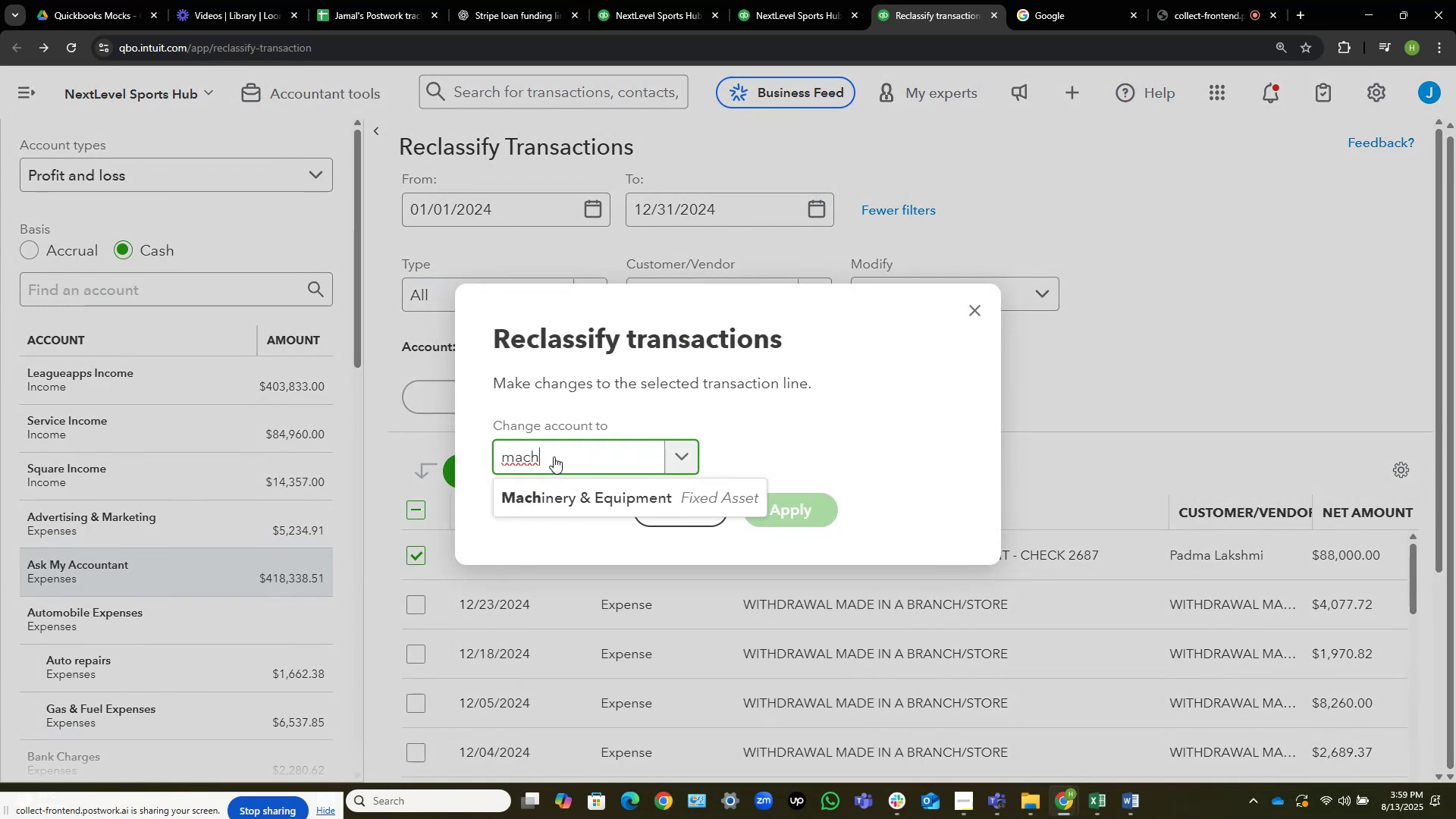 
left_click([508, 499])
 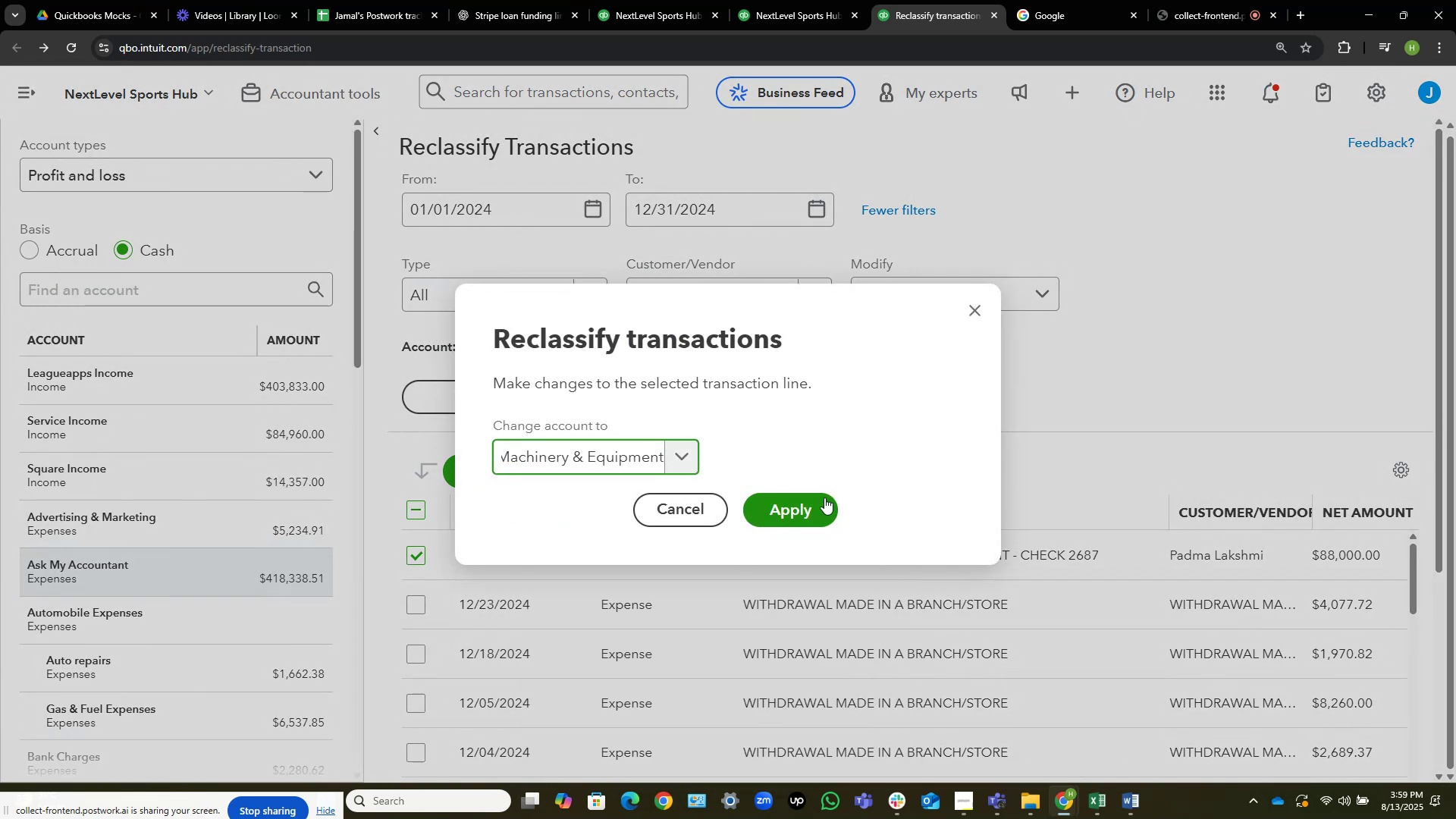 
left_click([813, 497])
 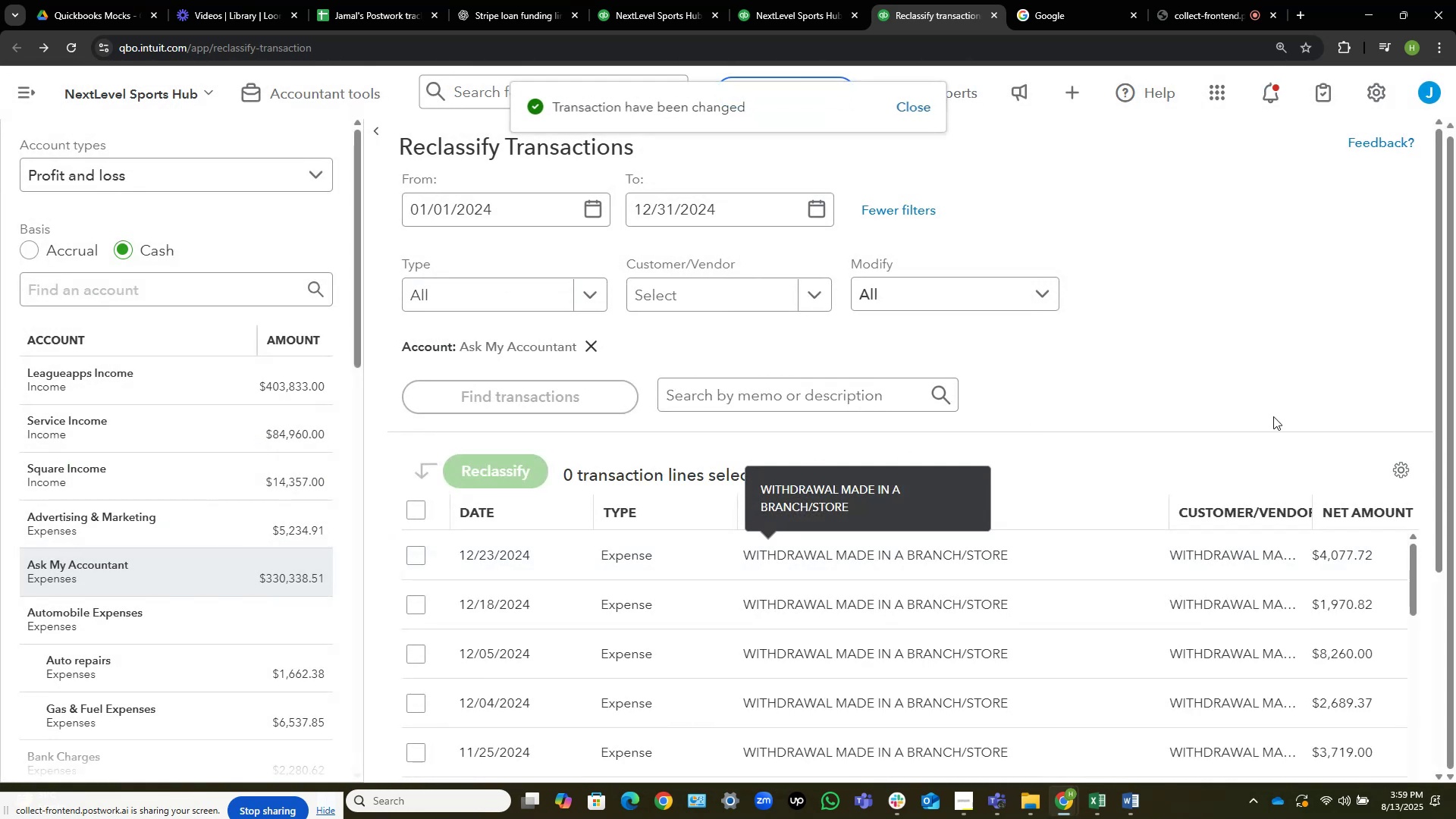 
scroll: coordinate [1316, 369], scroll_direction: down, amount: 1.0
 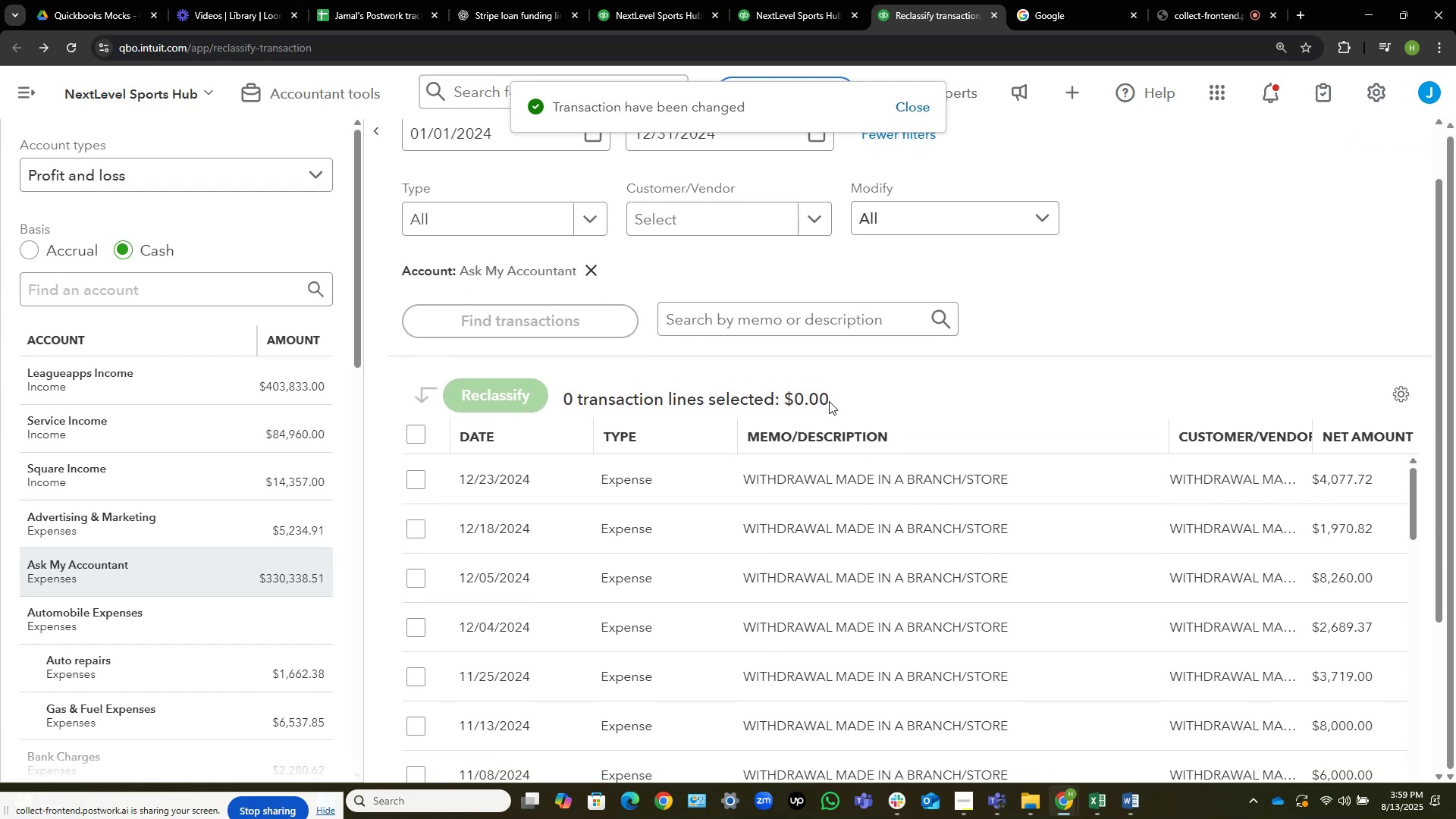 
left_click([835, 431])
 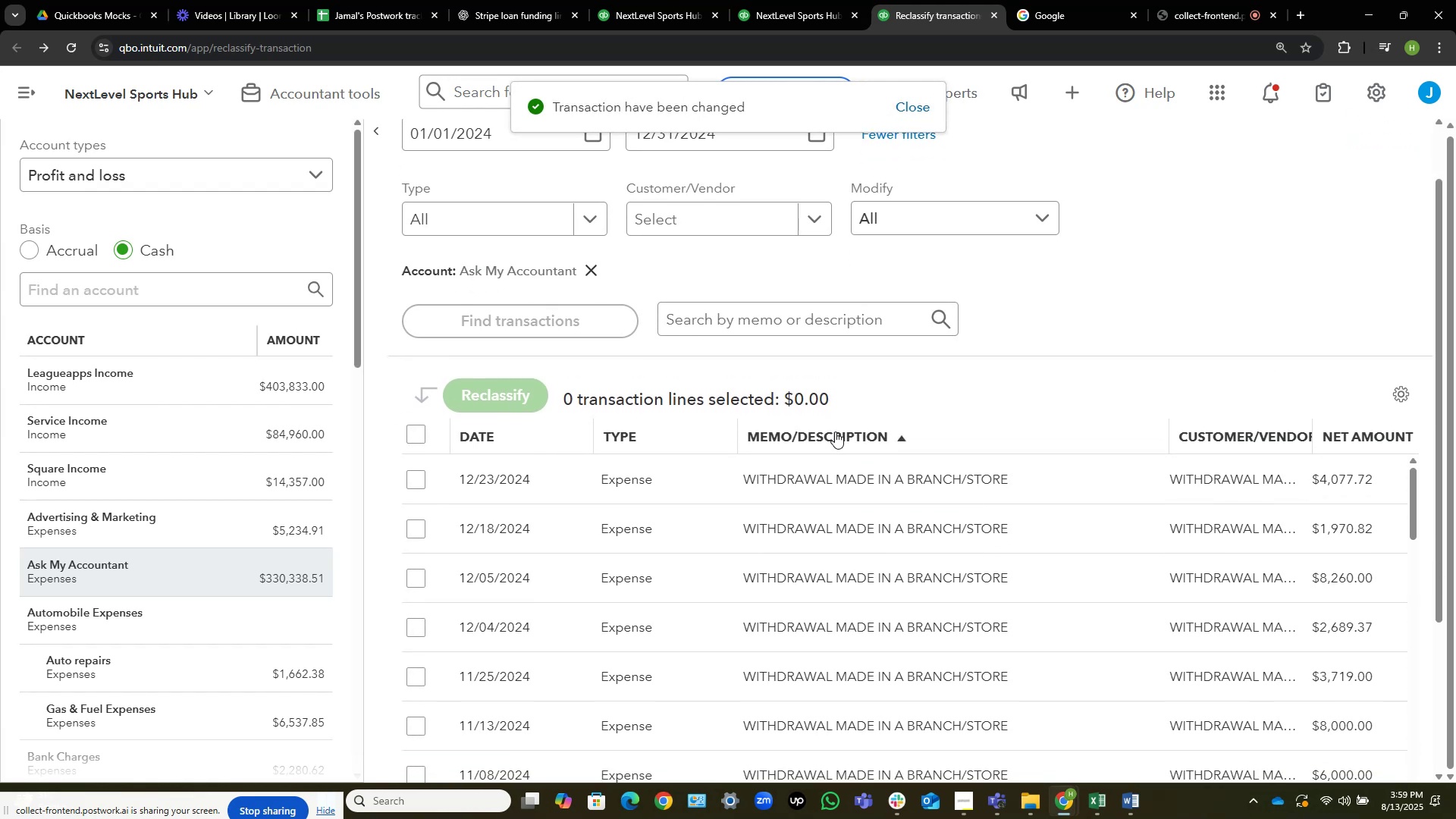 
left_click([835, 431])
 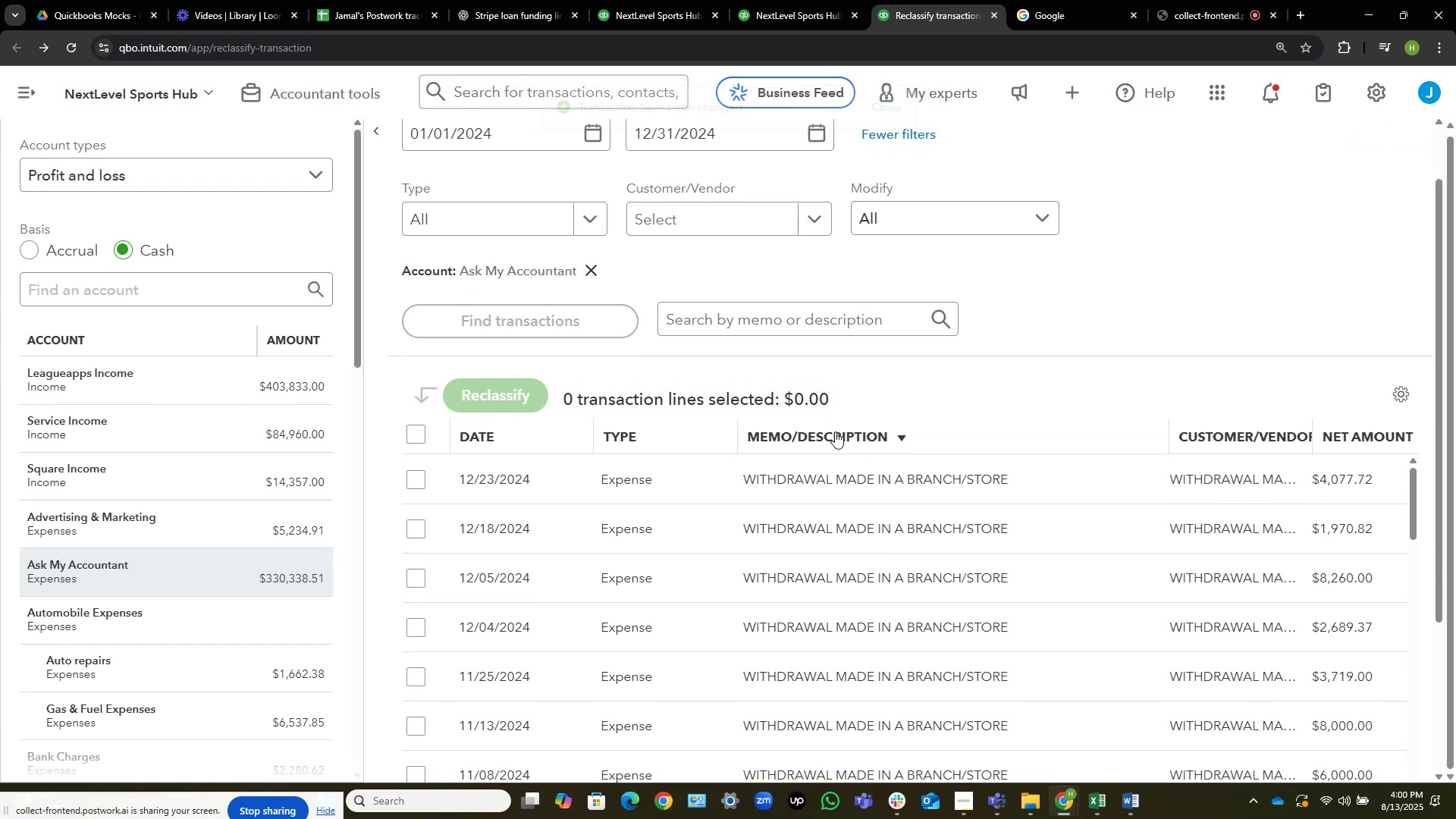 
left_click([835, 431])
 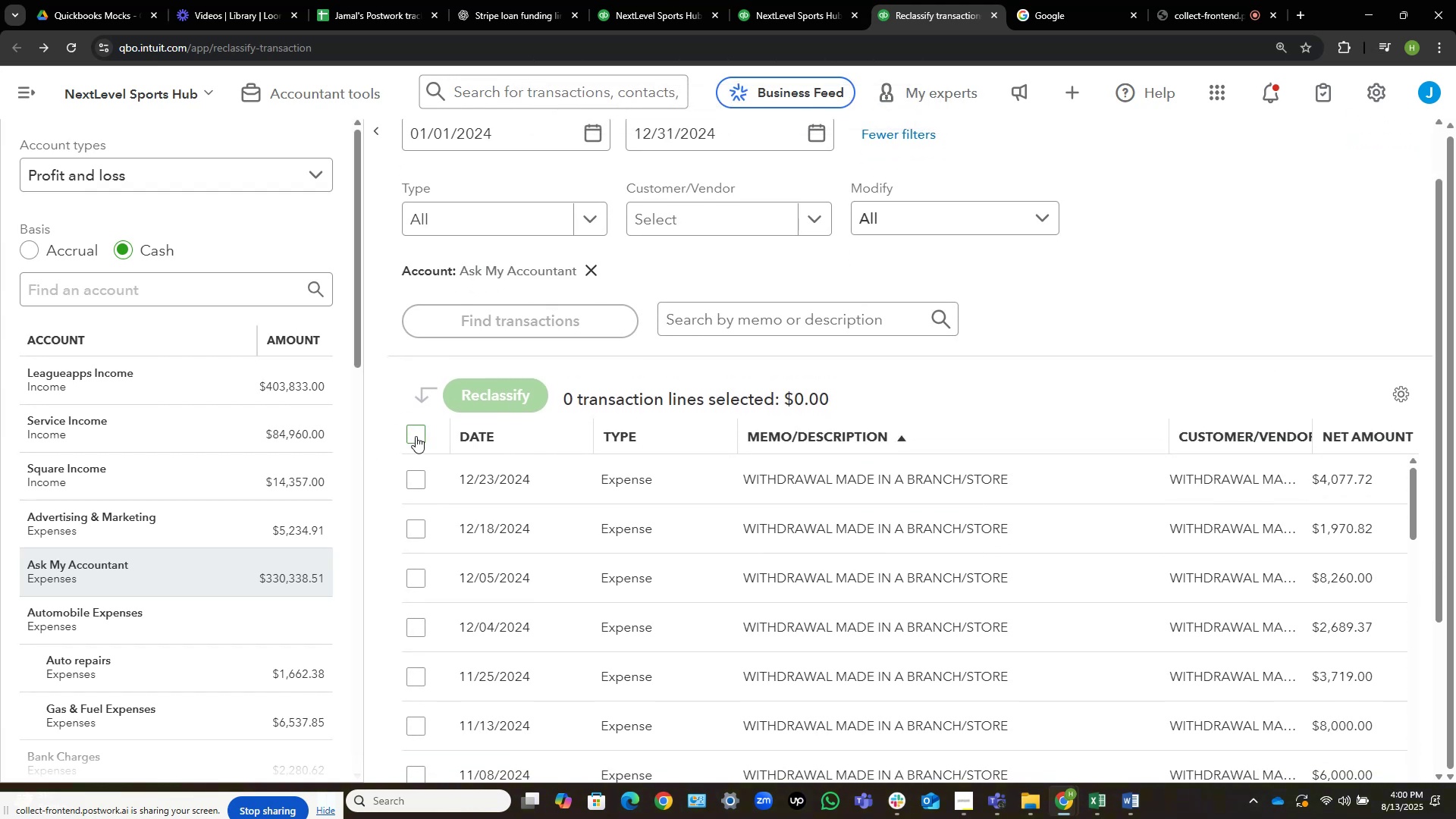 
wait(5.24)
 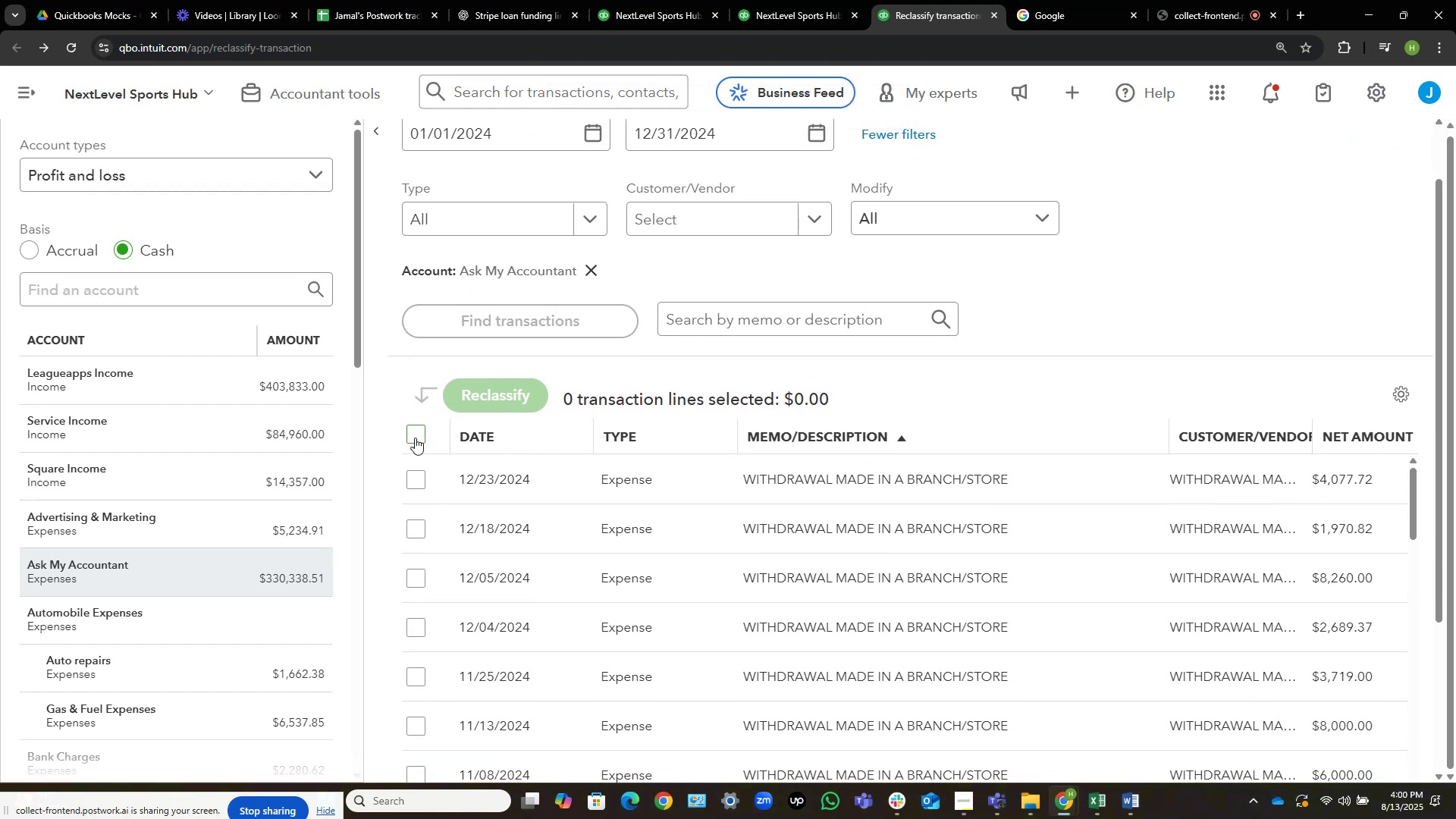 
left_click([1228, 0])
 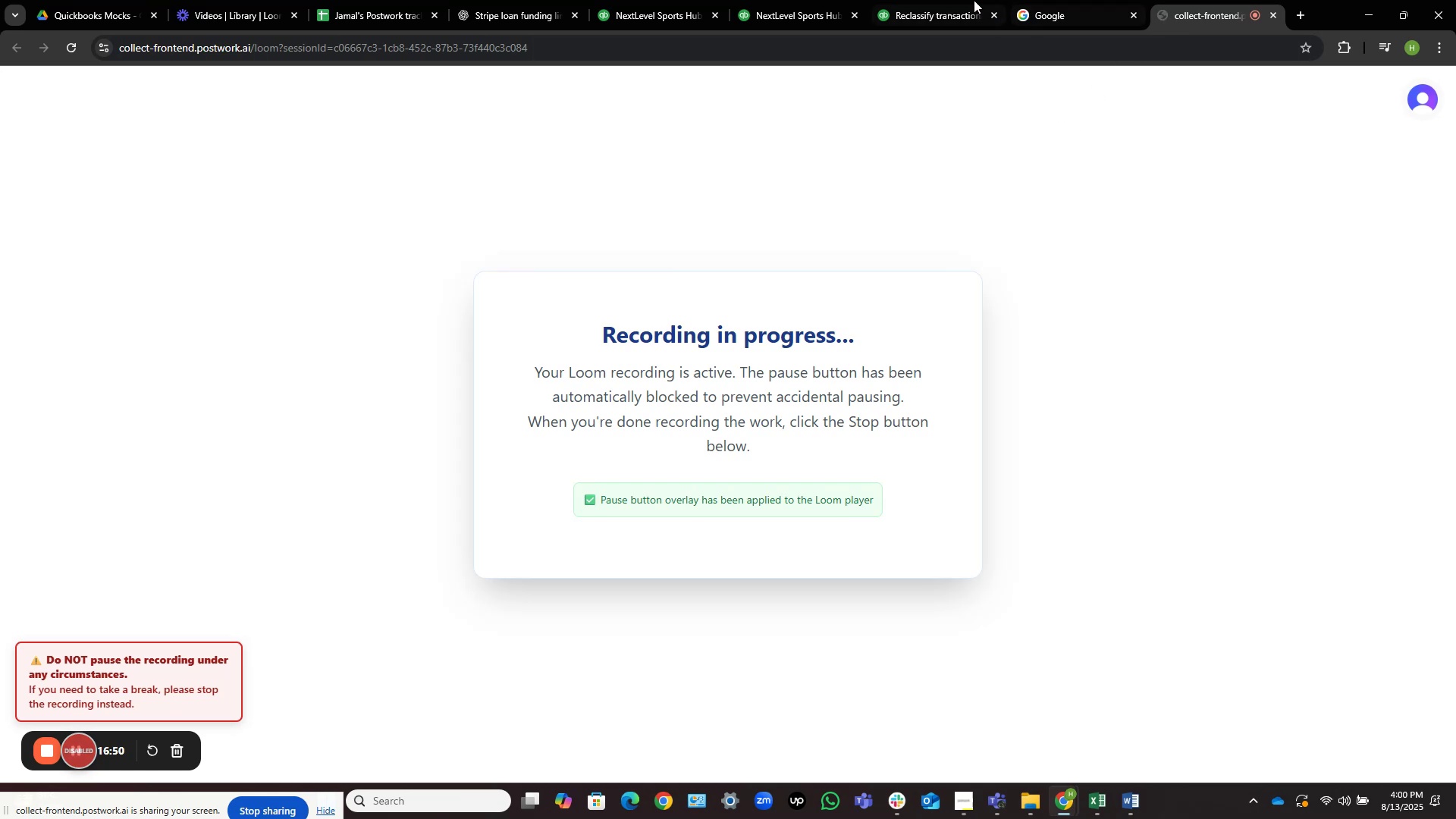 
left_click([927, 0])
 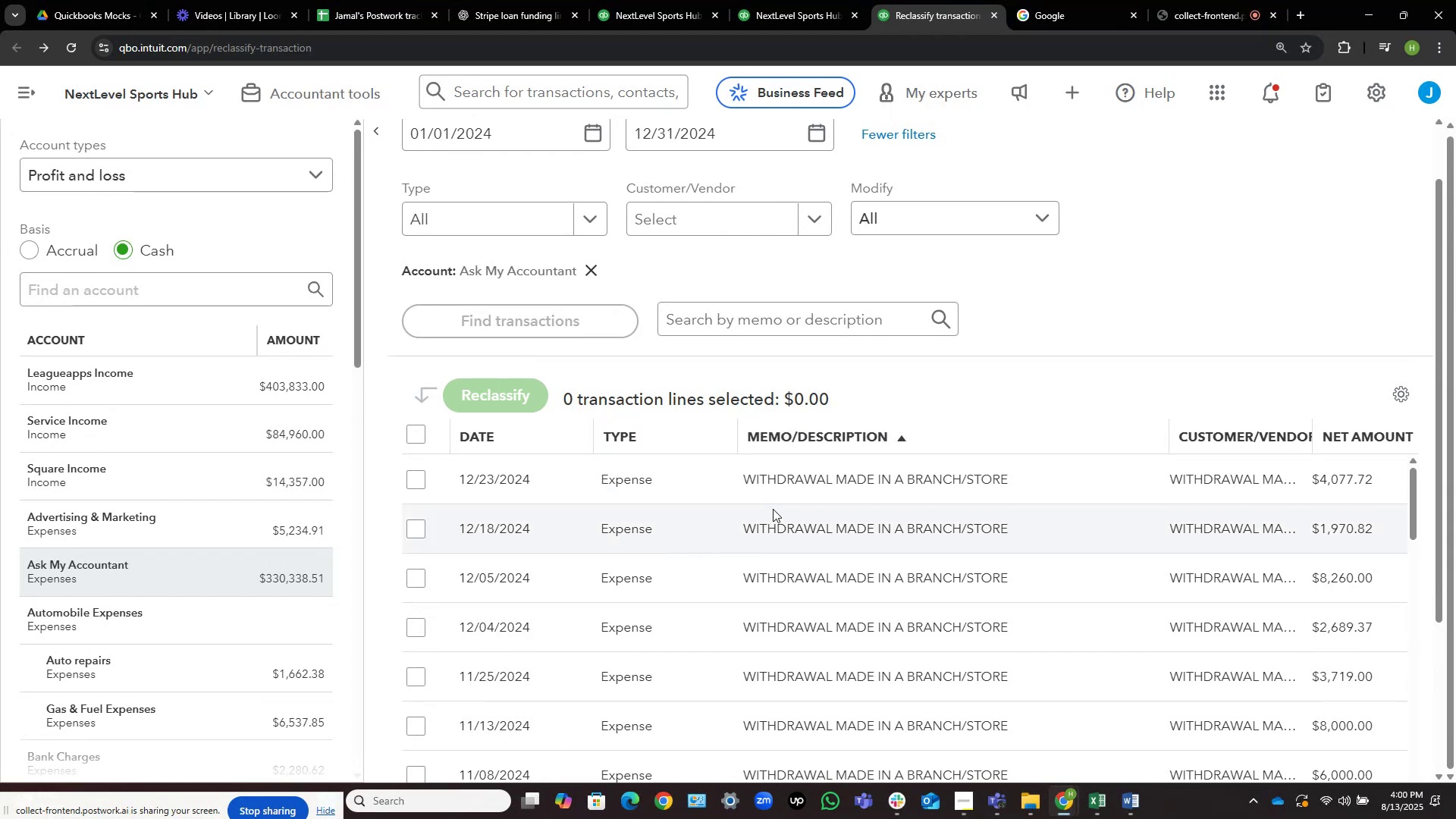 
wait(31.81)
 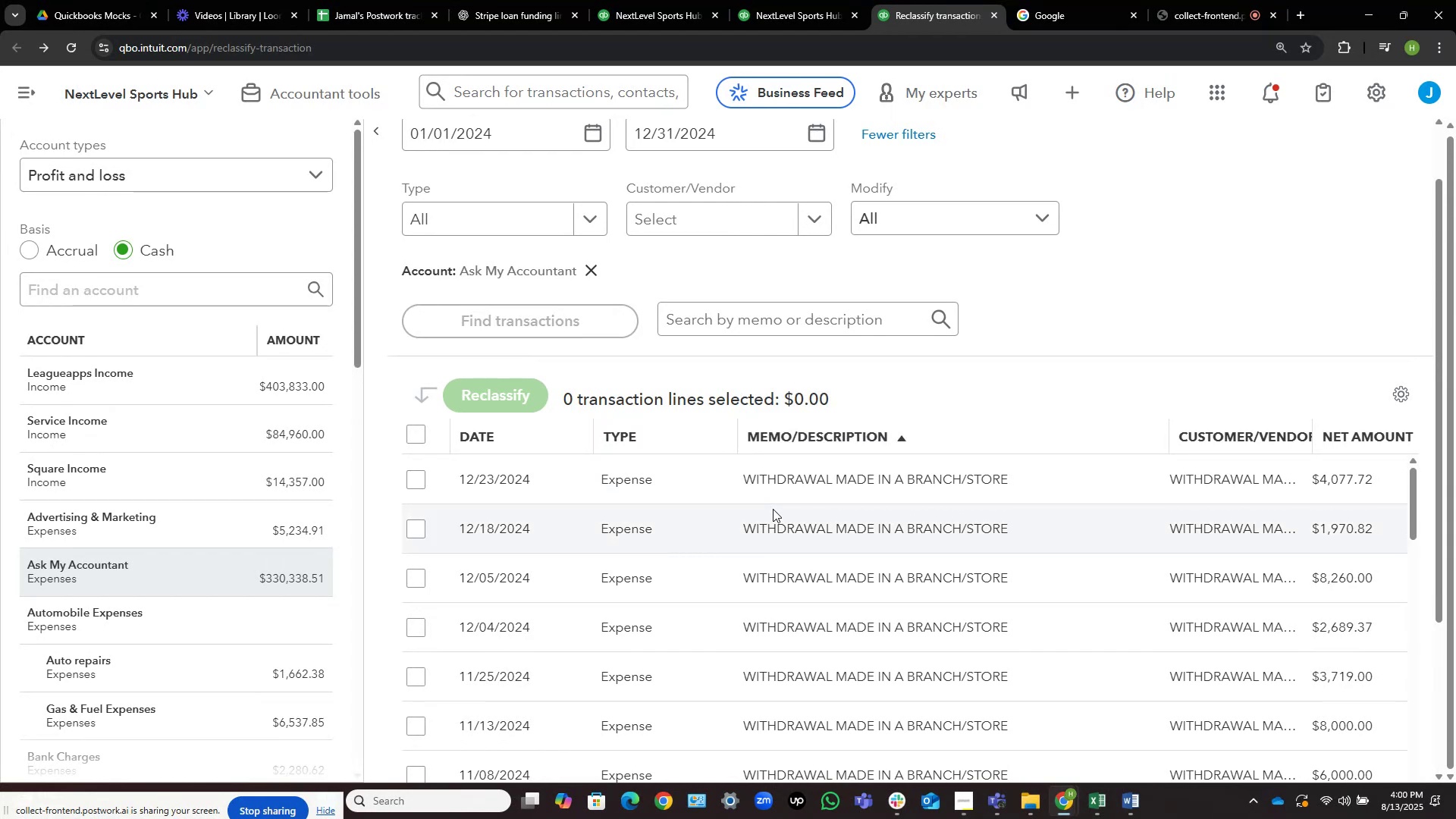 
scroll: coordinate [1209, 312], scroll_direction: down, amount: 4.0
 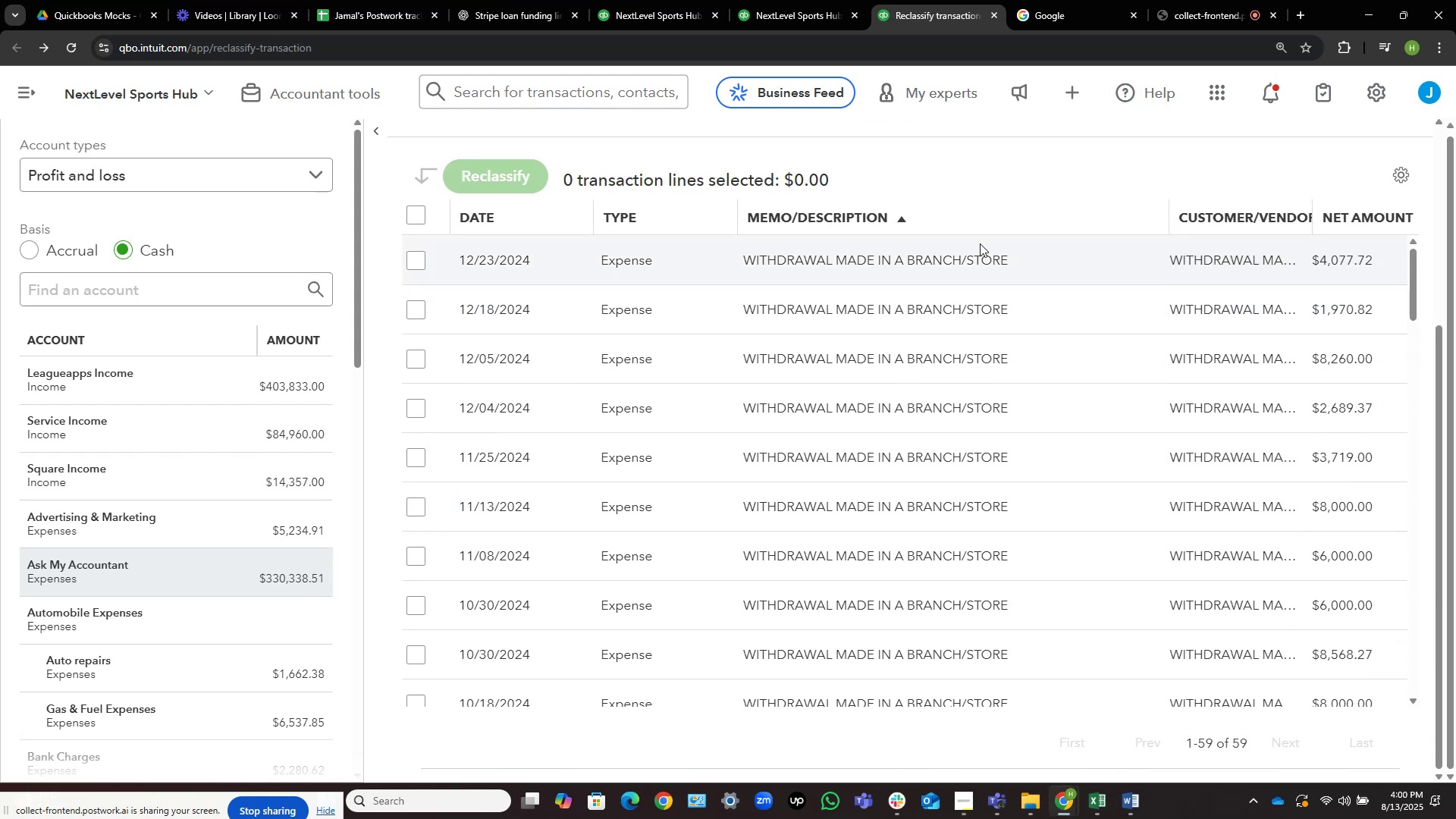 
wait(10.42)
 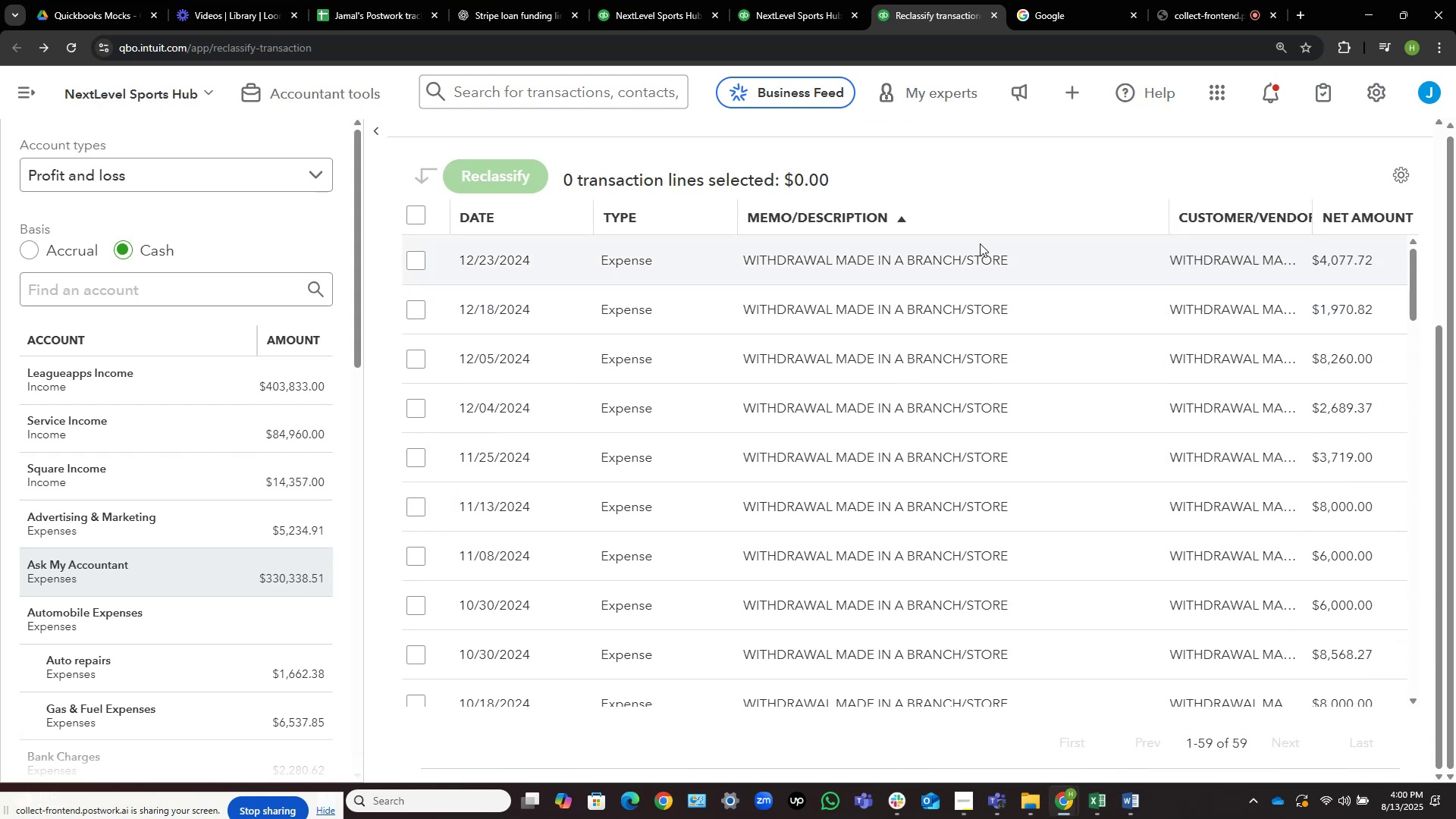 
scroll: coordinate [736, 418], scroll_direction: down, amount: 2.0
 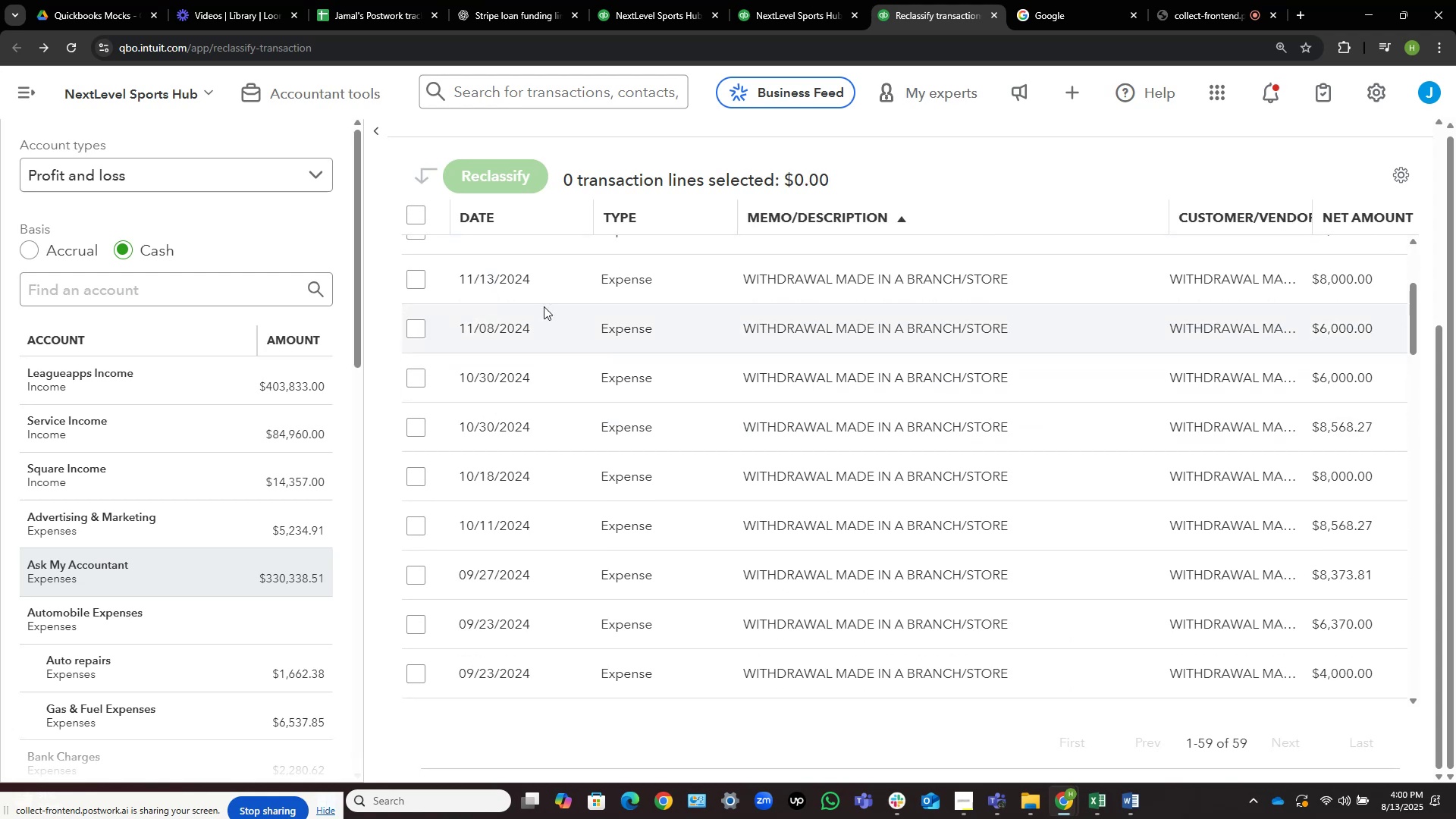 
left_click([410, 211])
 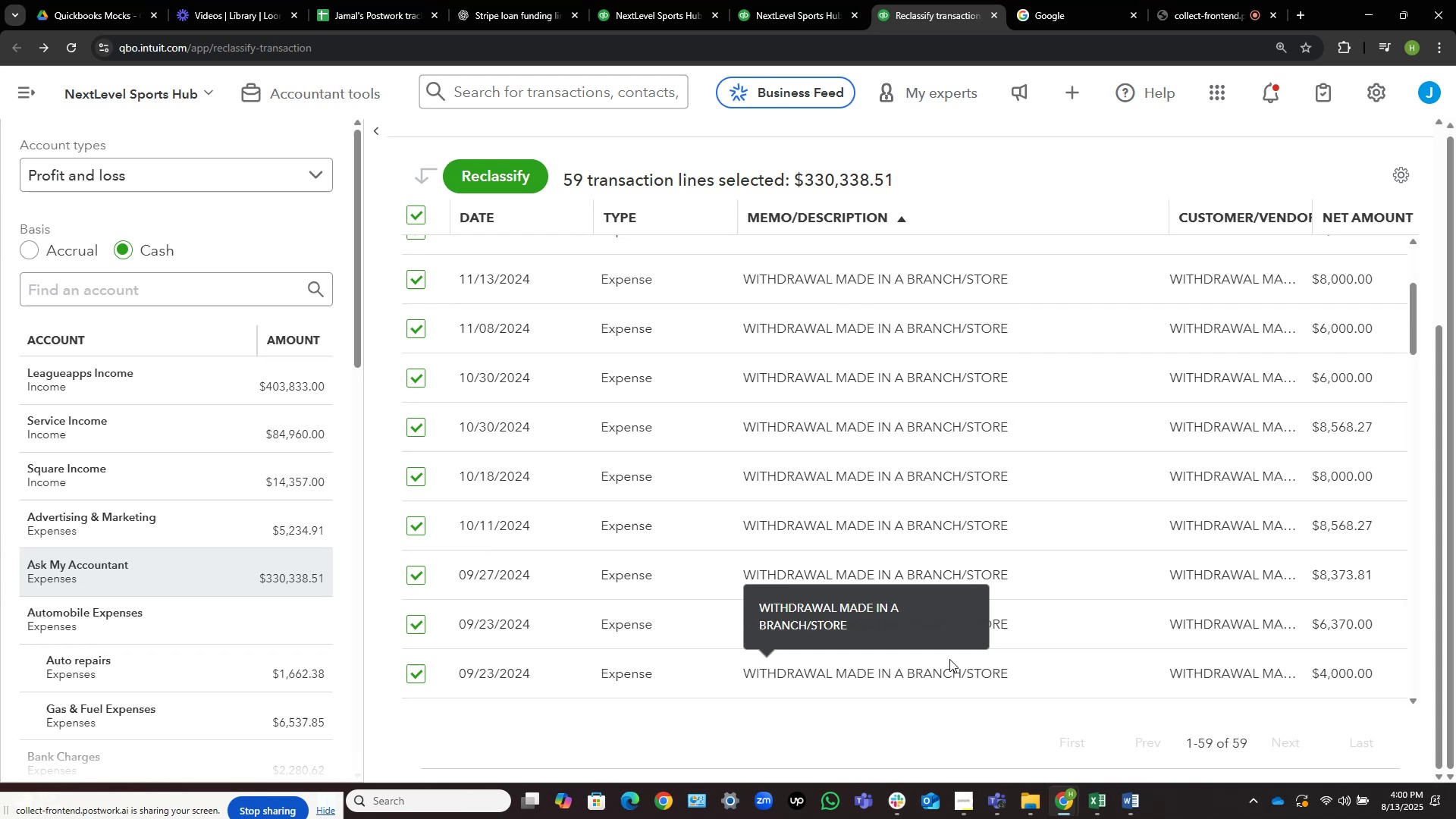 
left_click_drag(start_coordinate=[1019, 674], to_coordinate=[736, 667])
 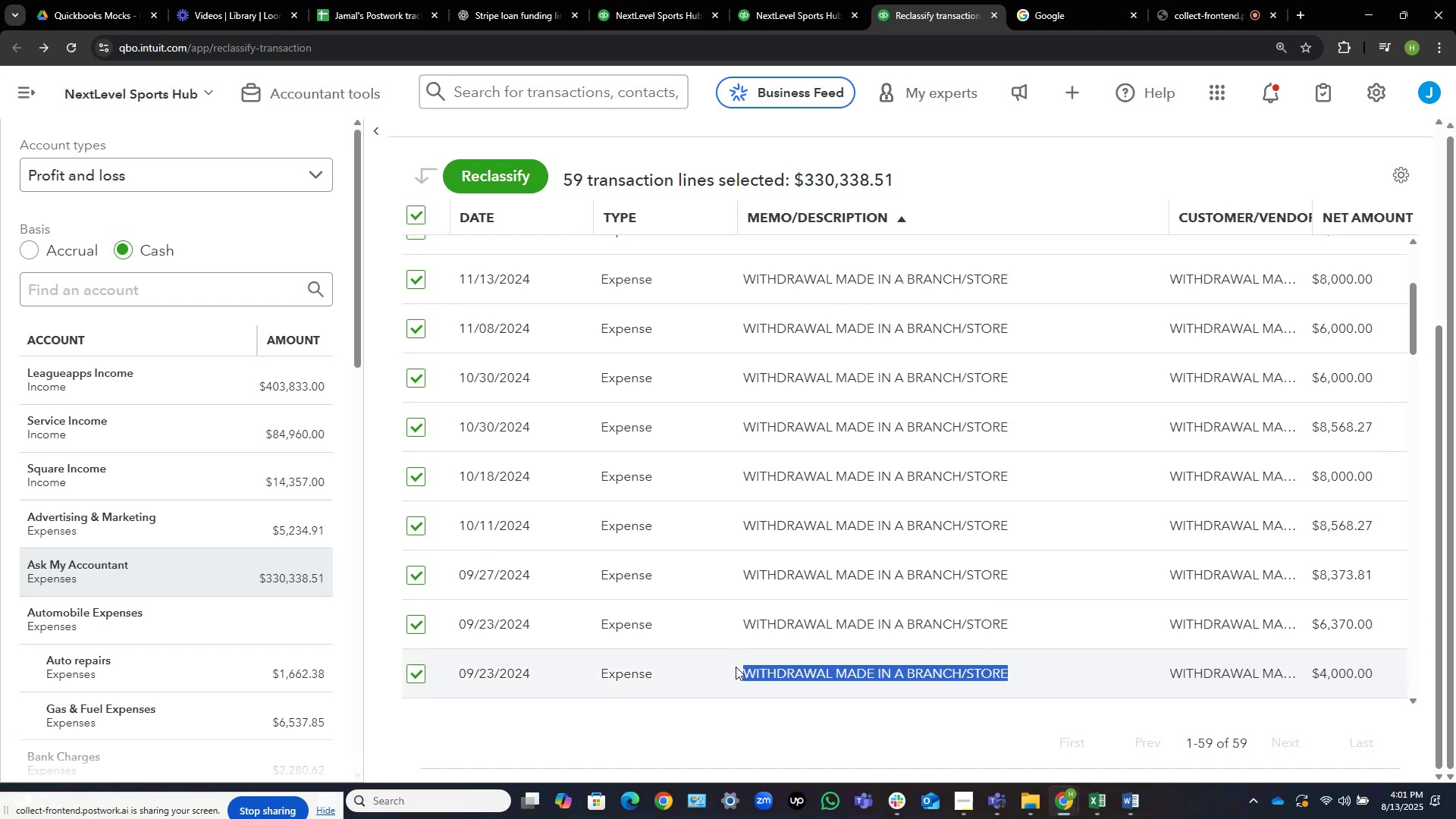 
key(Control+C)
 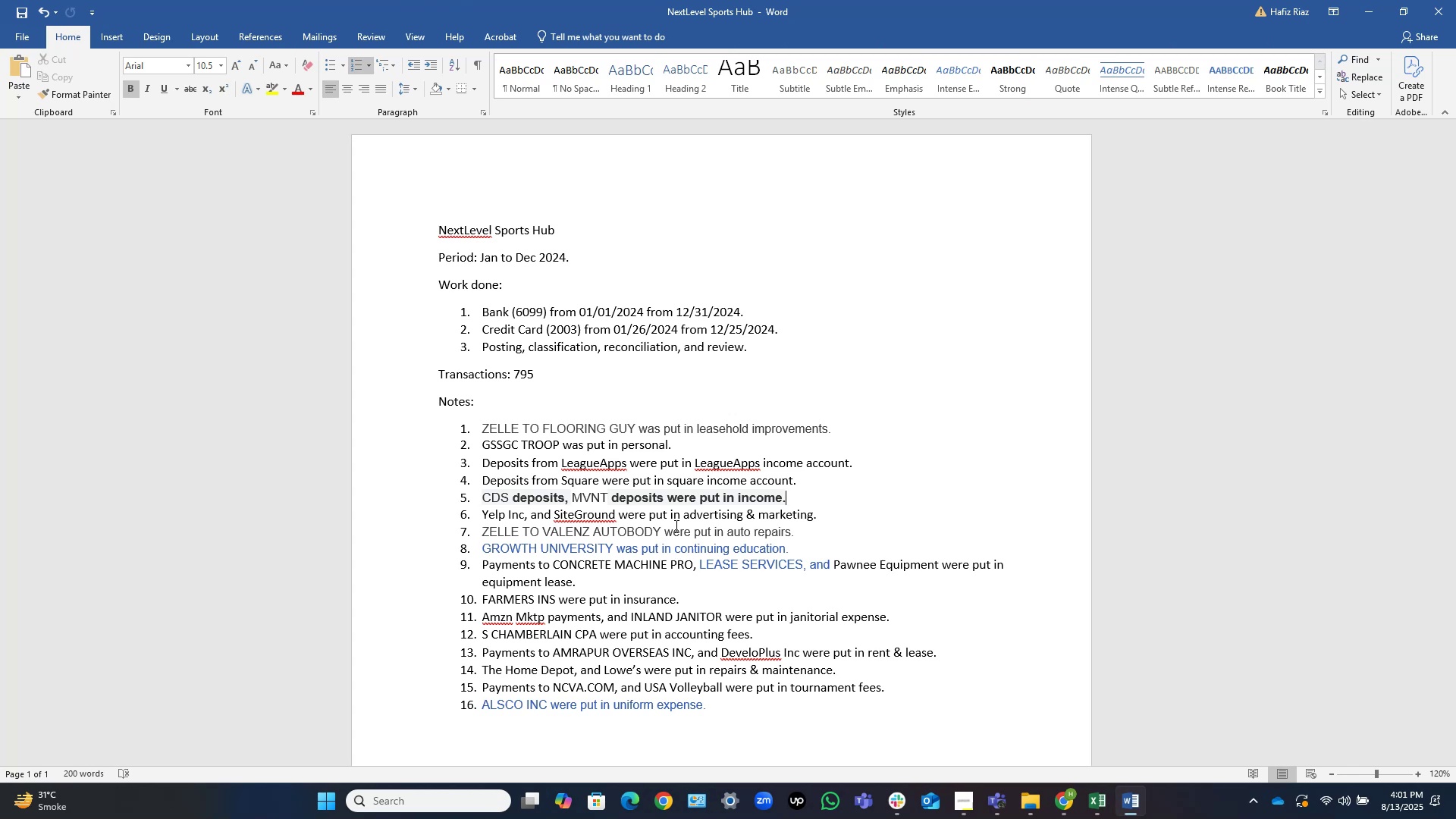 
wait(48.06)
 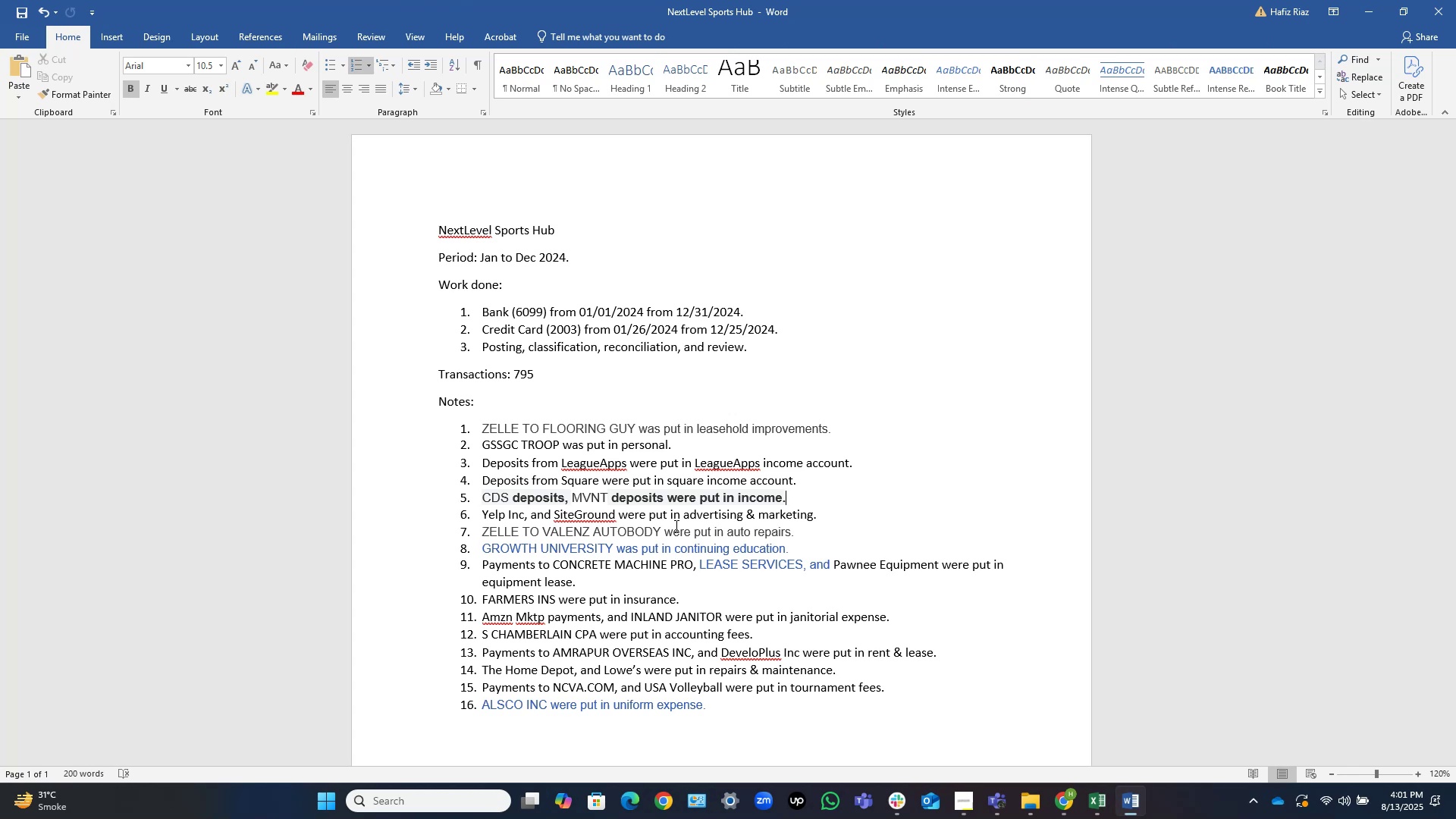 
left_click([1128, 799])
 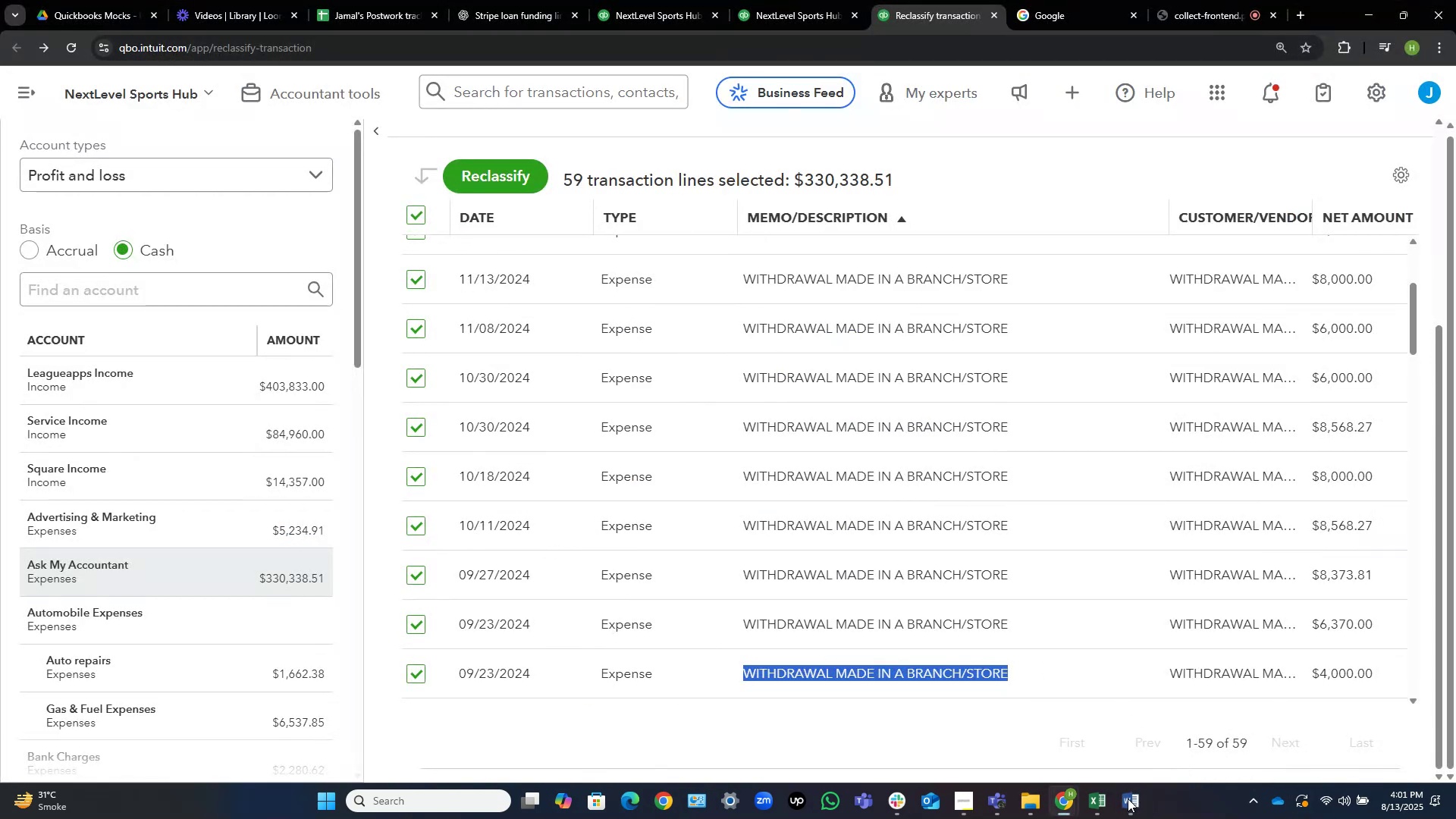 
wait(5.61)
 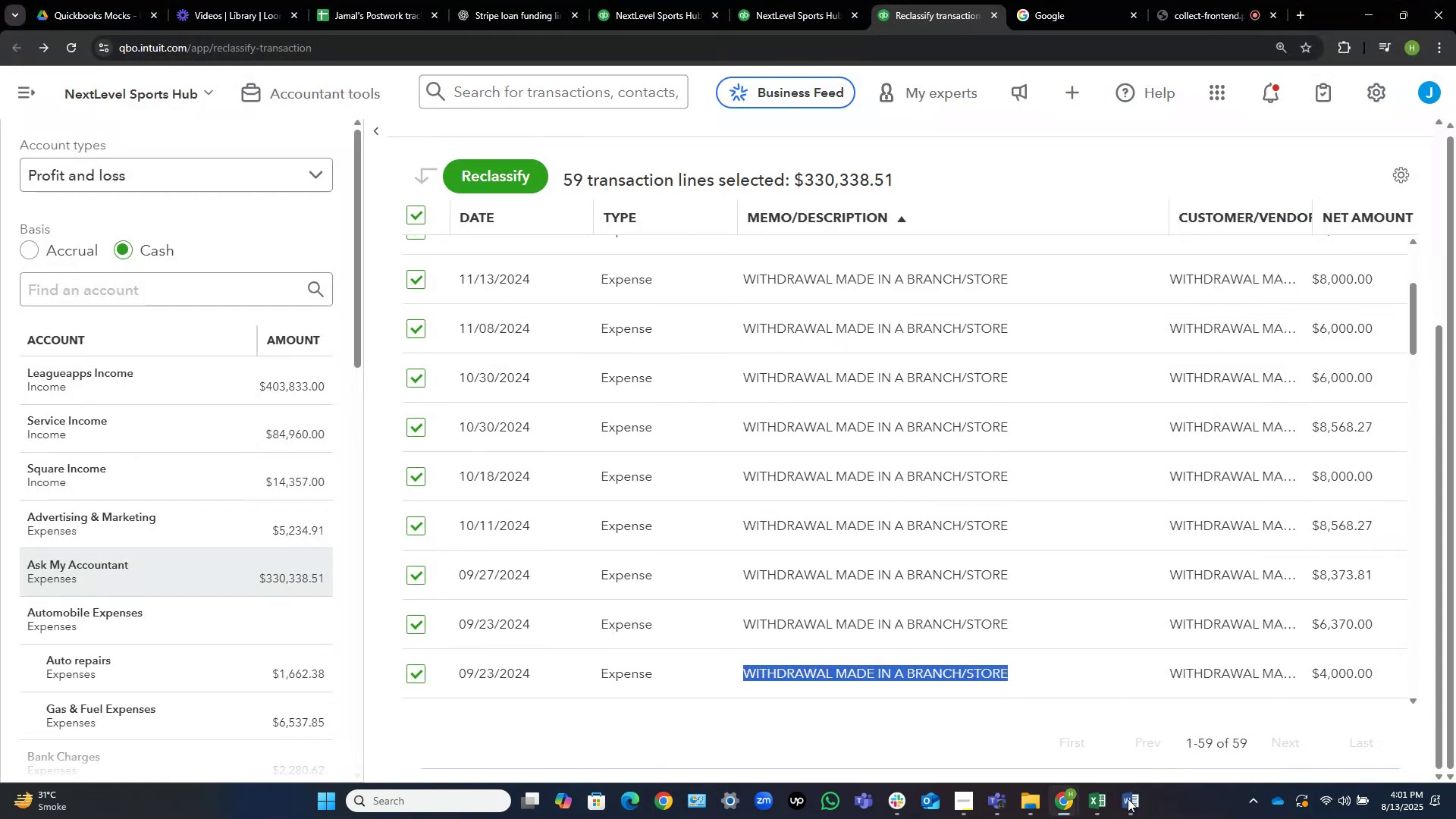 
left_click([1128, 799])
 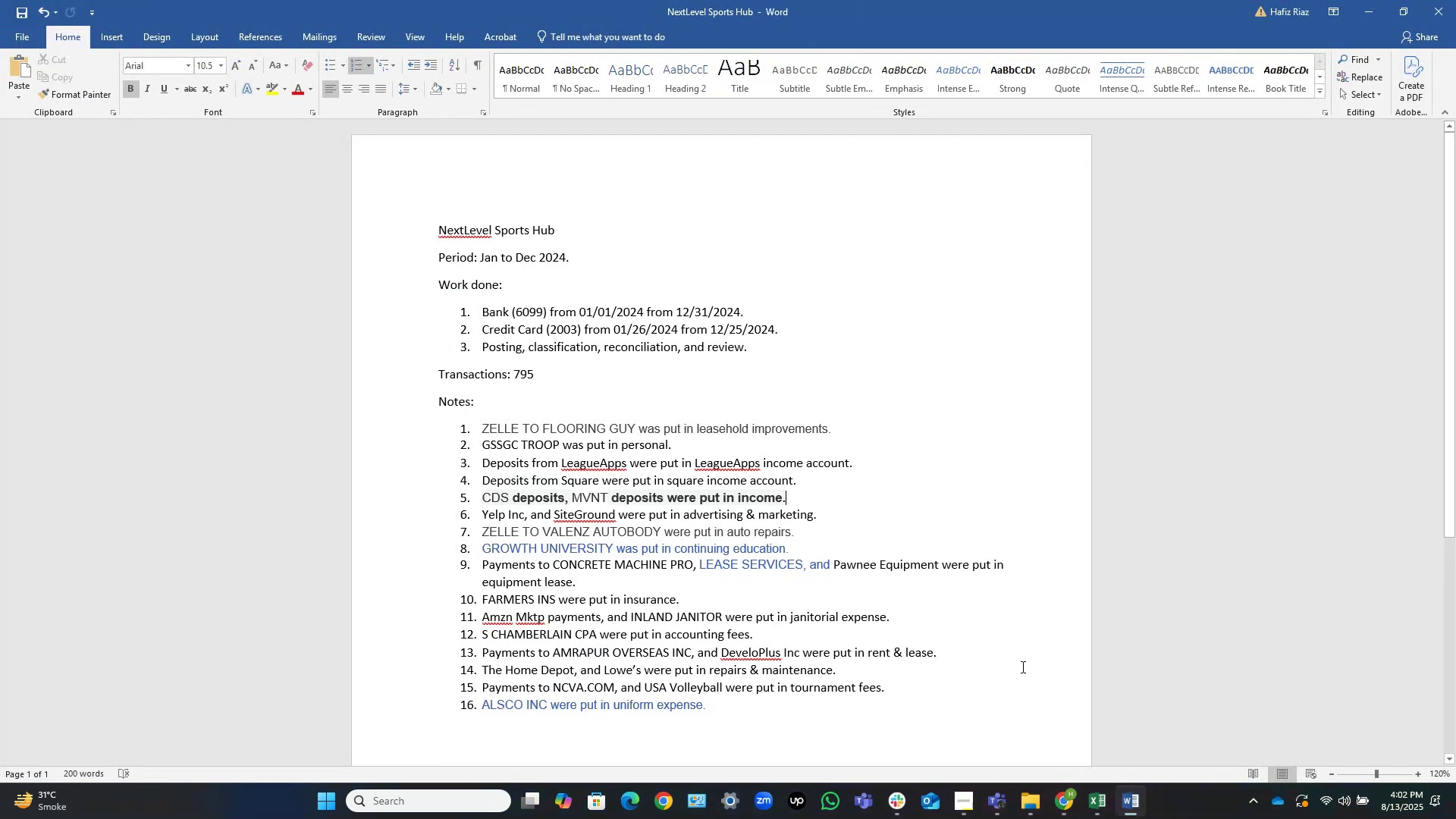 
wait(6.63)
 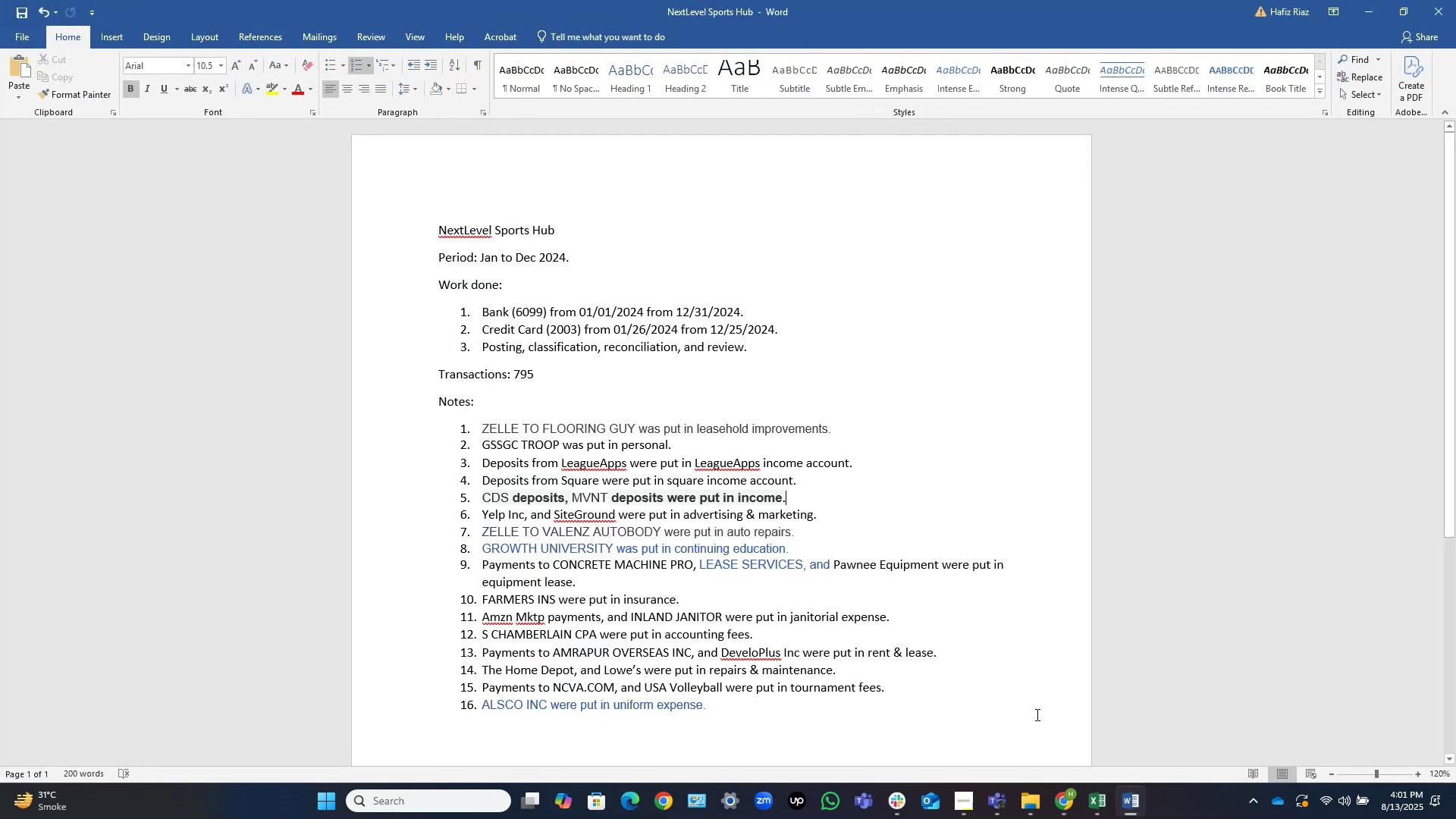 
left_click([1135, 798])
 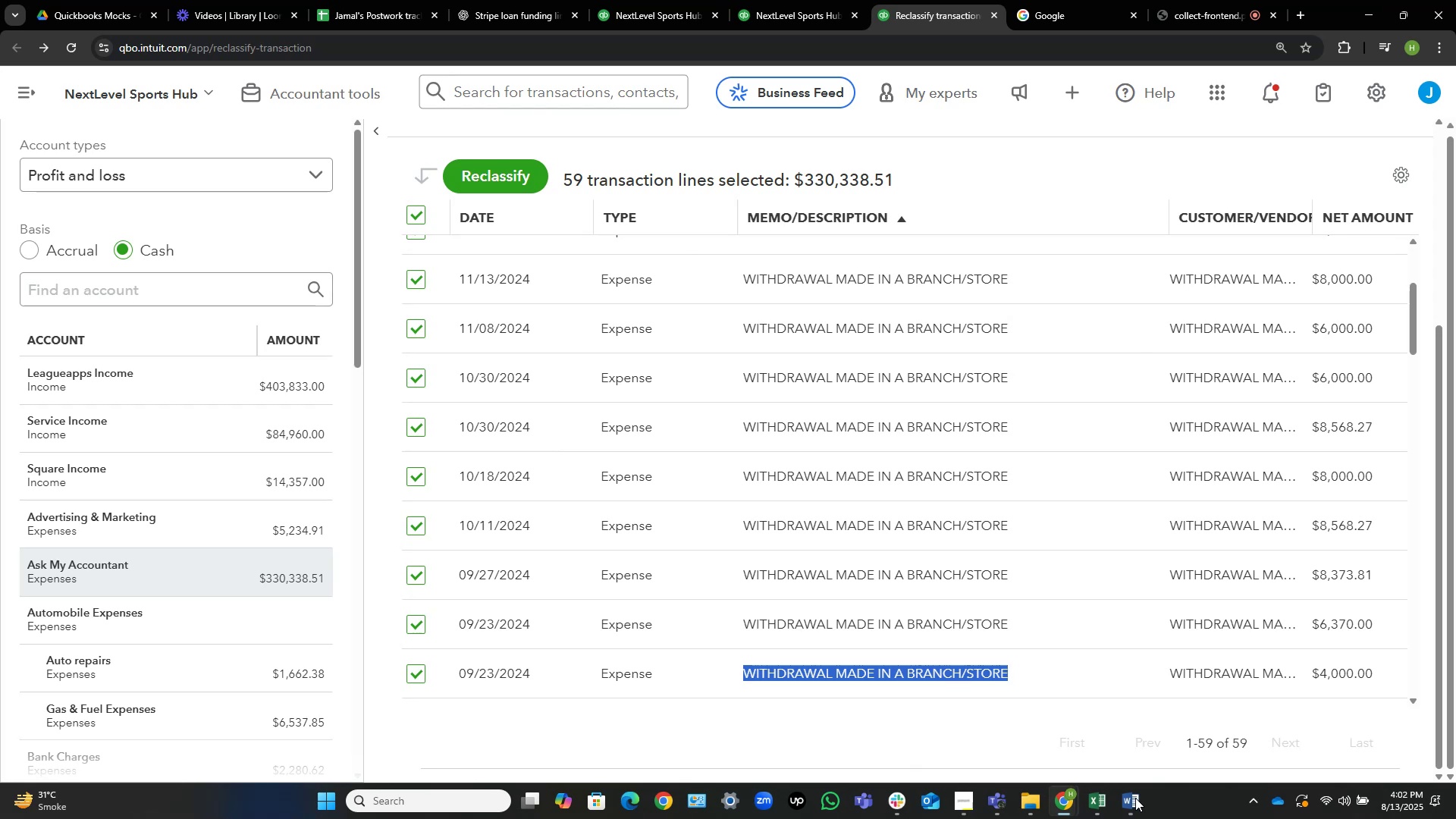 
wait(13.46)
 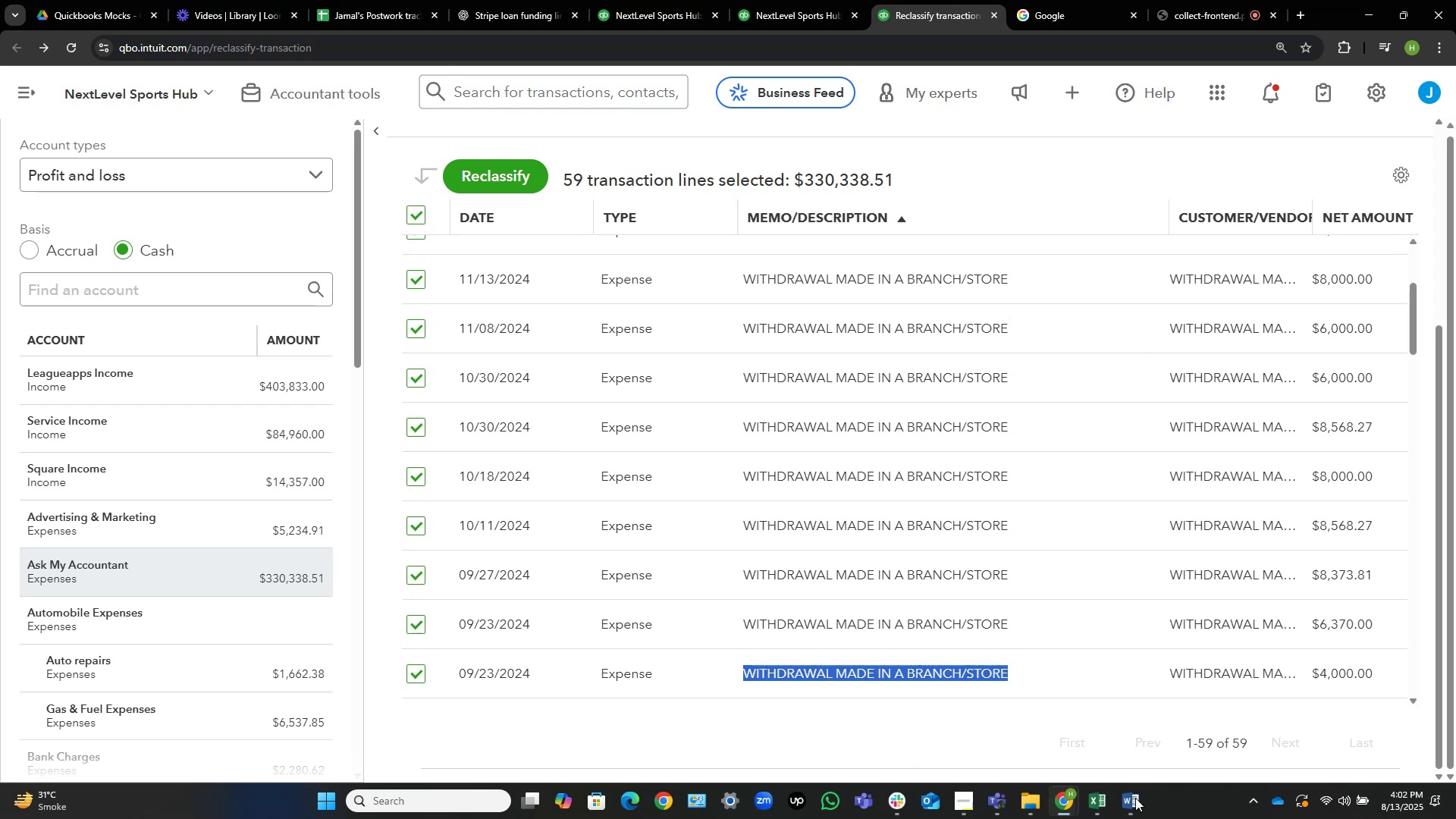 
left_click([1135, 798])
 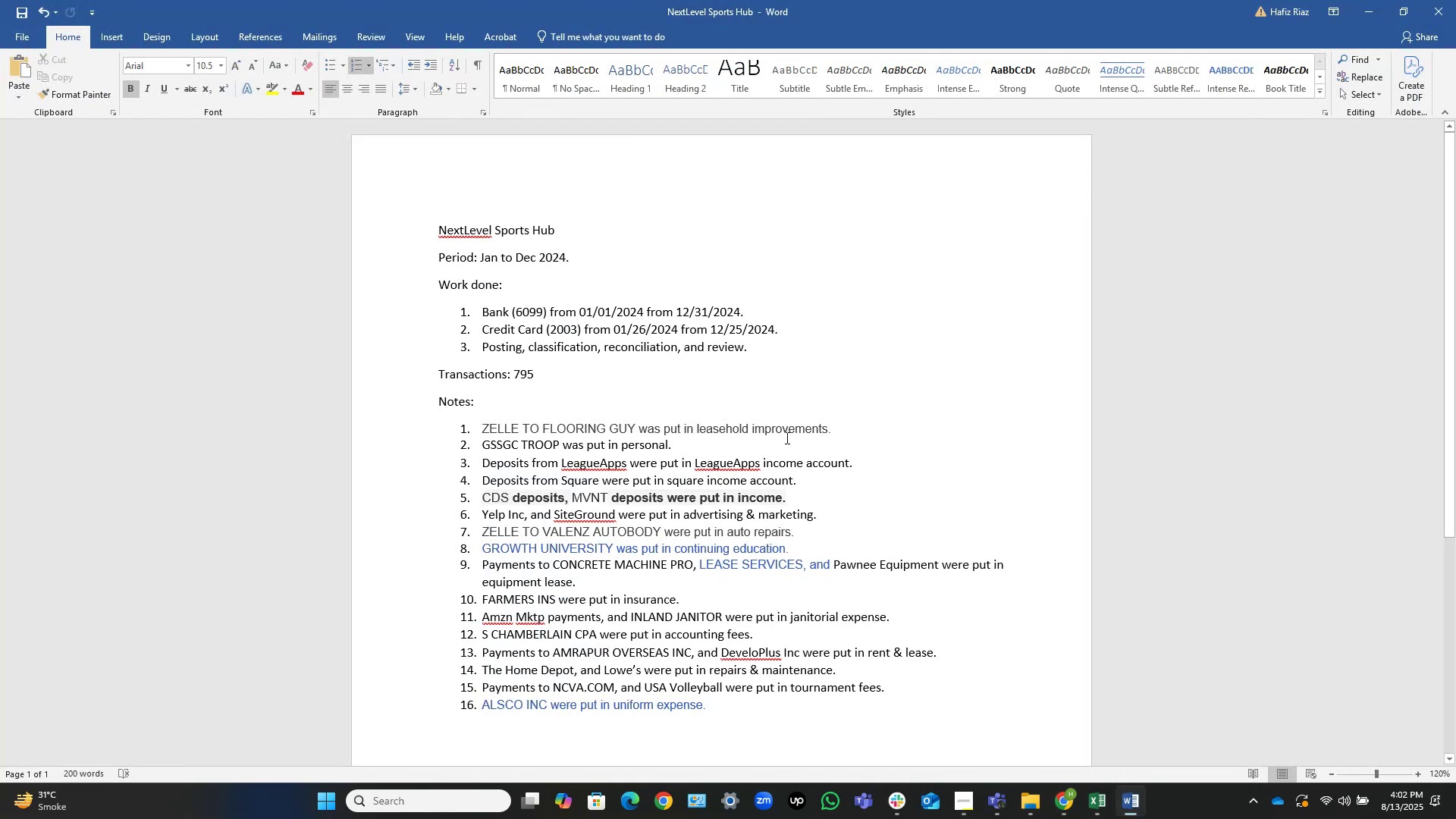 
left_click([687, 441])
 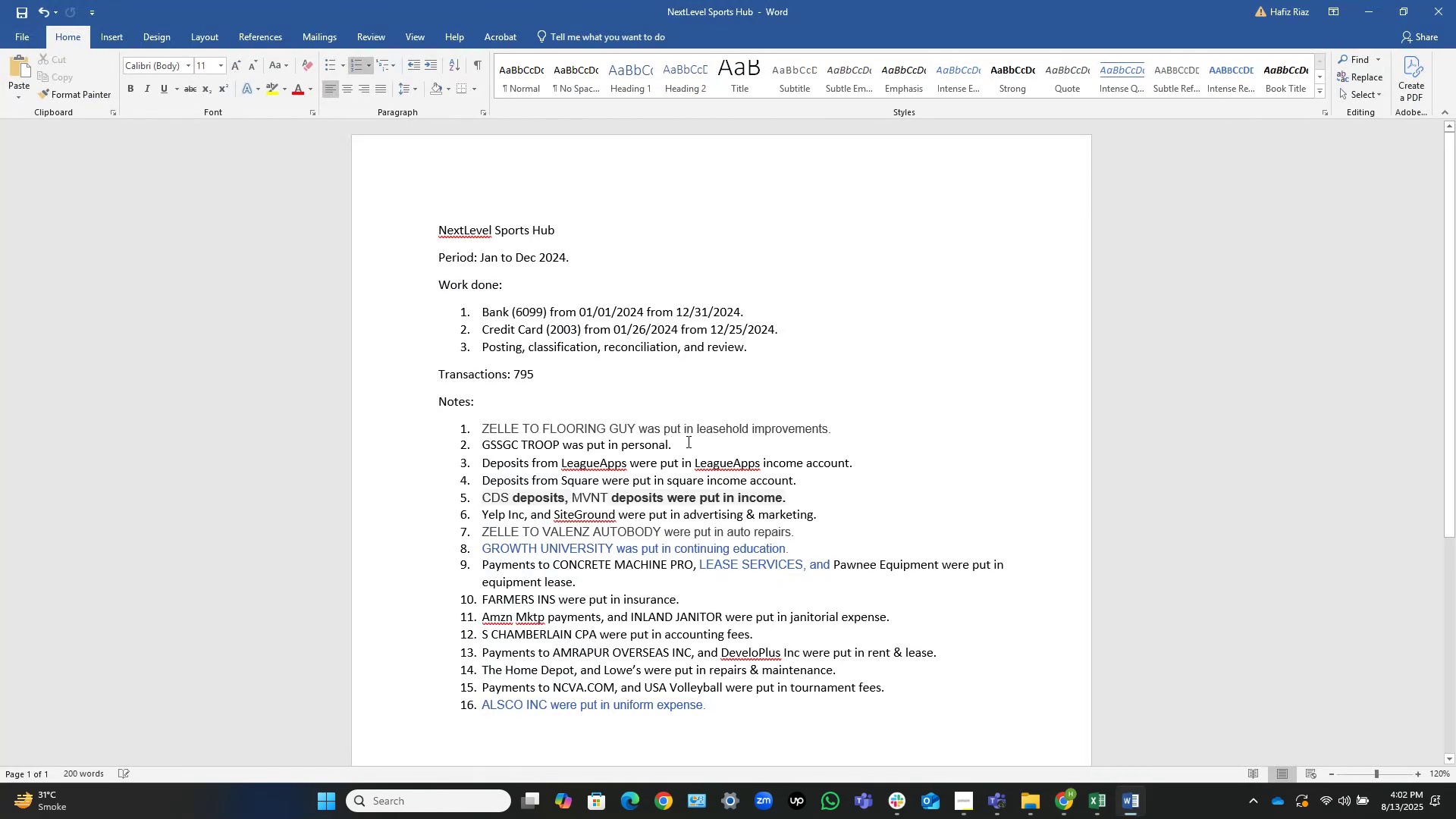 
key(Home)
 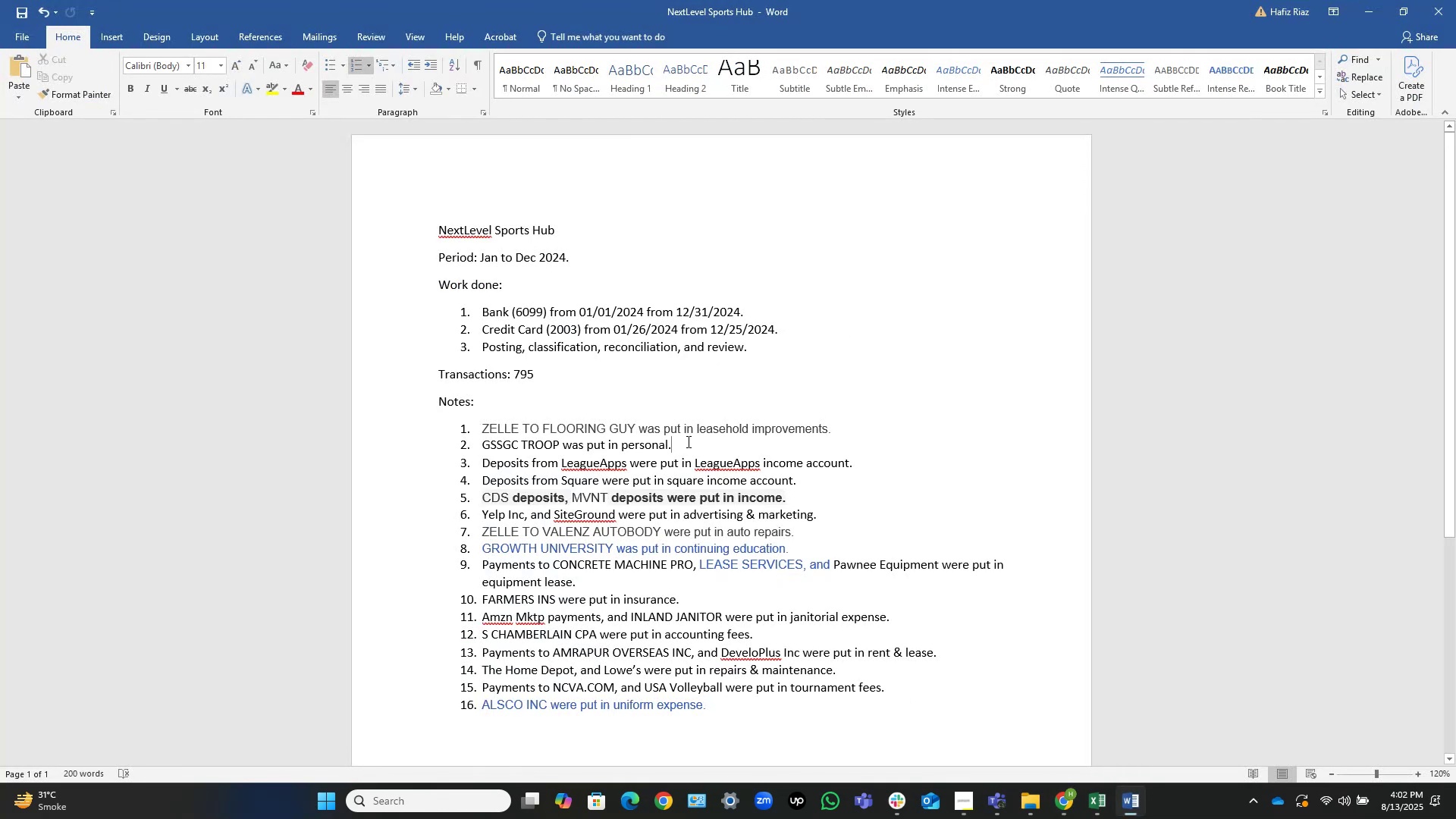 
key(Control+V)
 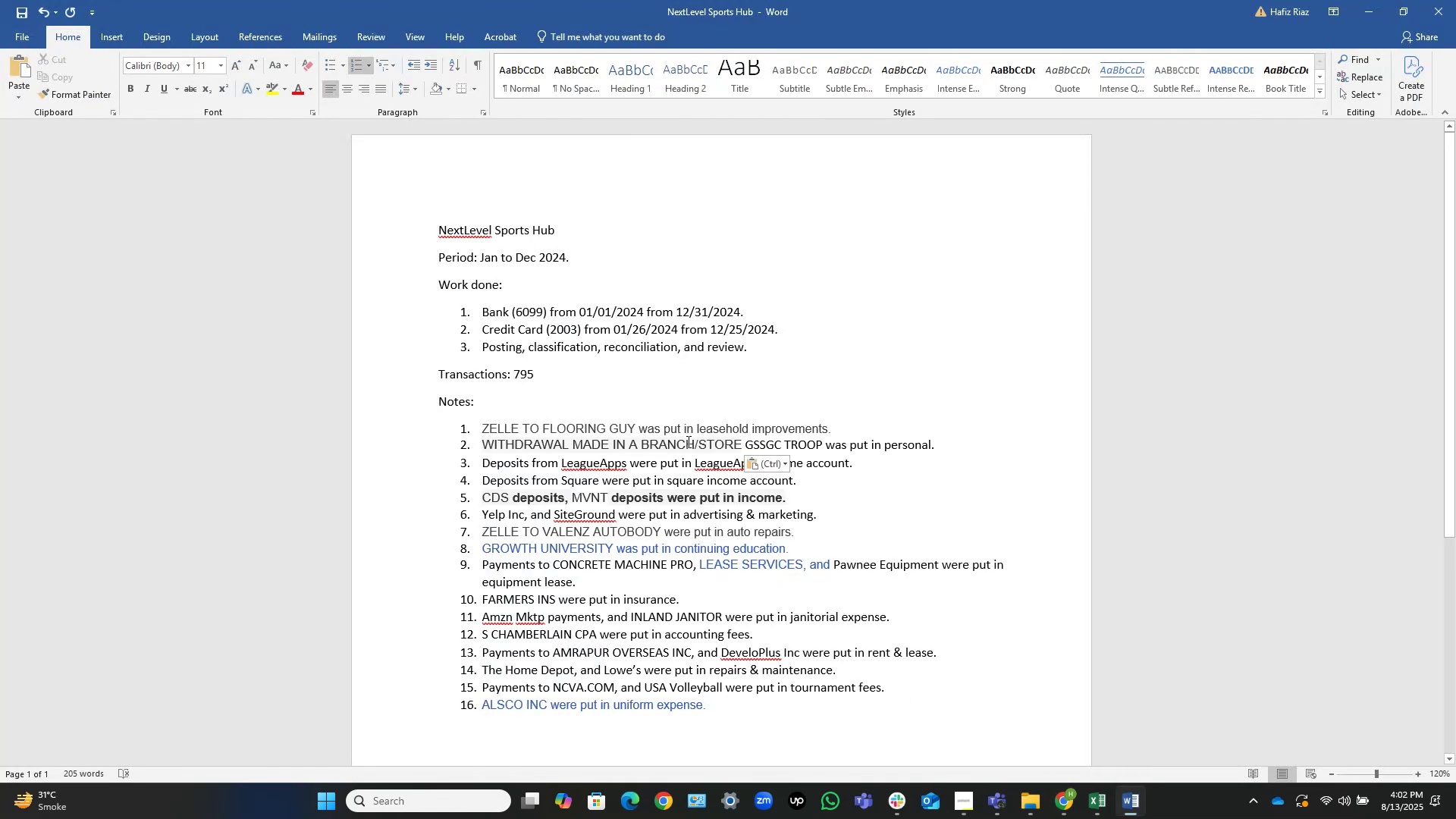 
key(Shift+ArrowLeft)
 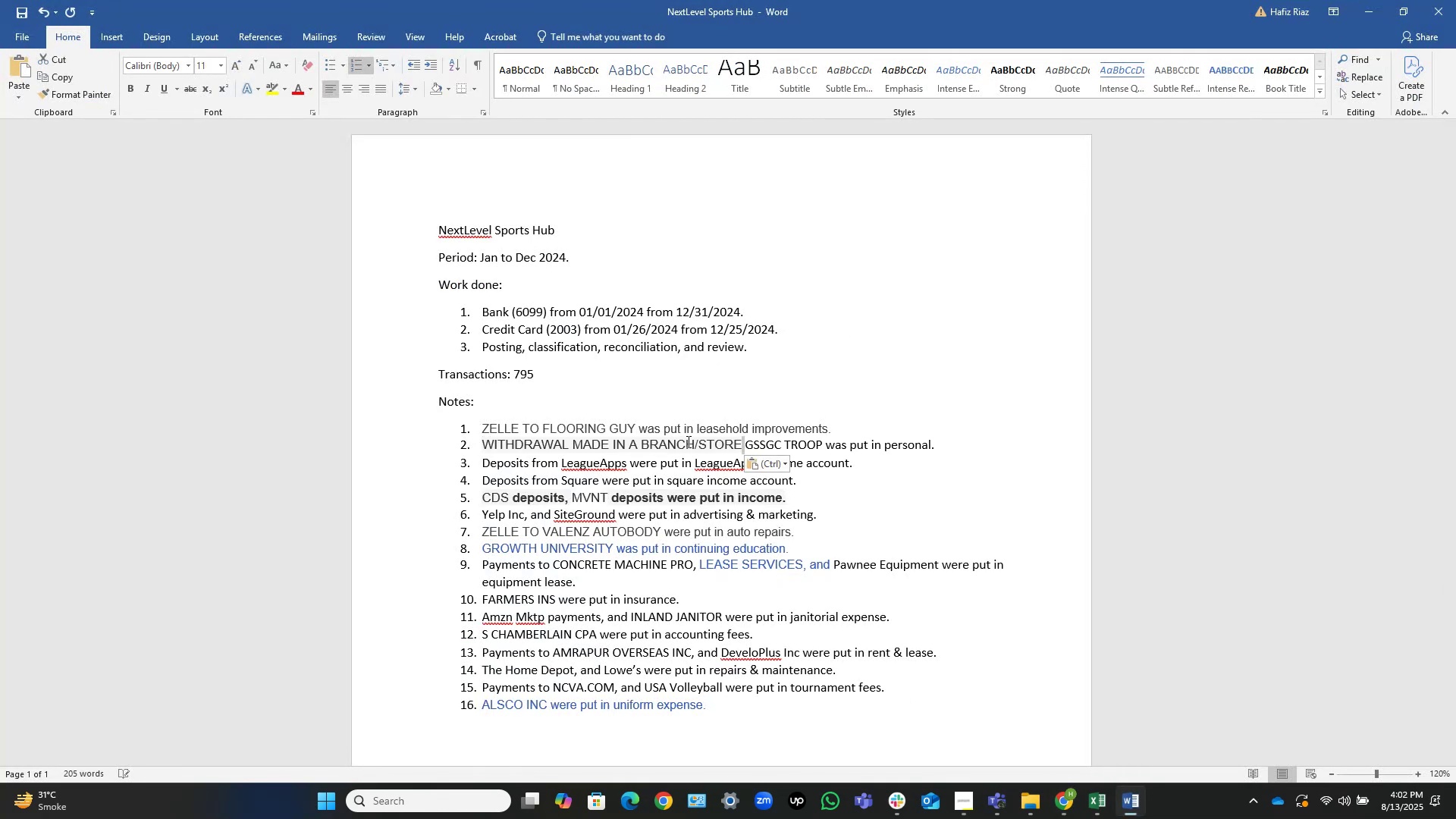 
key(ArrowRight)
 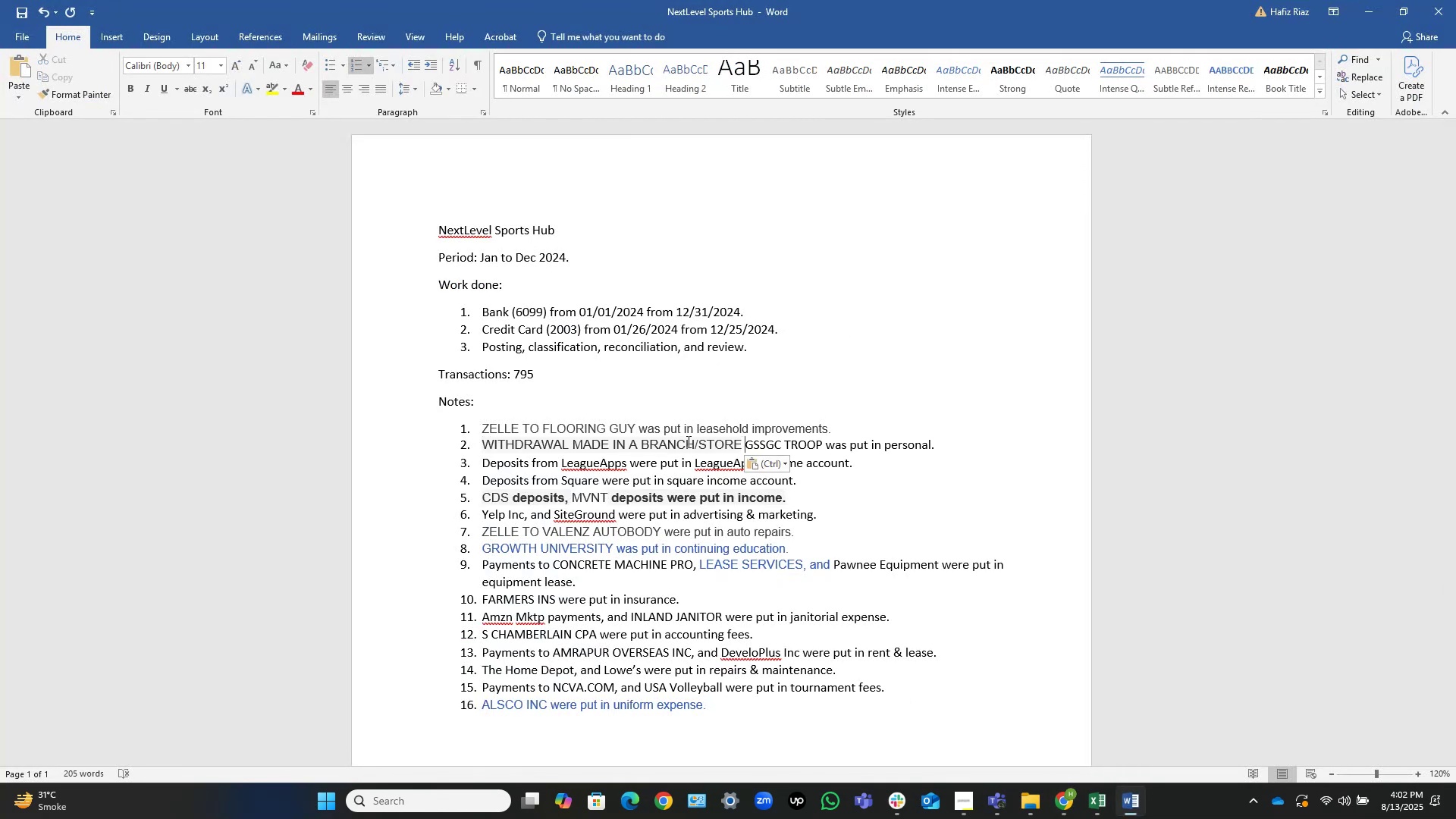 
key(ArrowRight)
 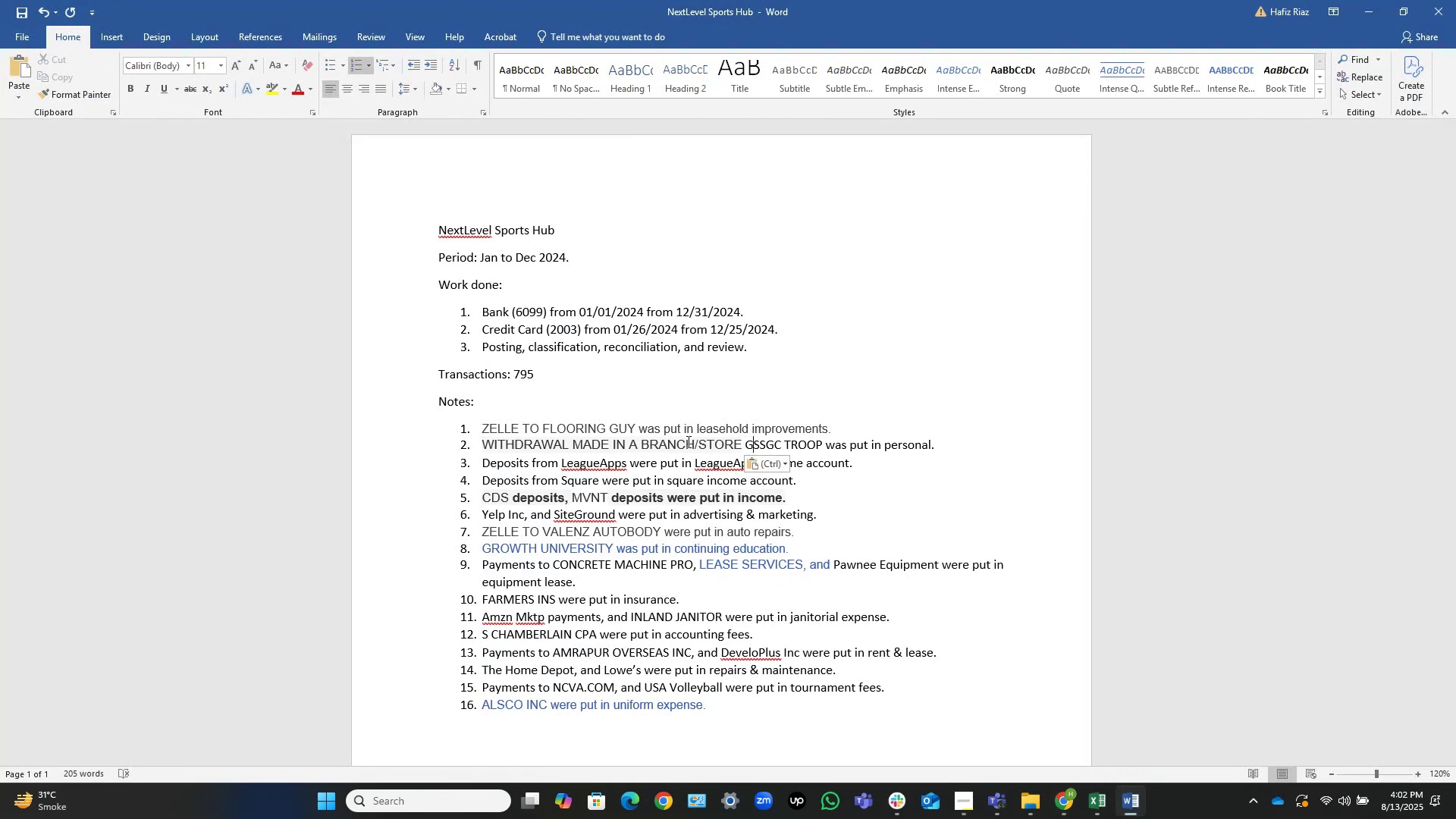 
key(ArrowLeft)
 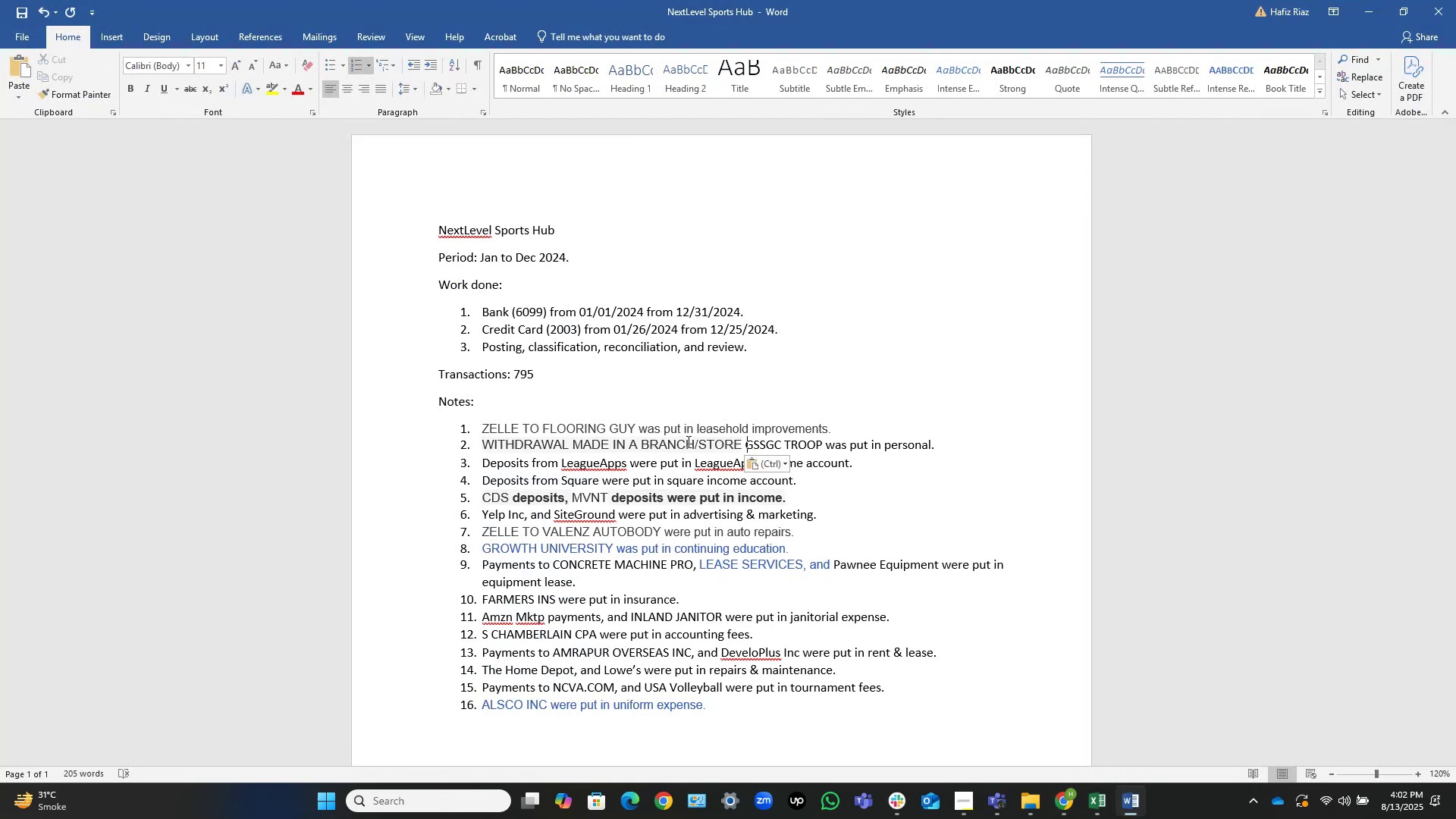 
hold_key(key=ArrowLeft, duration=0.66)
 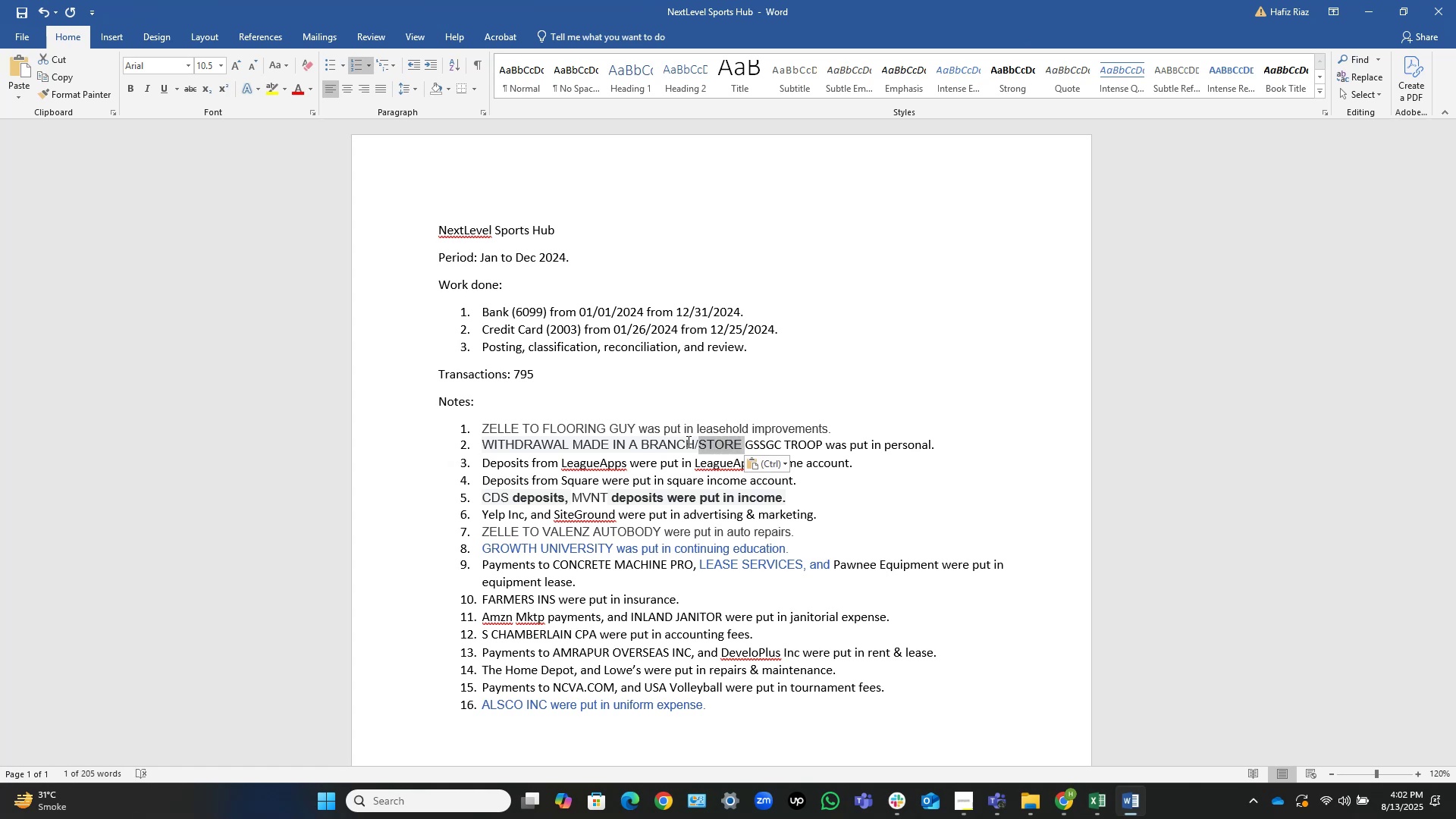 
key(Shift+ArrowLeft)
 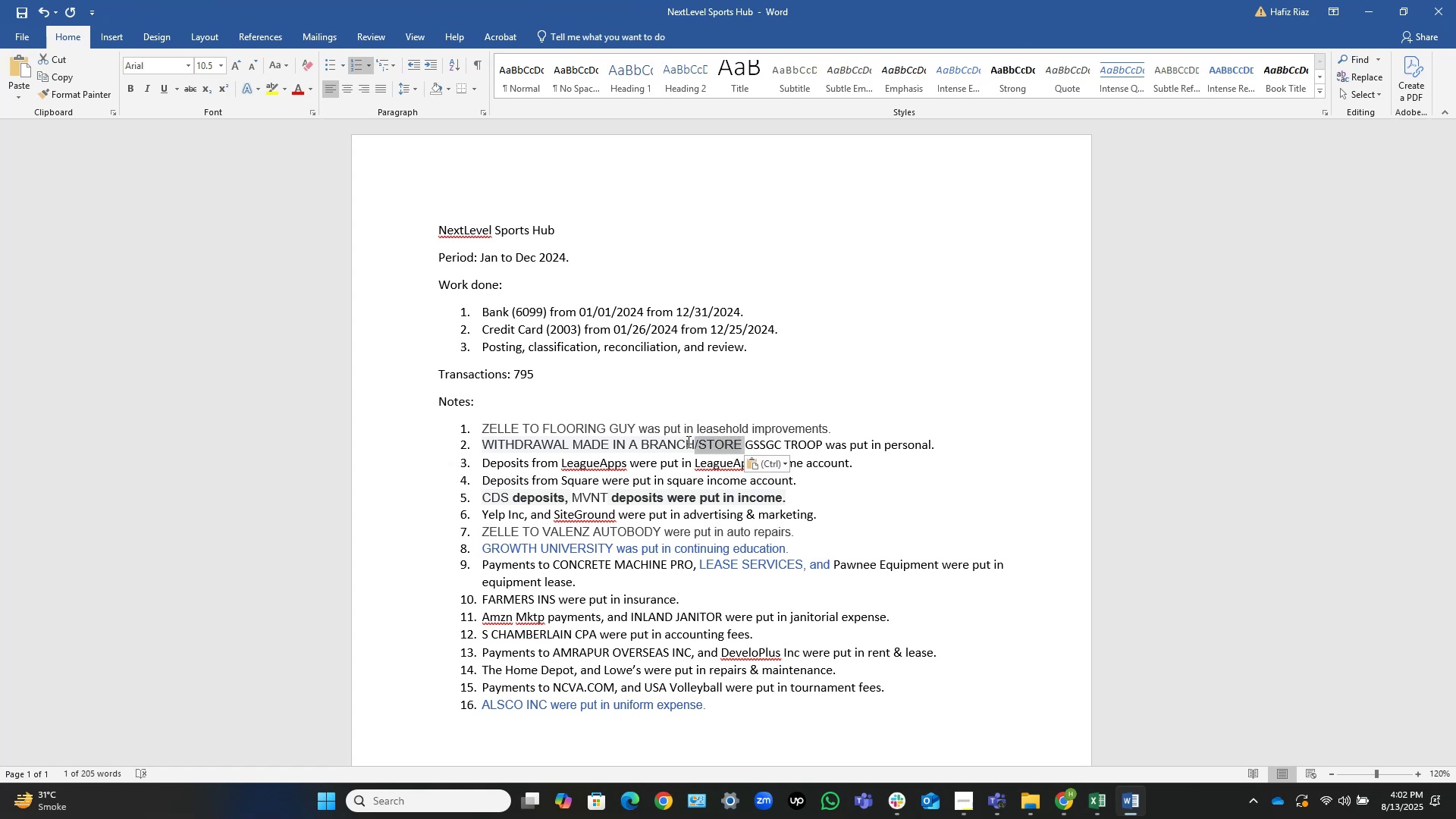 
key(Backspace)
type(, and)
 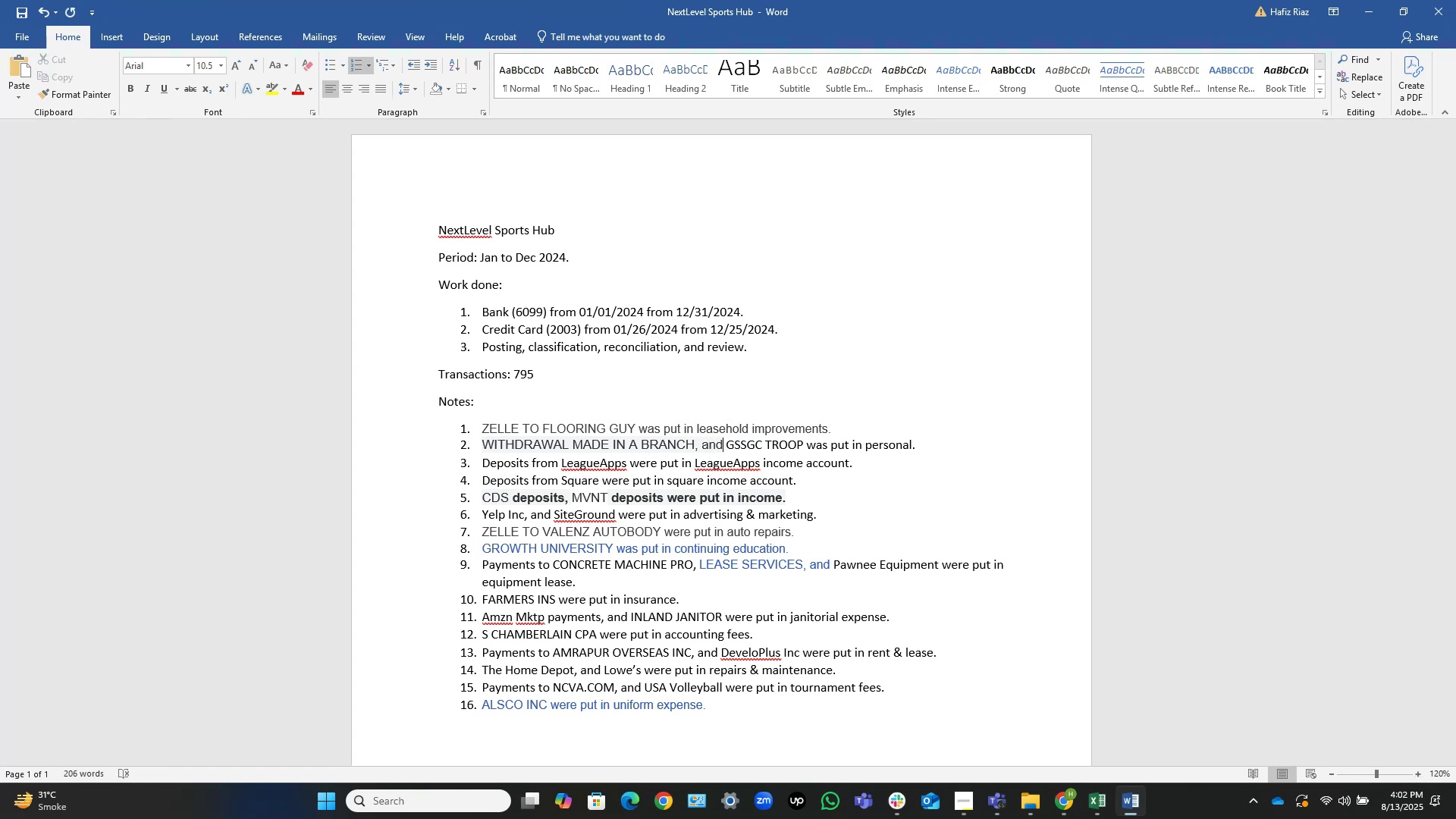 
wait(5.13)
 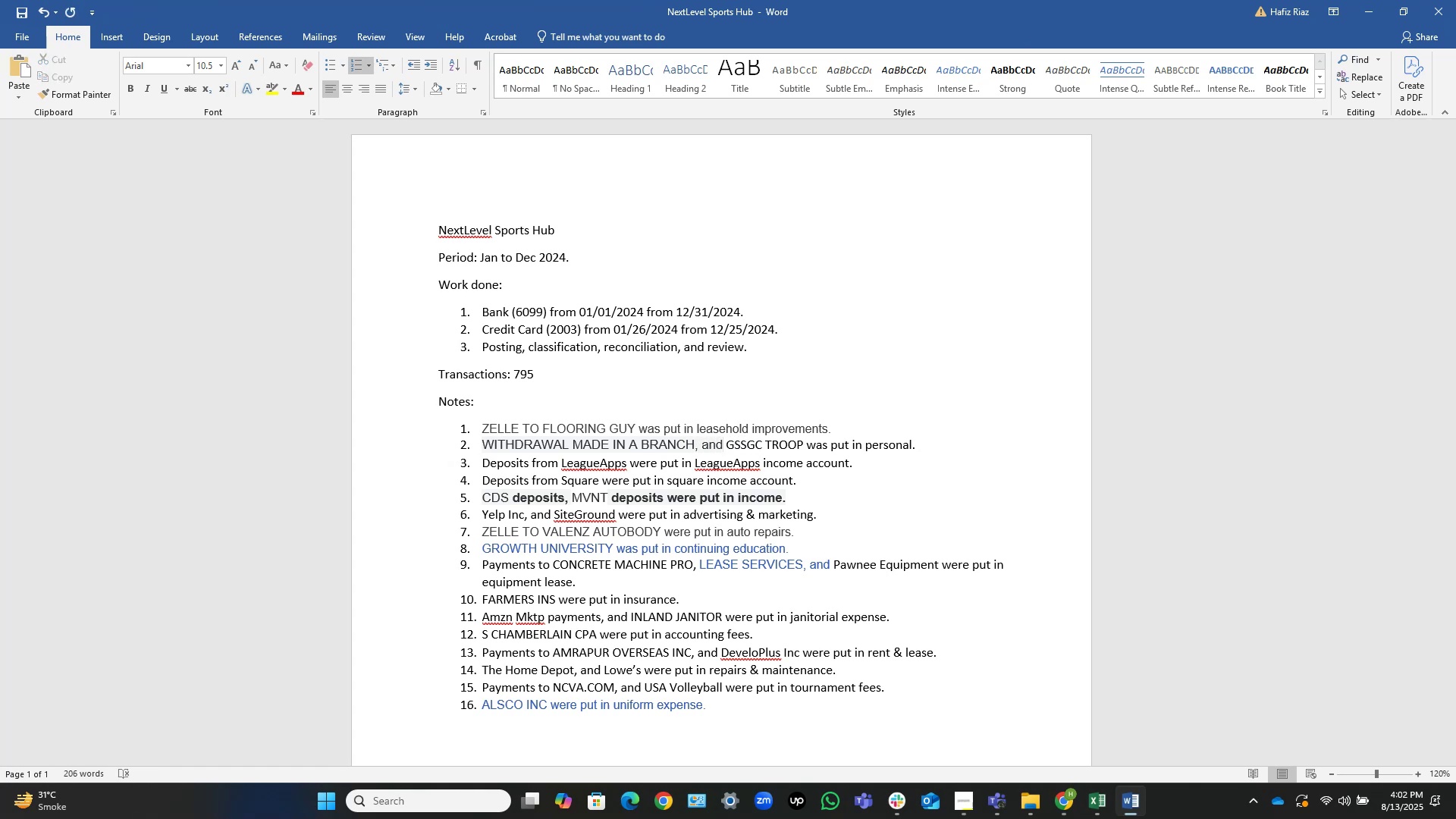 
key(Control+ArrowRight)
 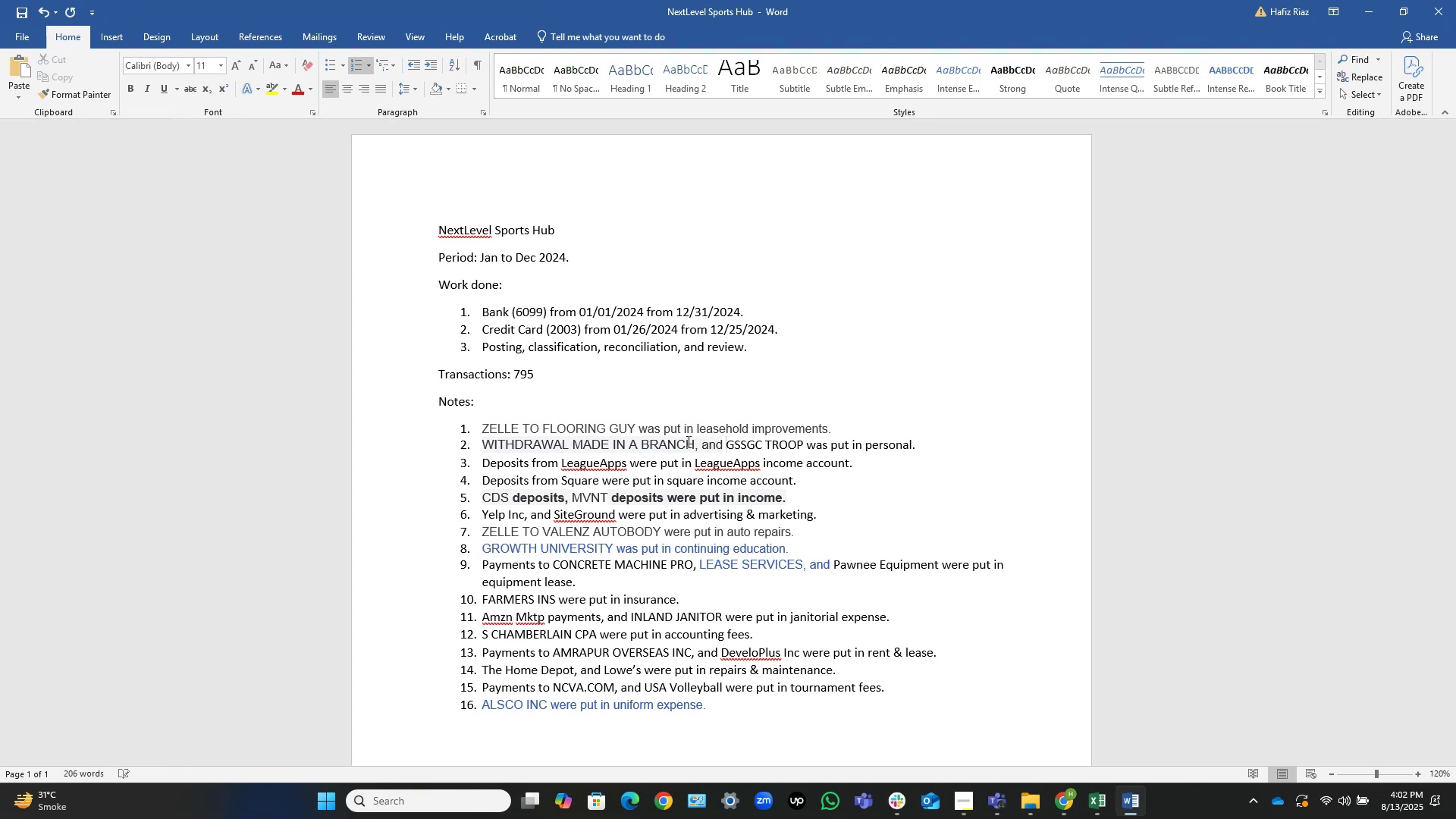 
key(Control+ArrowLeft)
 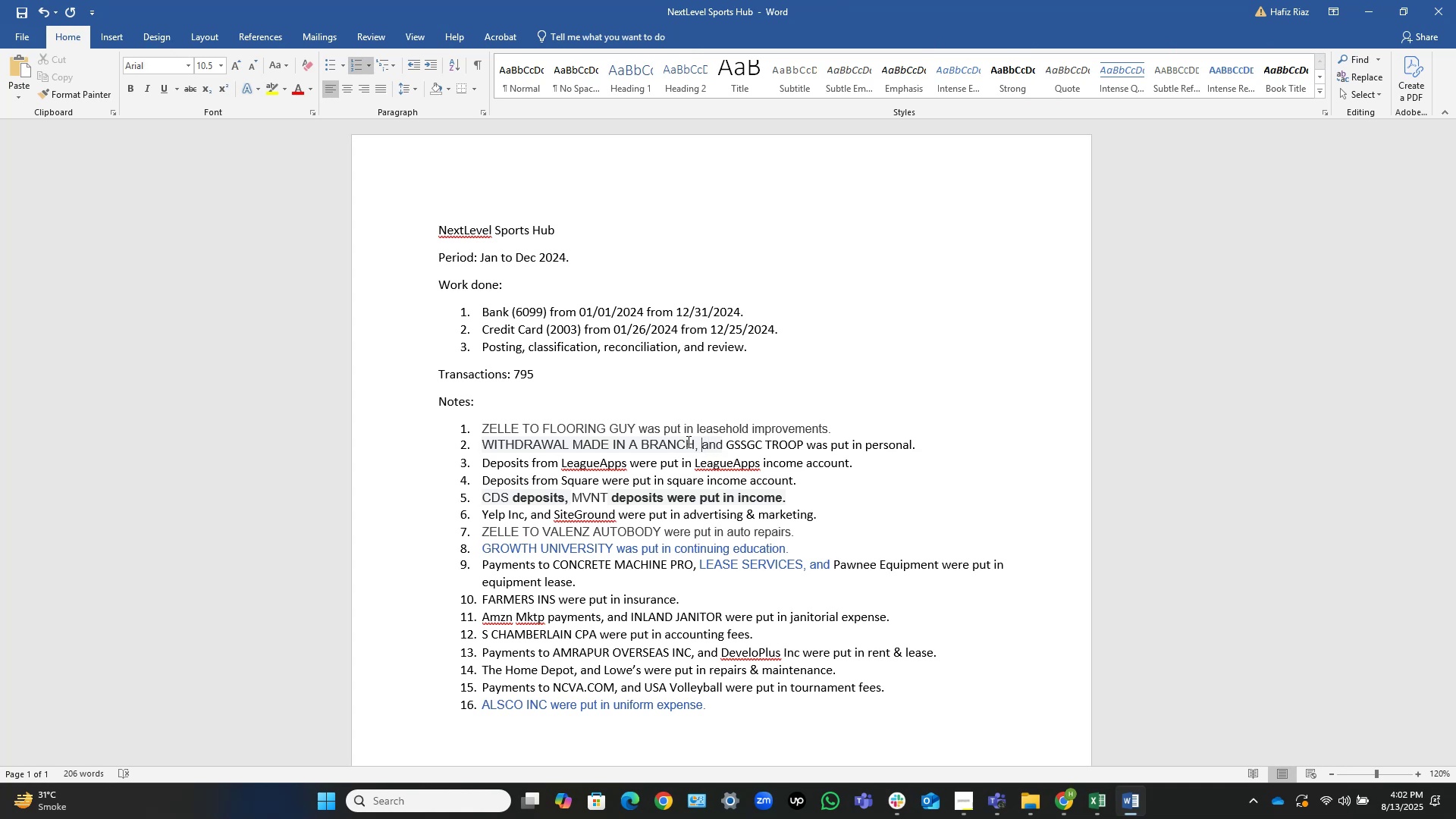 
key(ArrowLeft)
 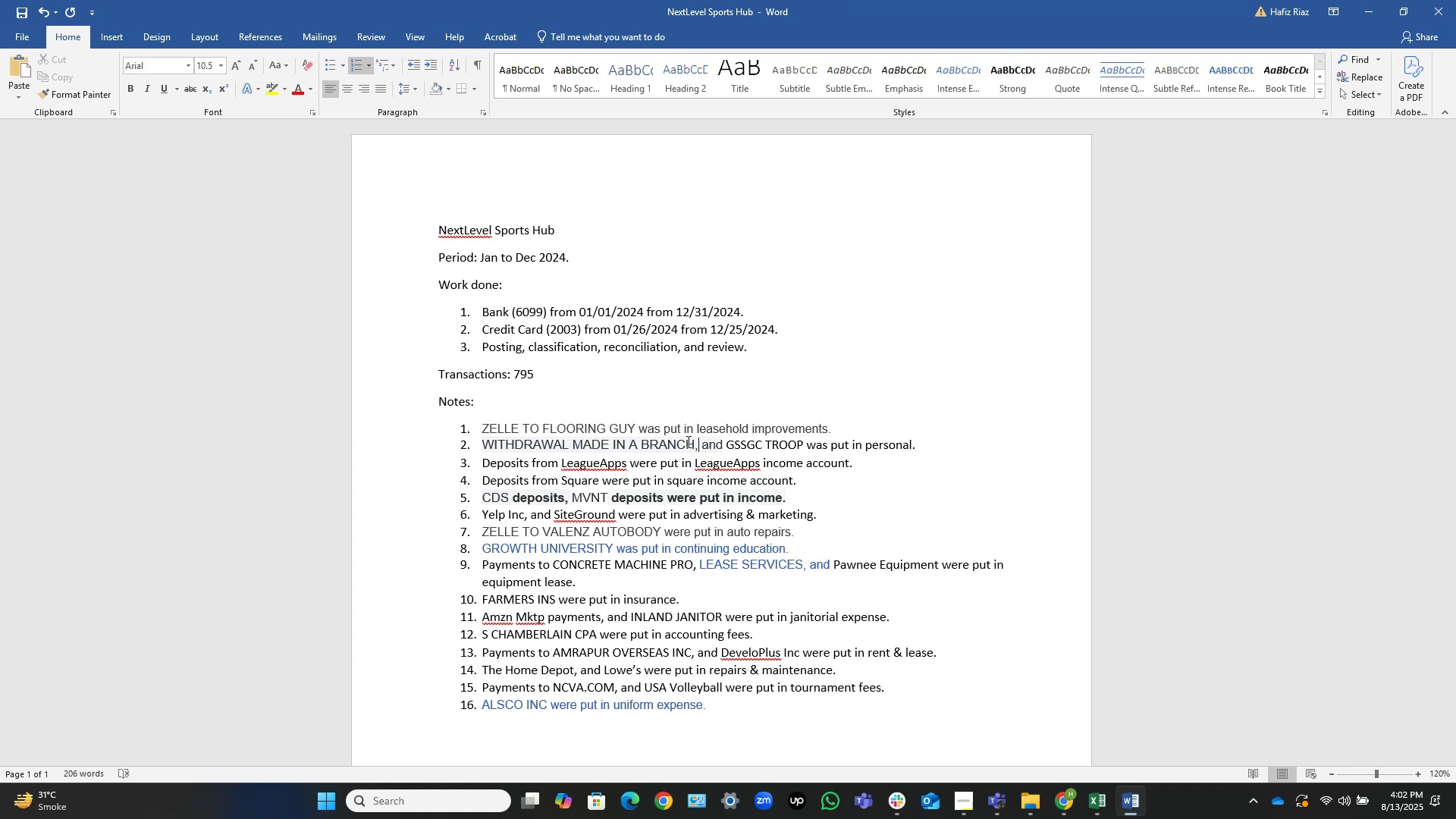 
key(ArrowRight)
 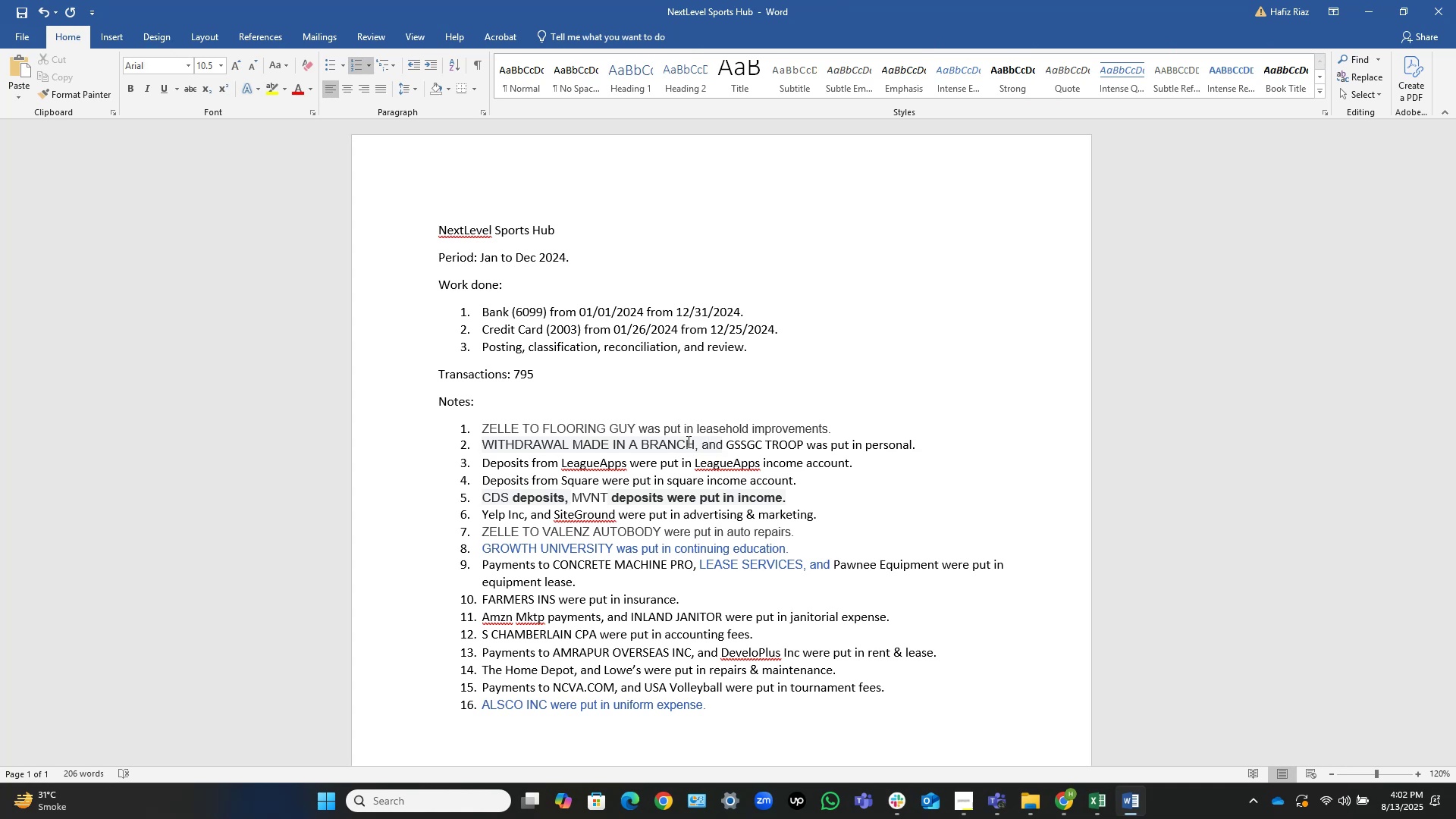 
key(Control+S)
 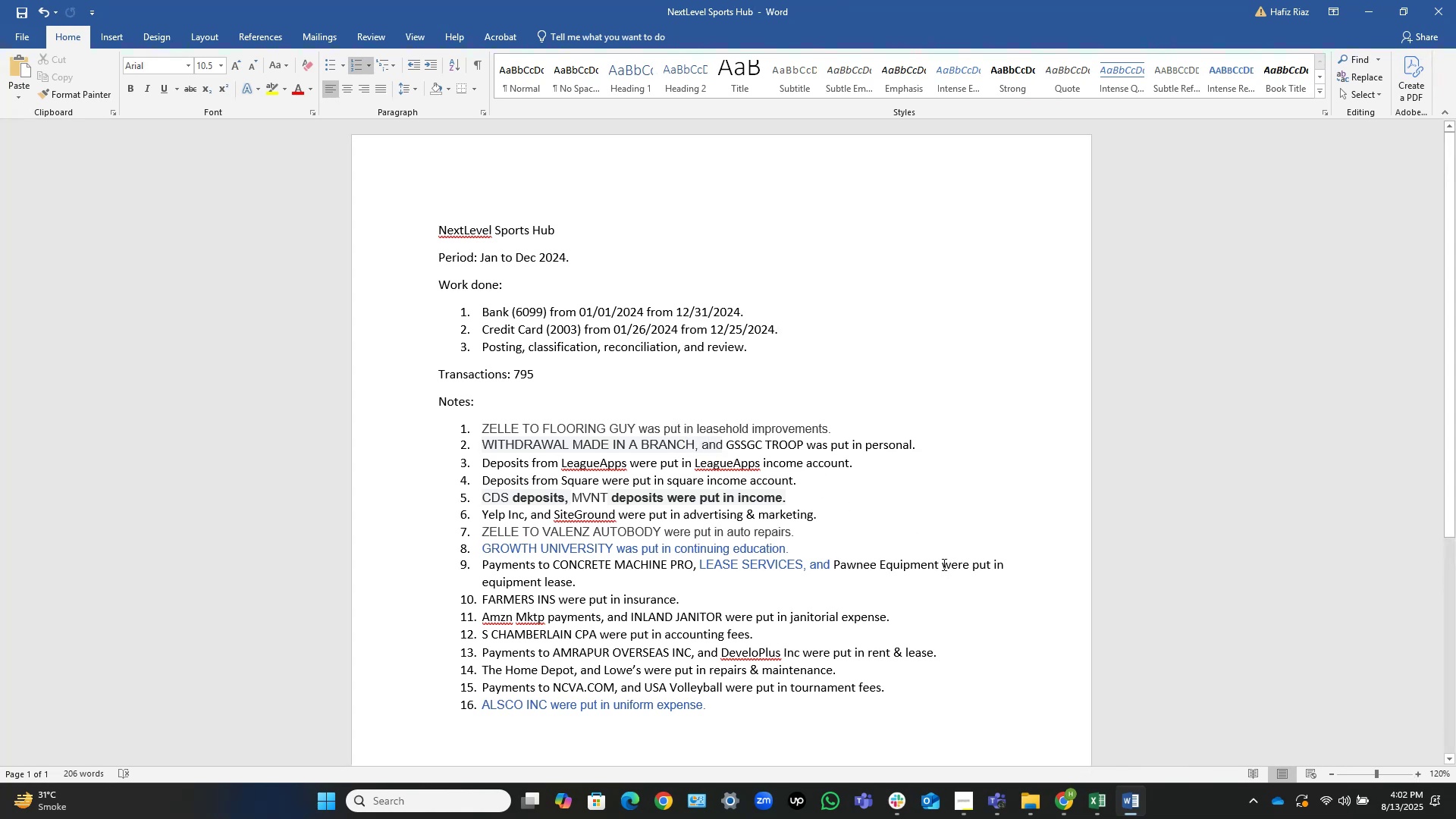 
scroll: coordinate [792, 624], scroll_direction: down, amount: 6.0
 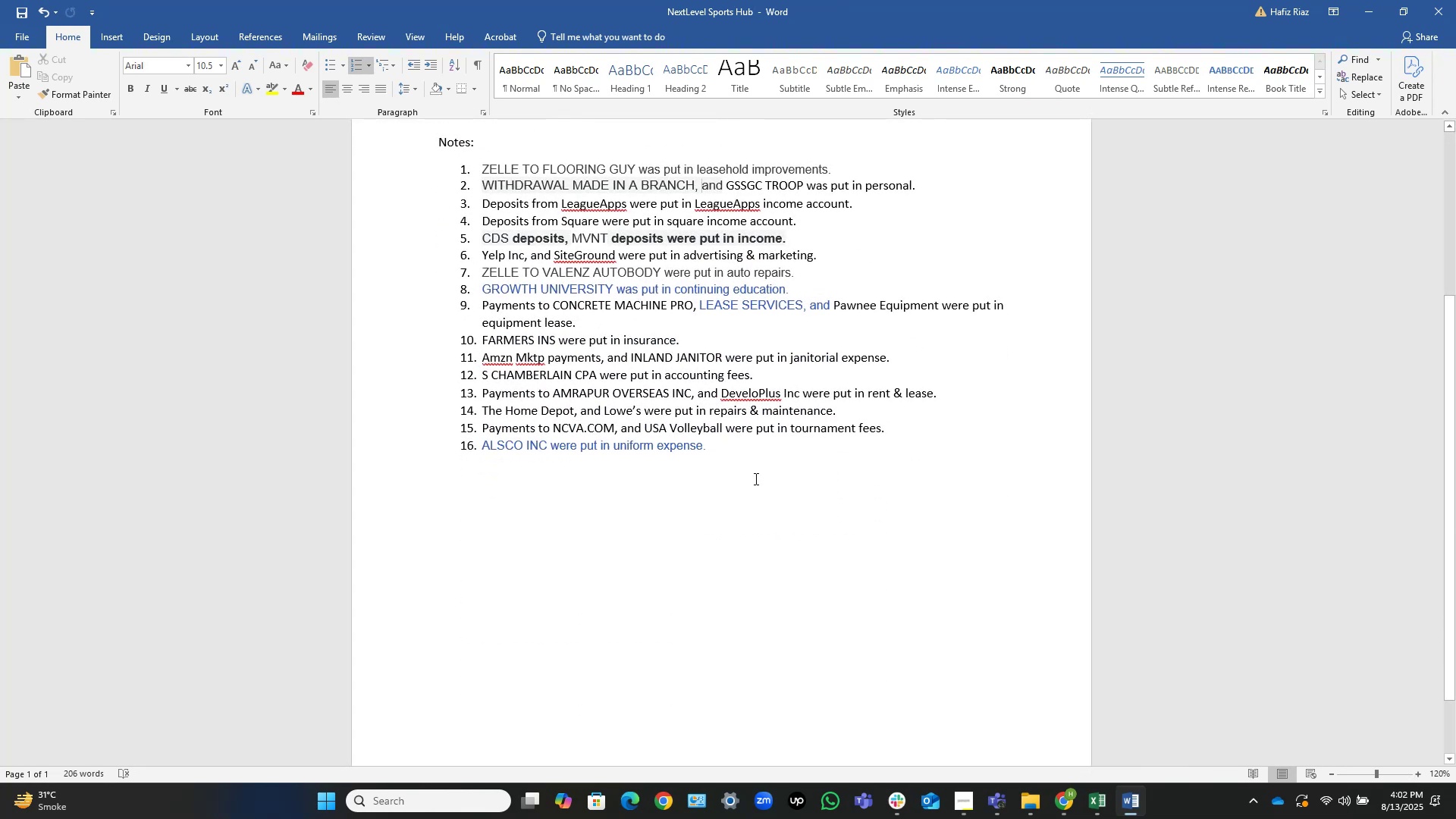 
scroll: coordinate [786, 511], scroll_direction: up, amount: 4.0
 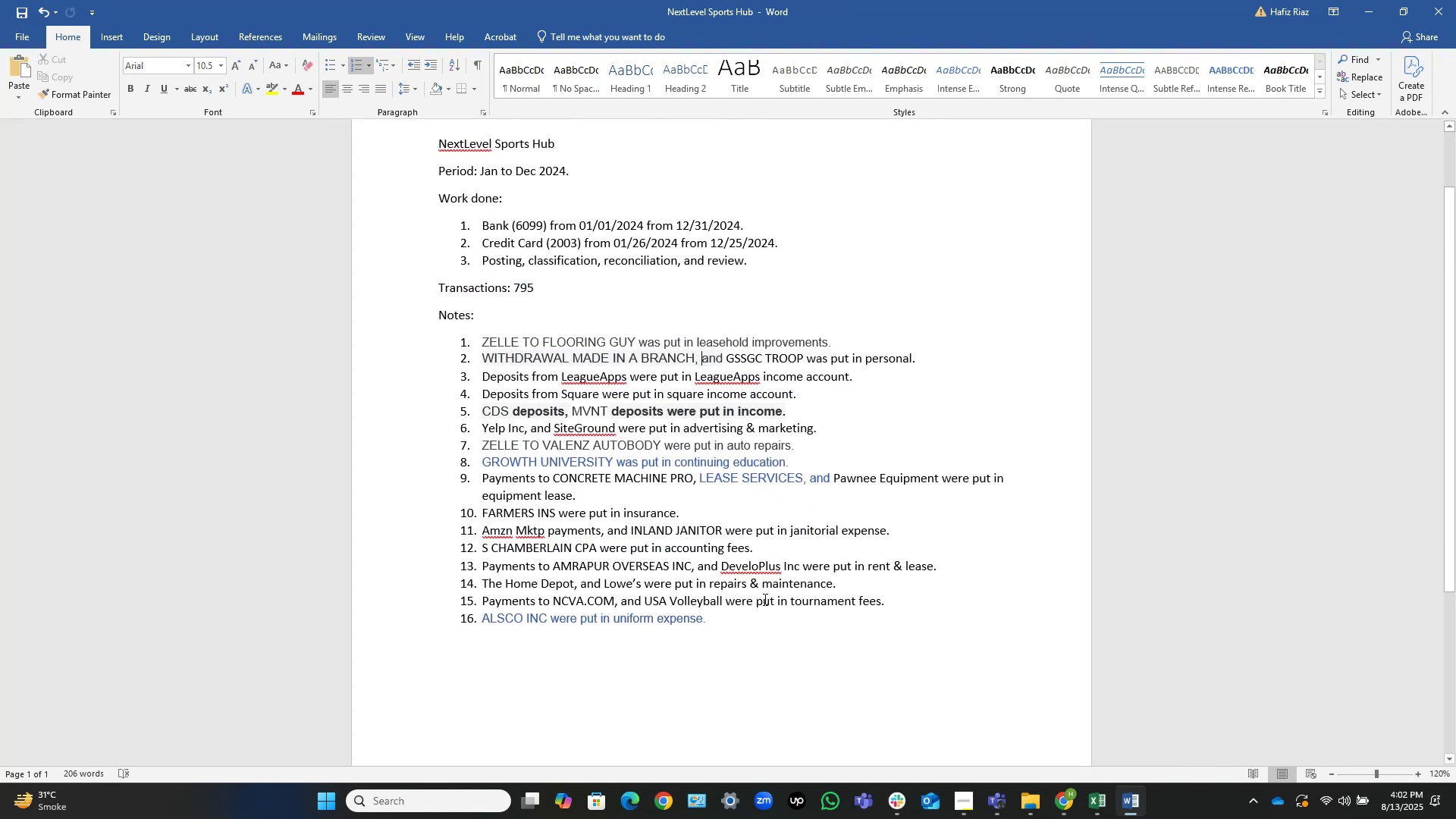 
left_click_drag(start_coordinate=[764, 613], to_coordinate=[385, 198])
 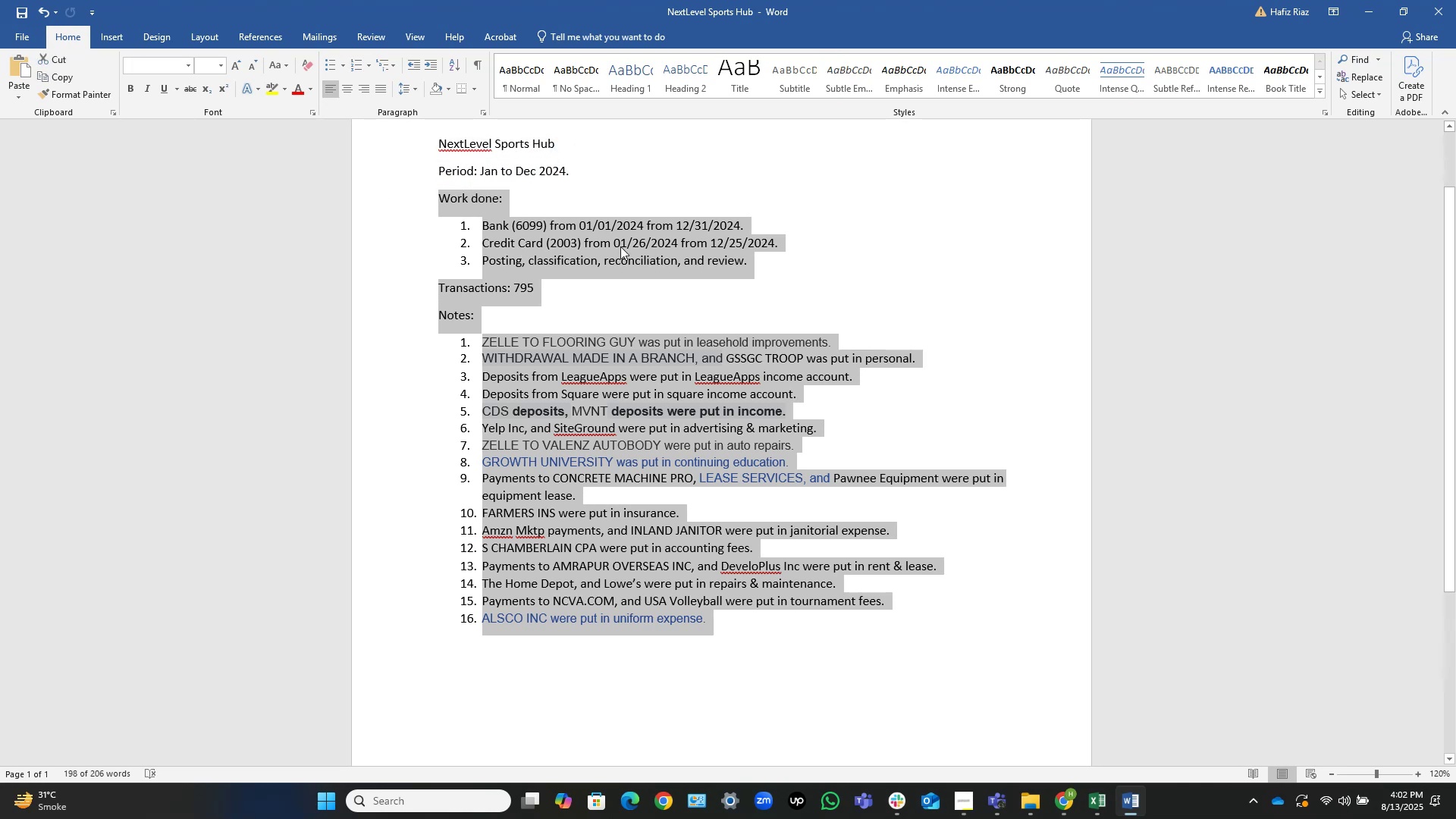 
right_click([602, 251])
 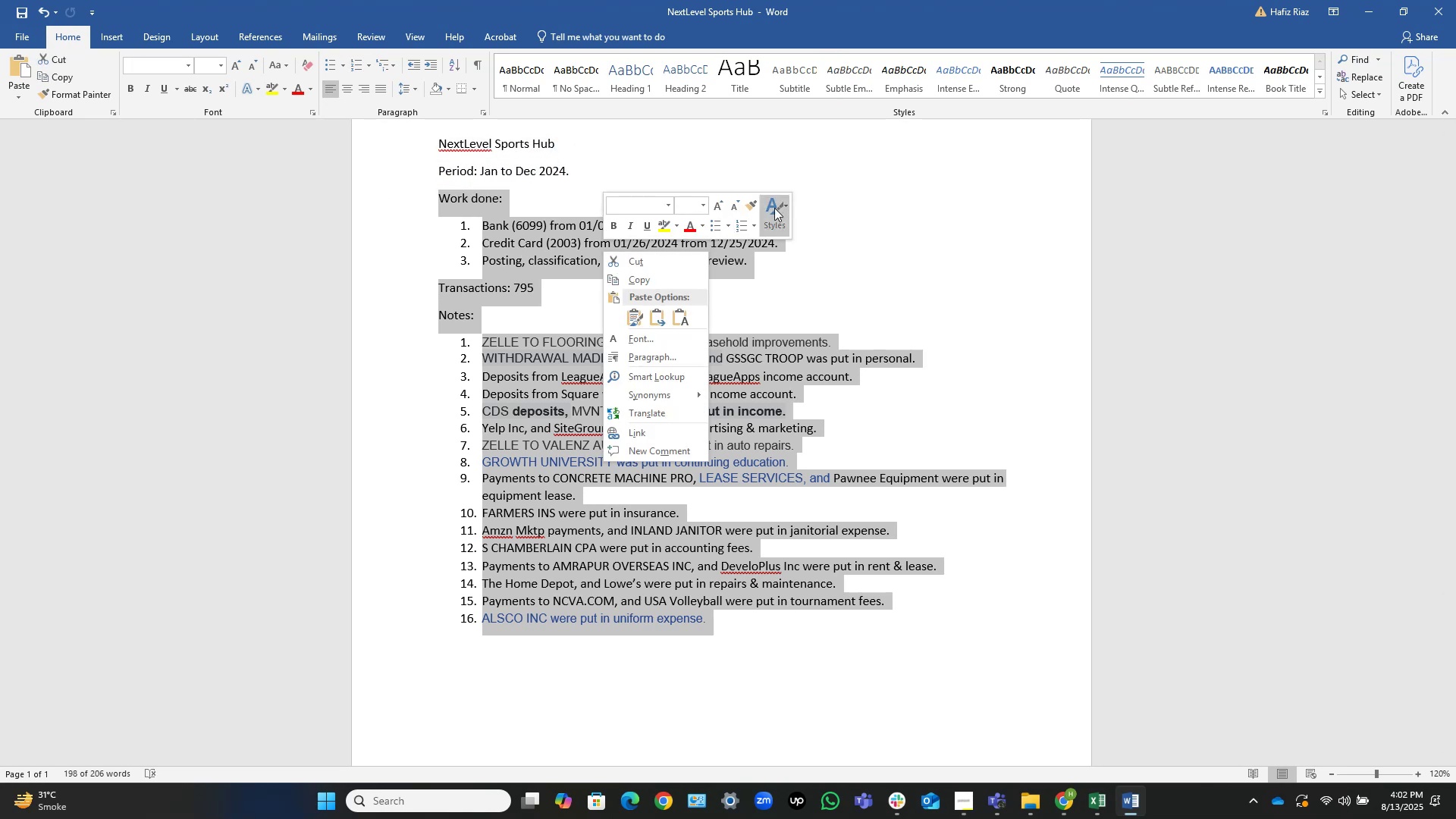 
left_click([777, 206])
 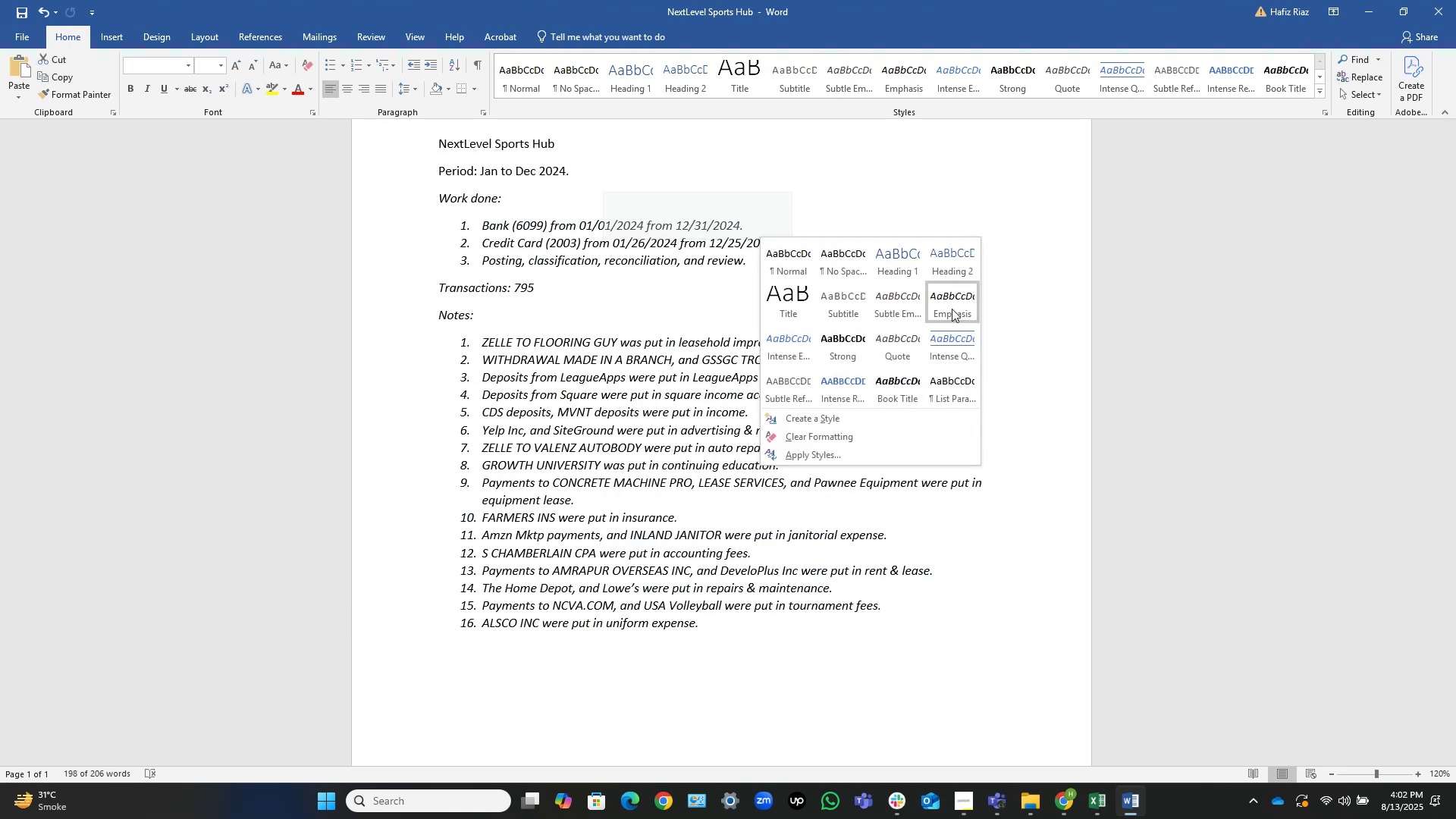 
left_click([952, 308])
 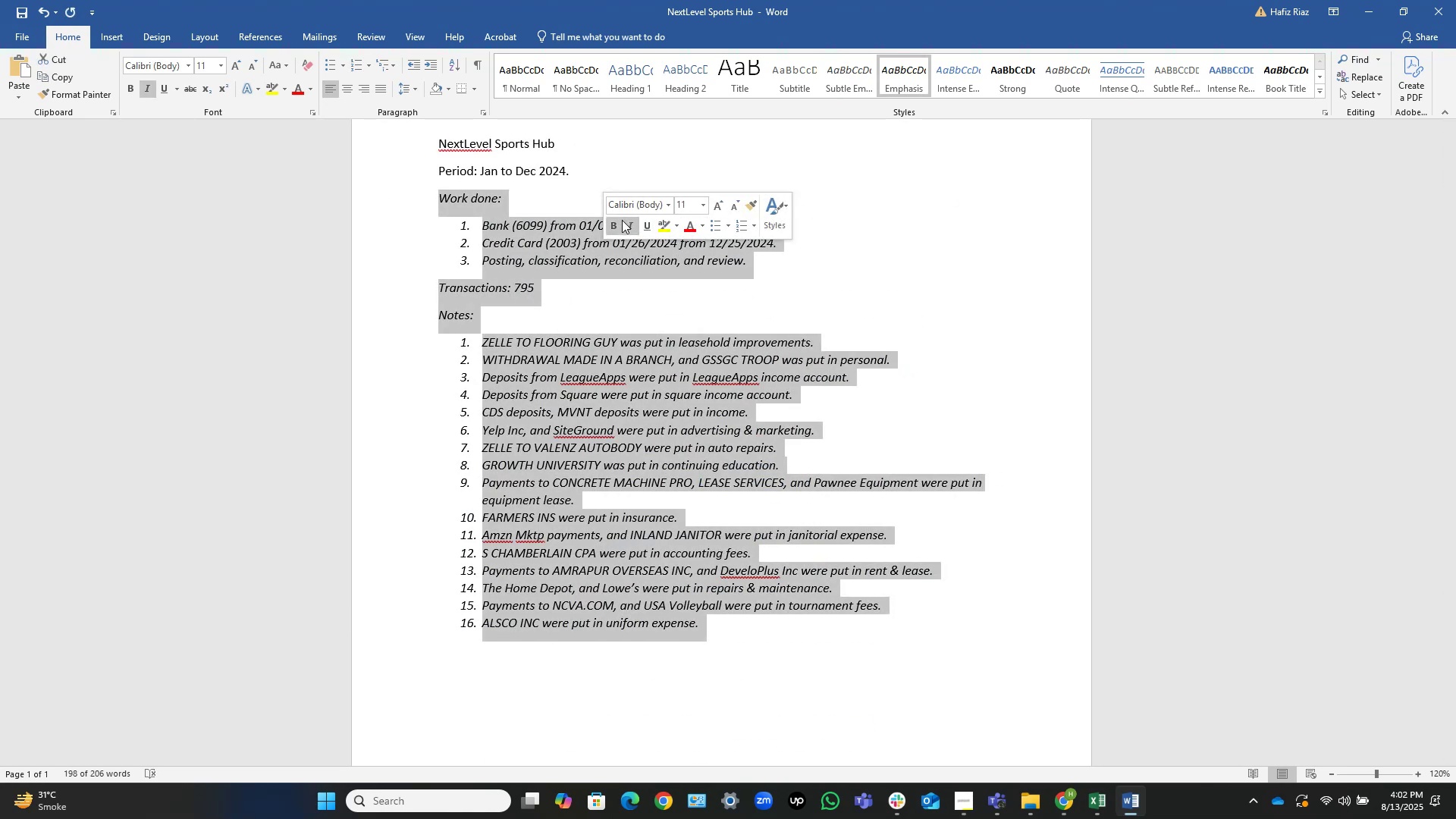 
left_click([625, 222])
 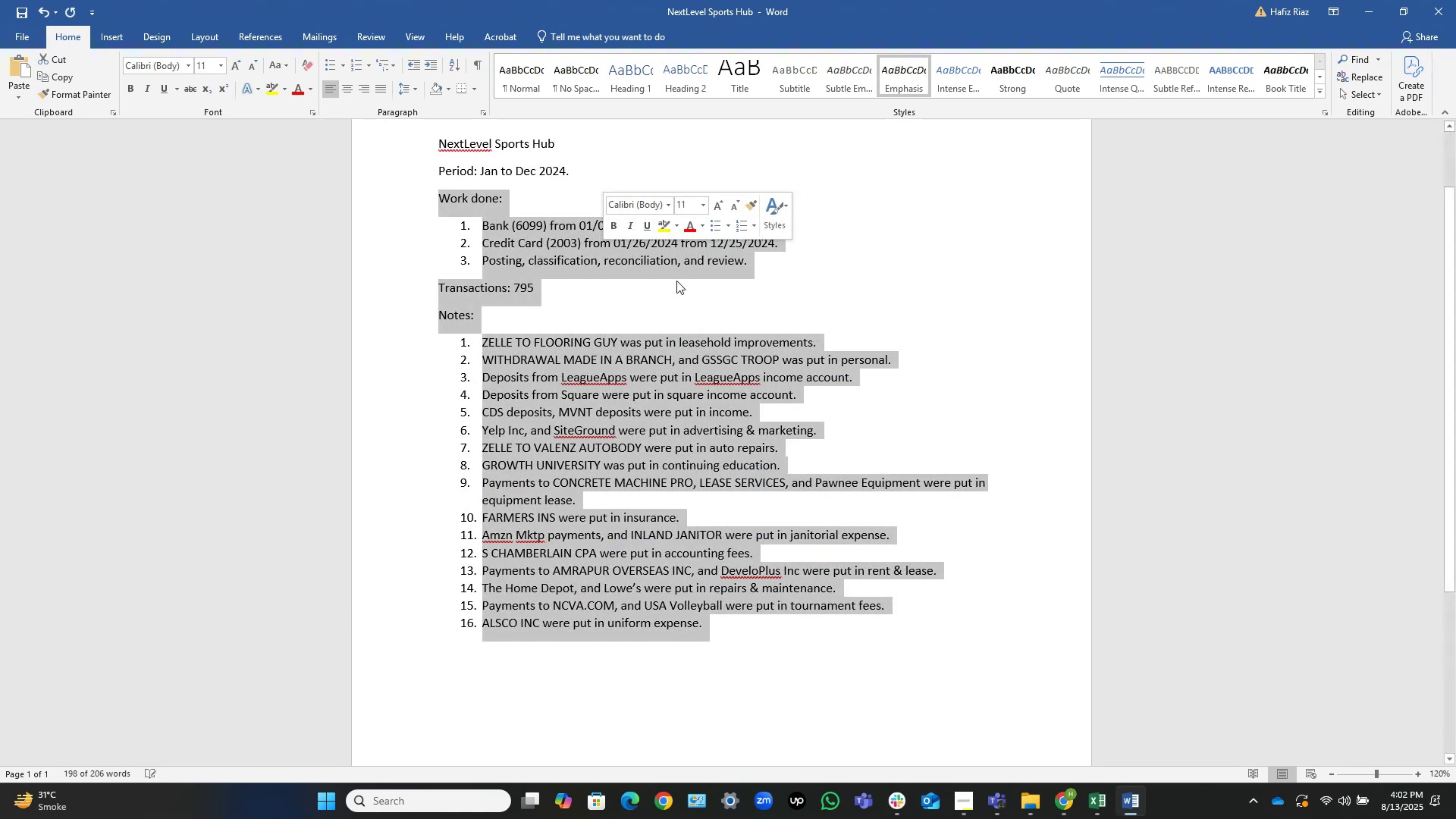 
left_click([664, 282])
 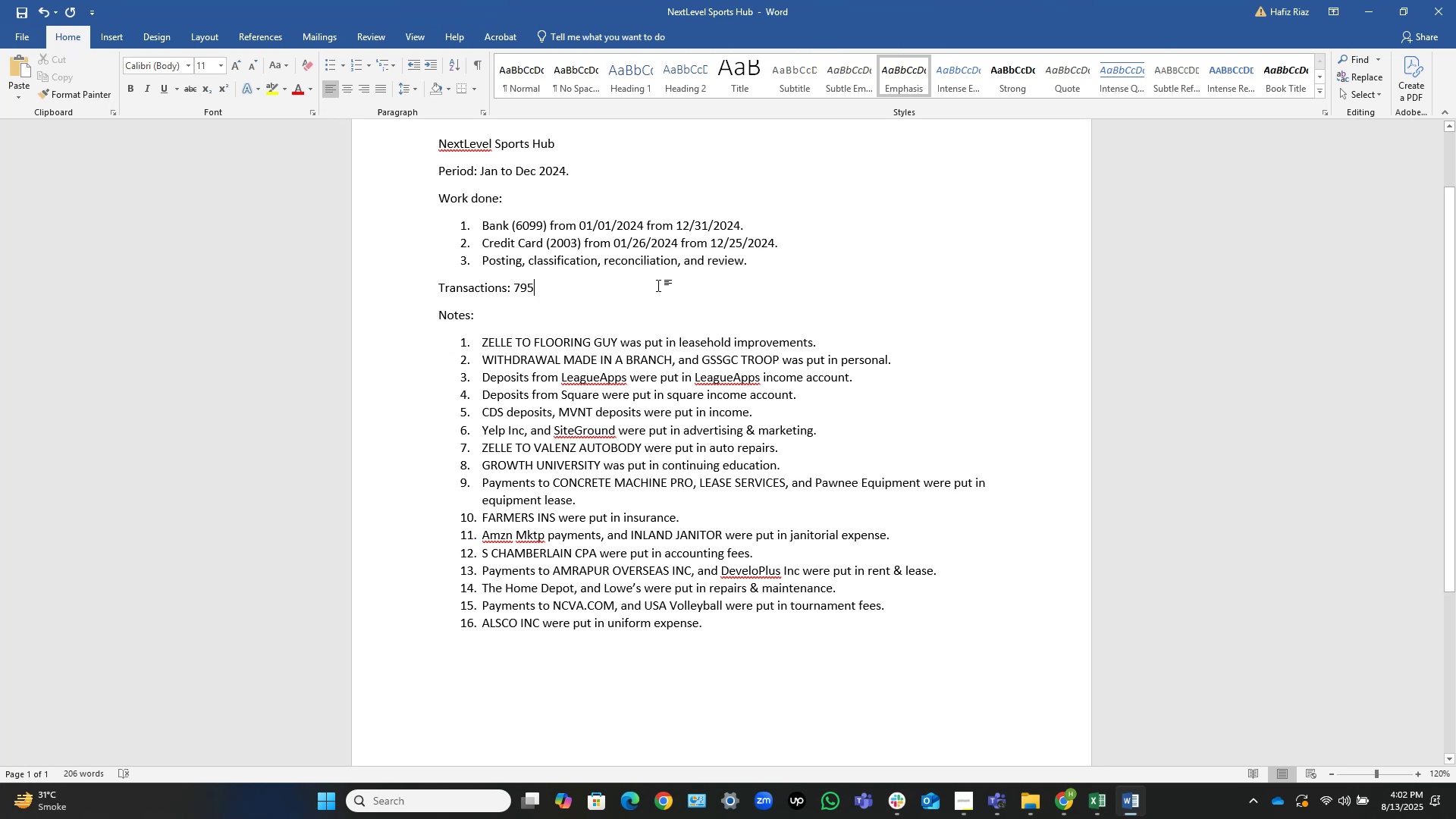 
wait(5.14)
 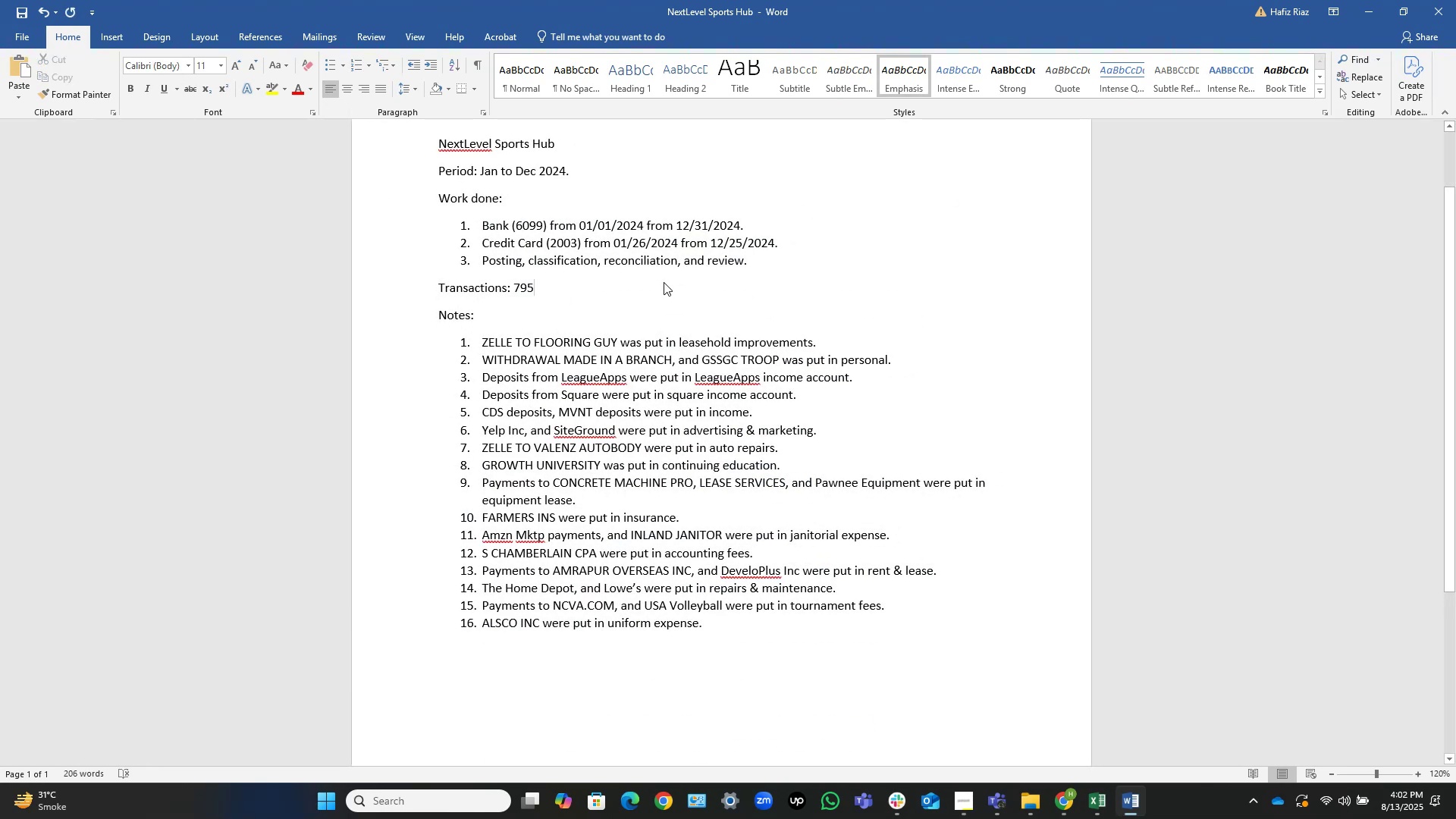 
left_click([1383, 9])
 